 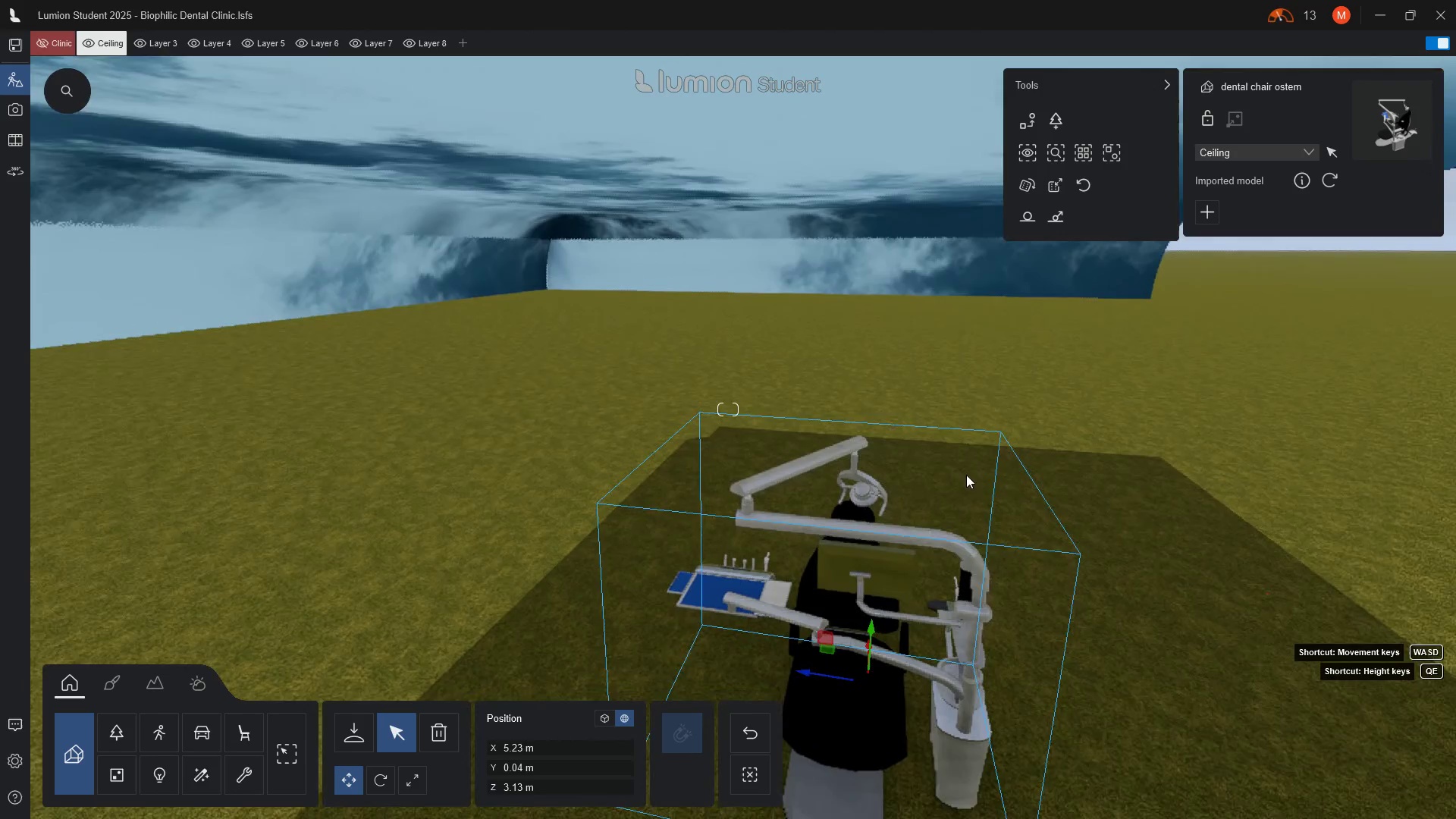 
scroll: coordinate [726, 329], scroll_direction: up, amount: 1.0
 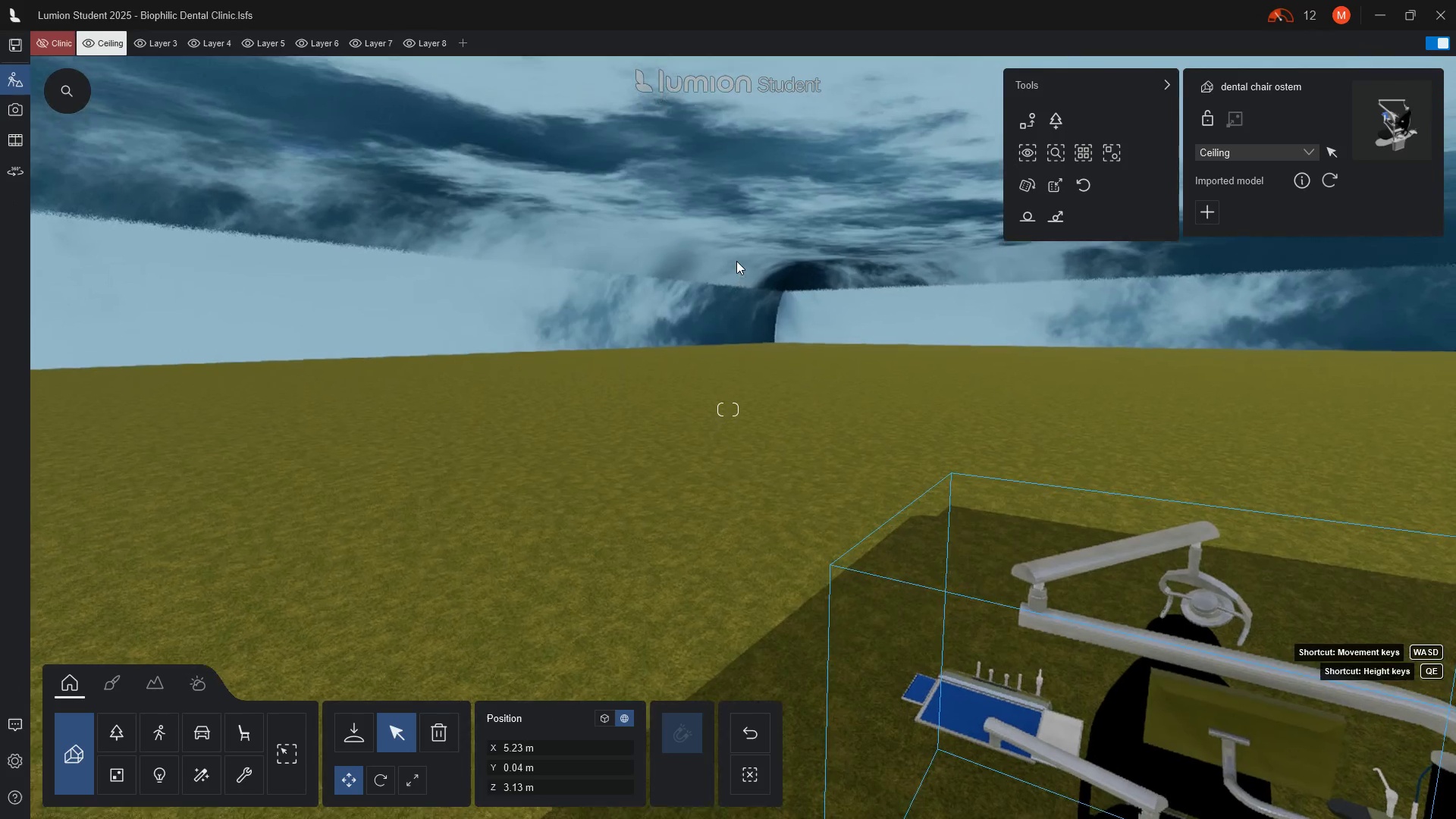 
left_click([777, 218])
 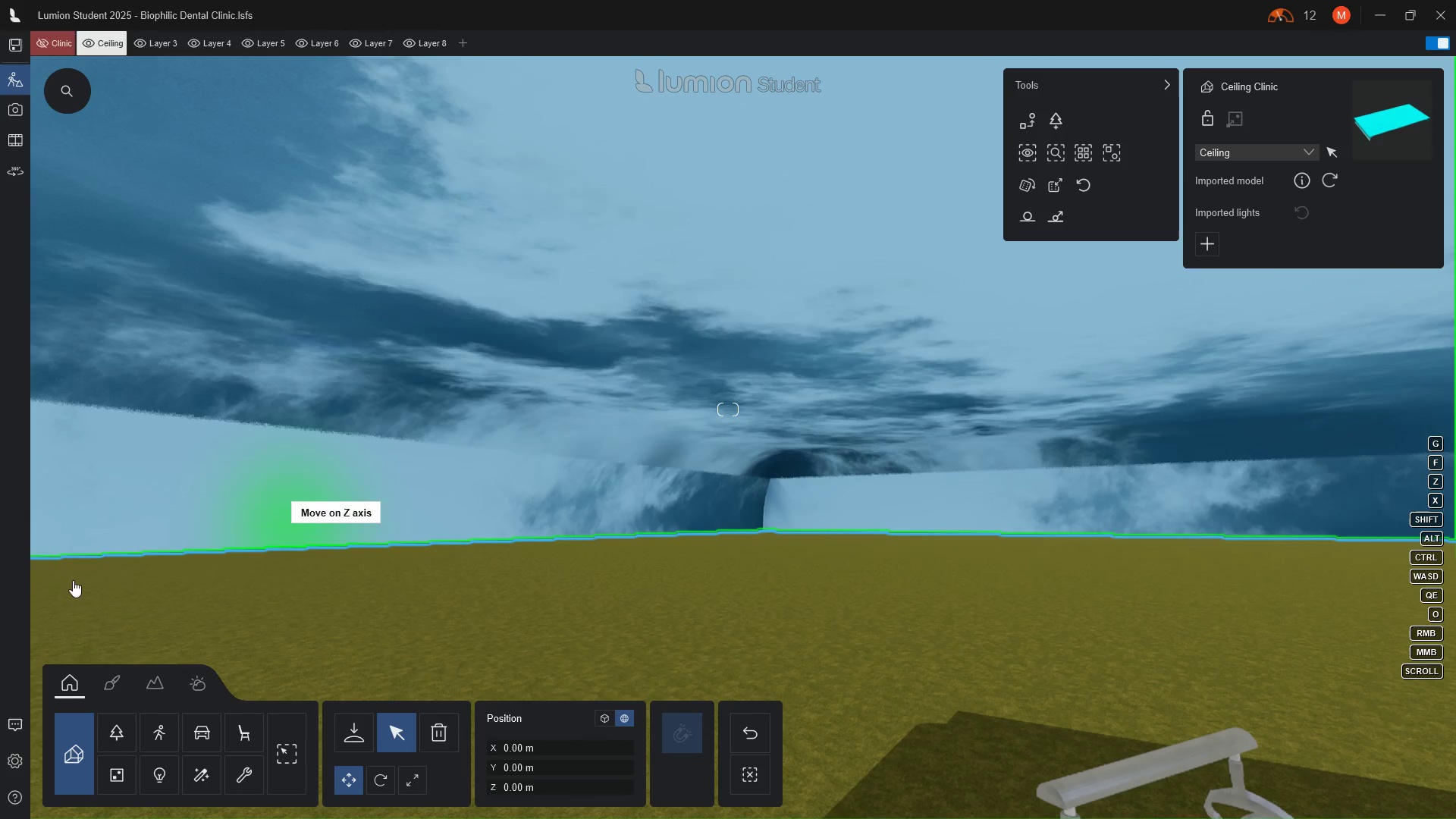 
wait(5.67)
 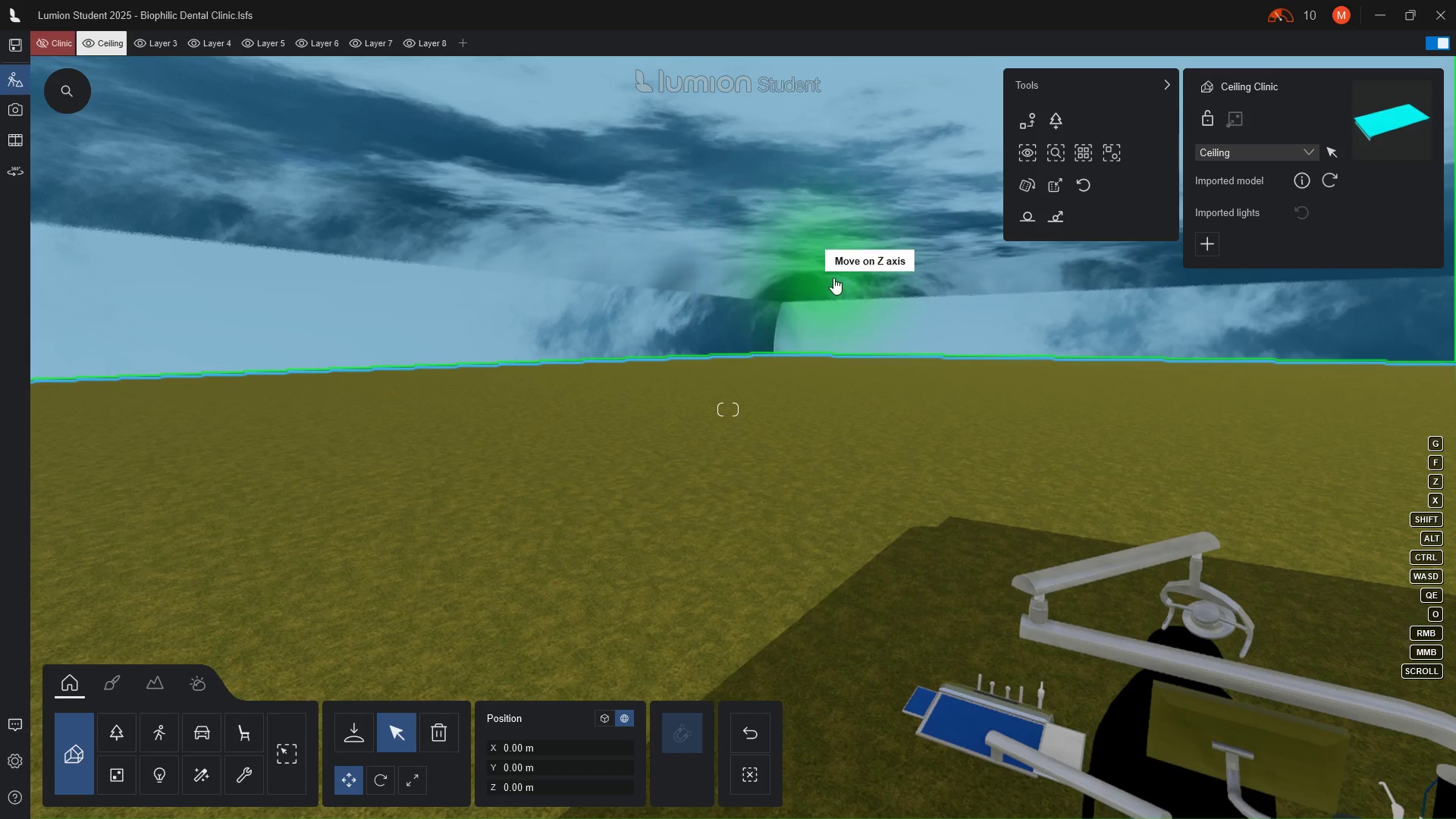 
left_click([112, 676])
 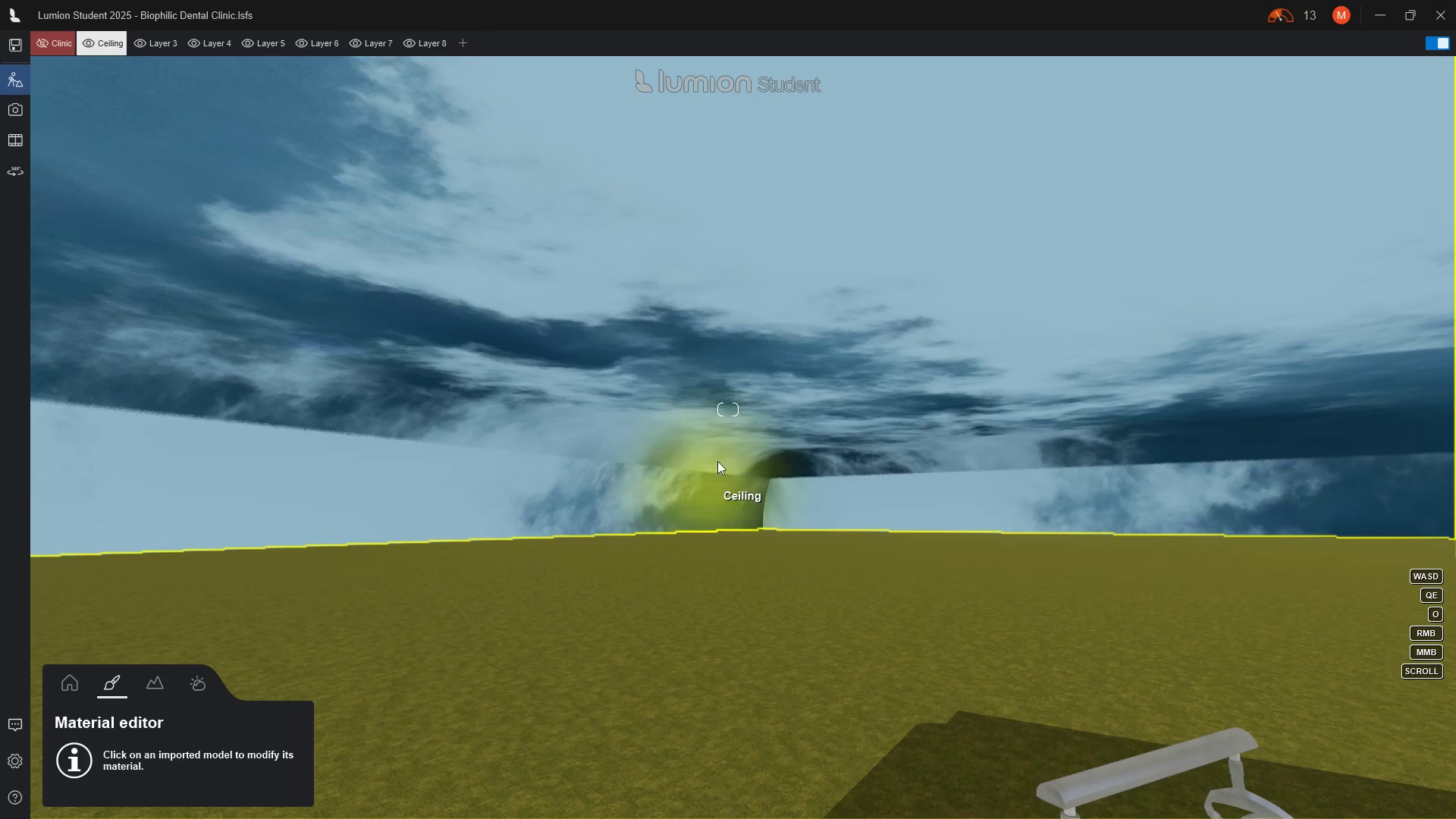 
left_click([717, 435])
 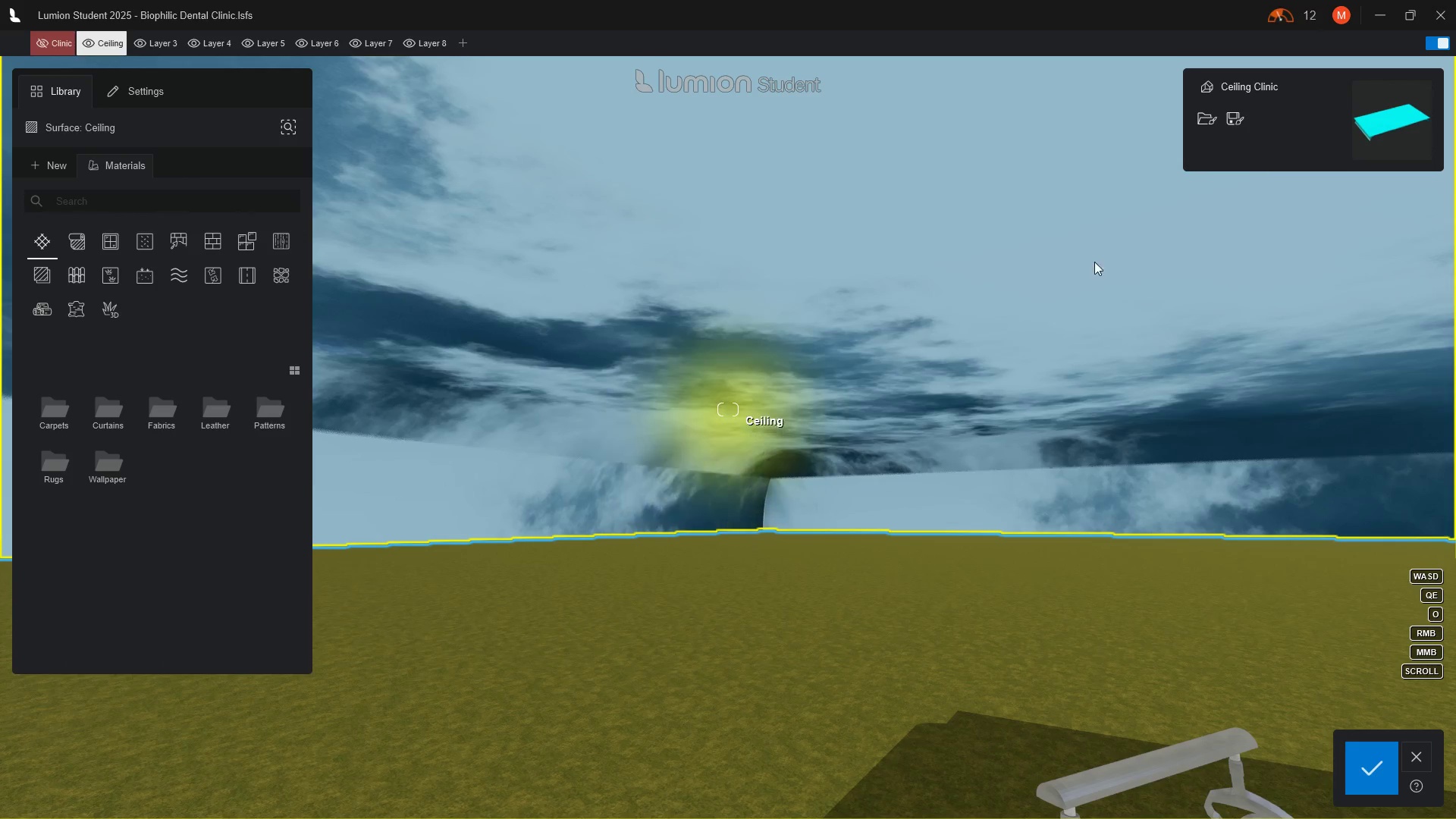 
wait(9.28)
 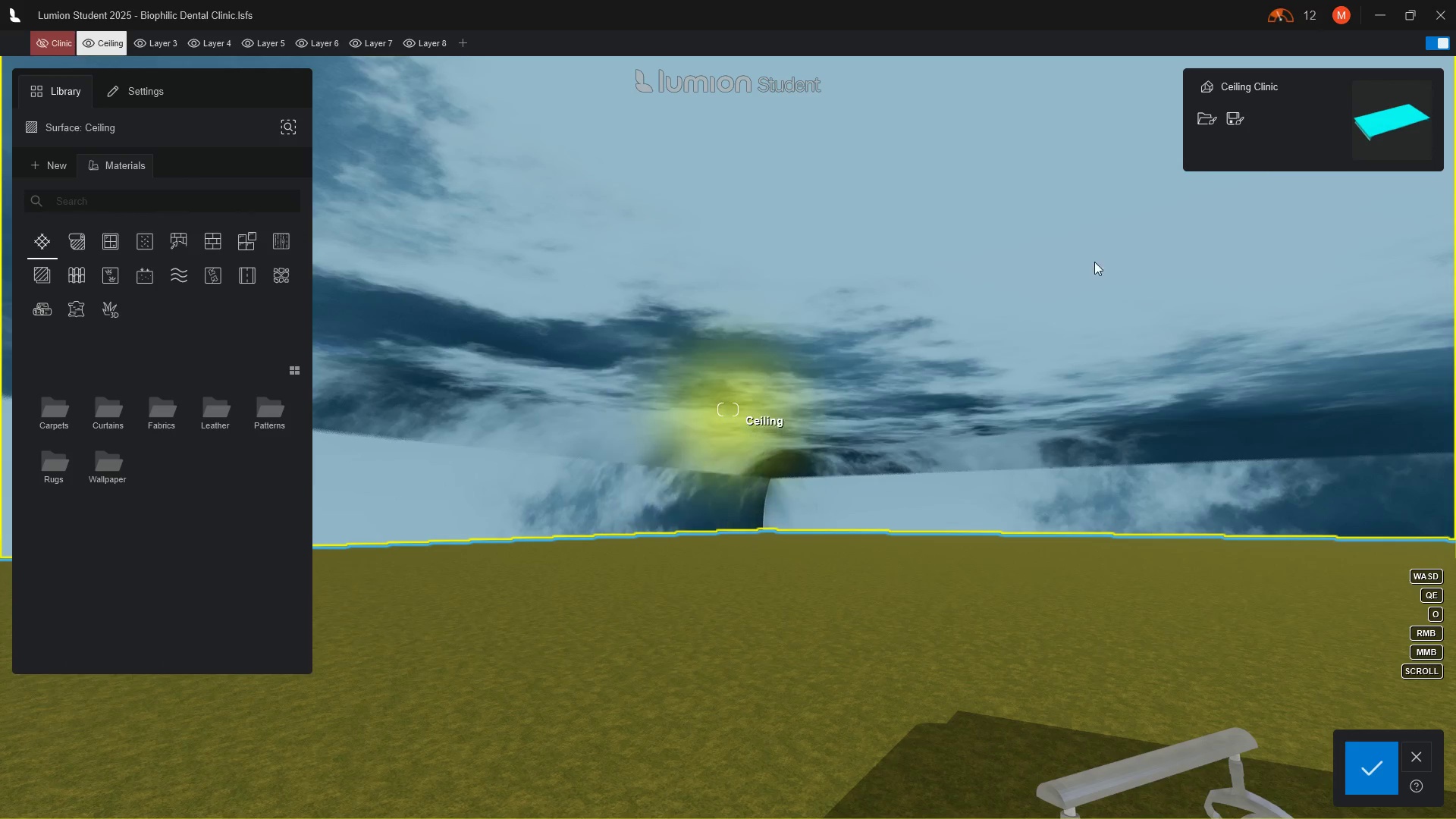 
left_click([1417, 755])
 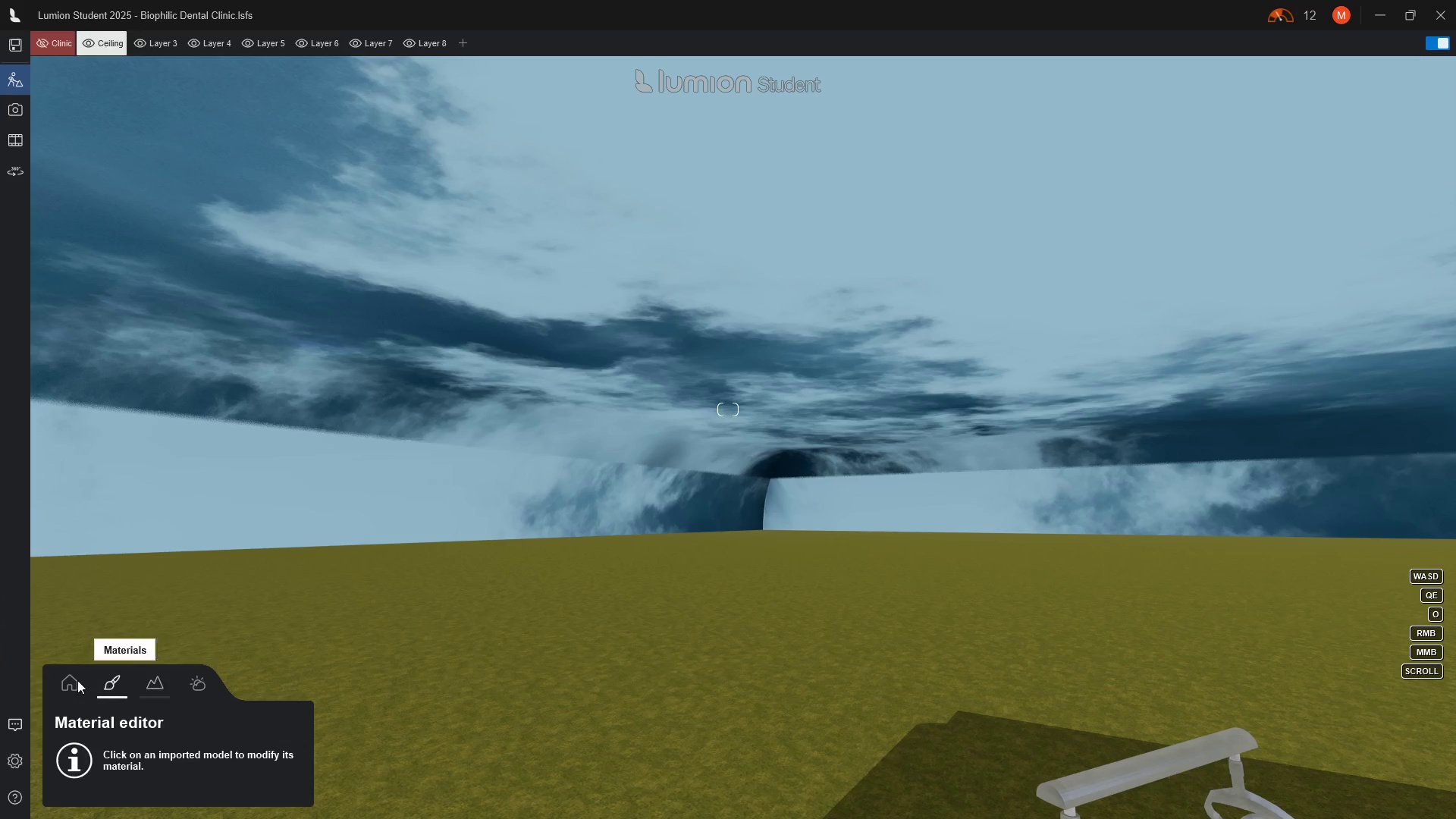 
left_click([79, 687])
 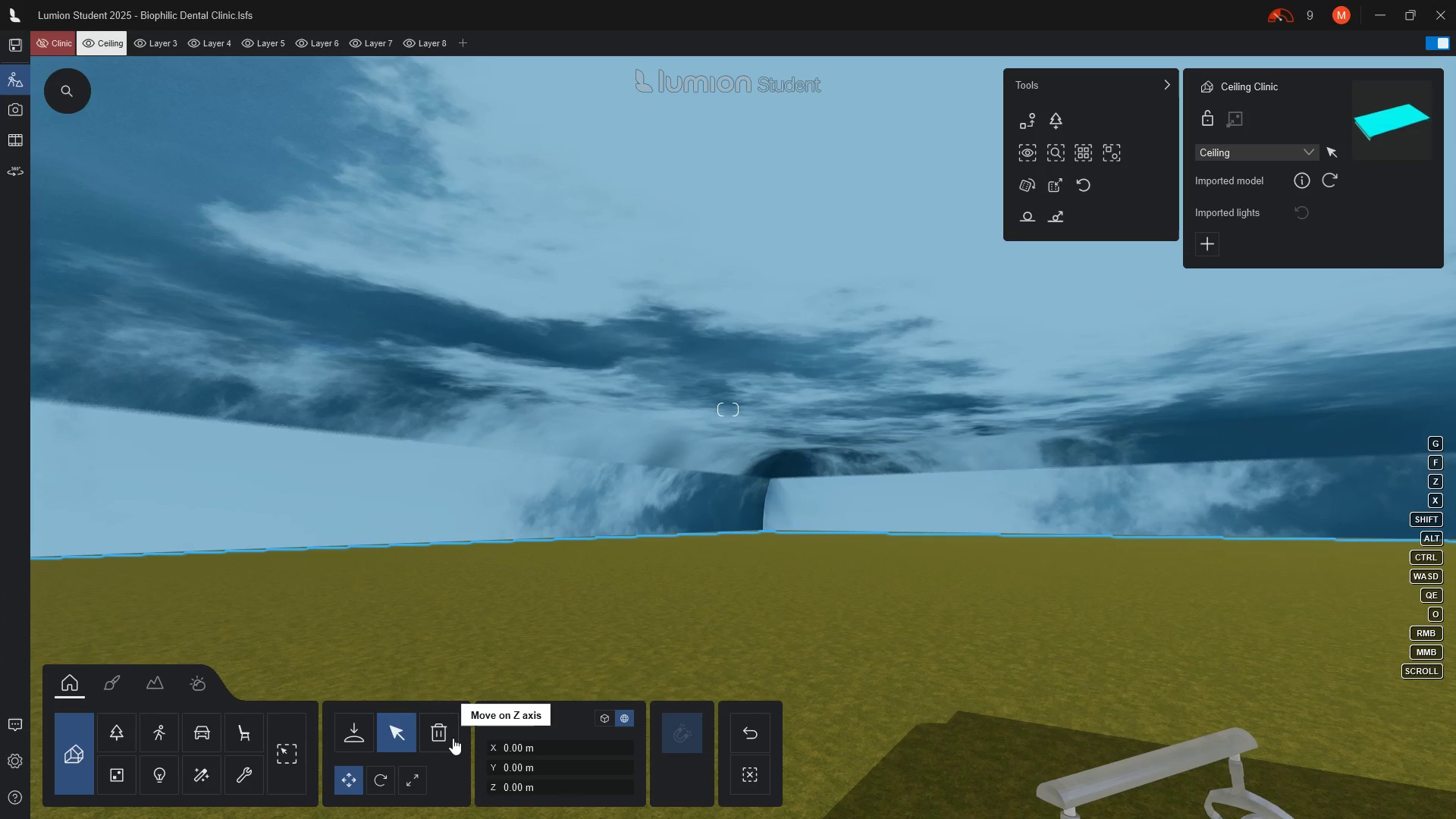 
left_click([444, 738])
 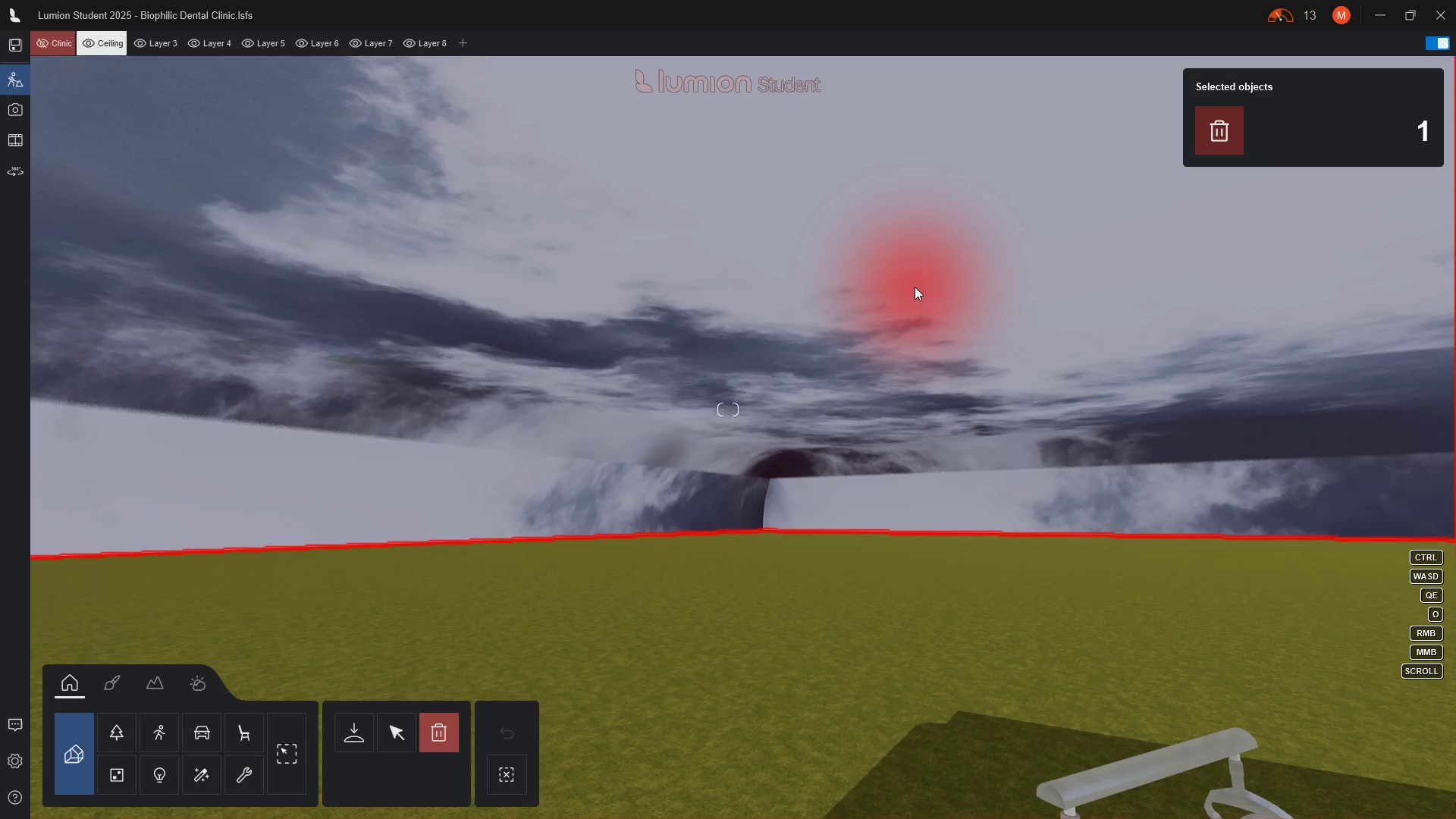 
left_click([915, 287])
 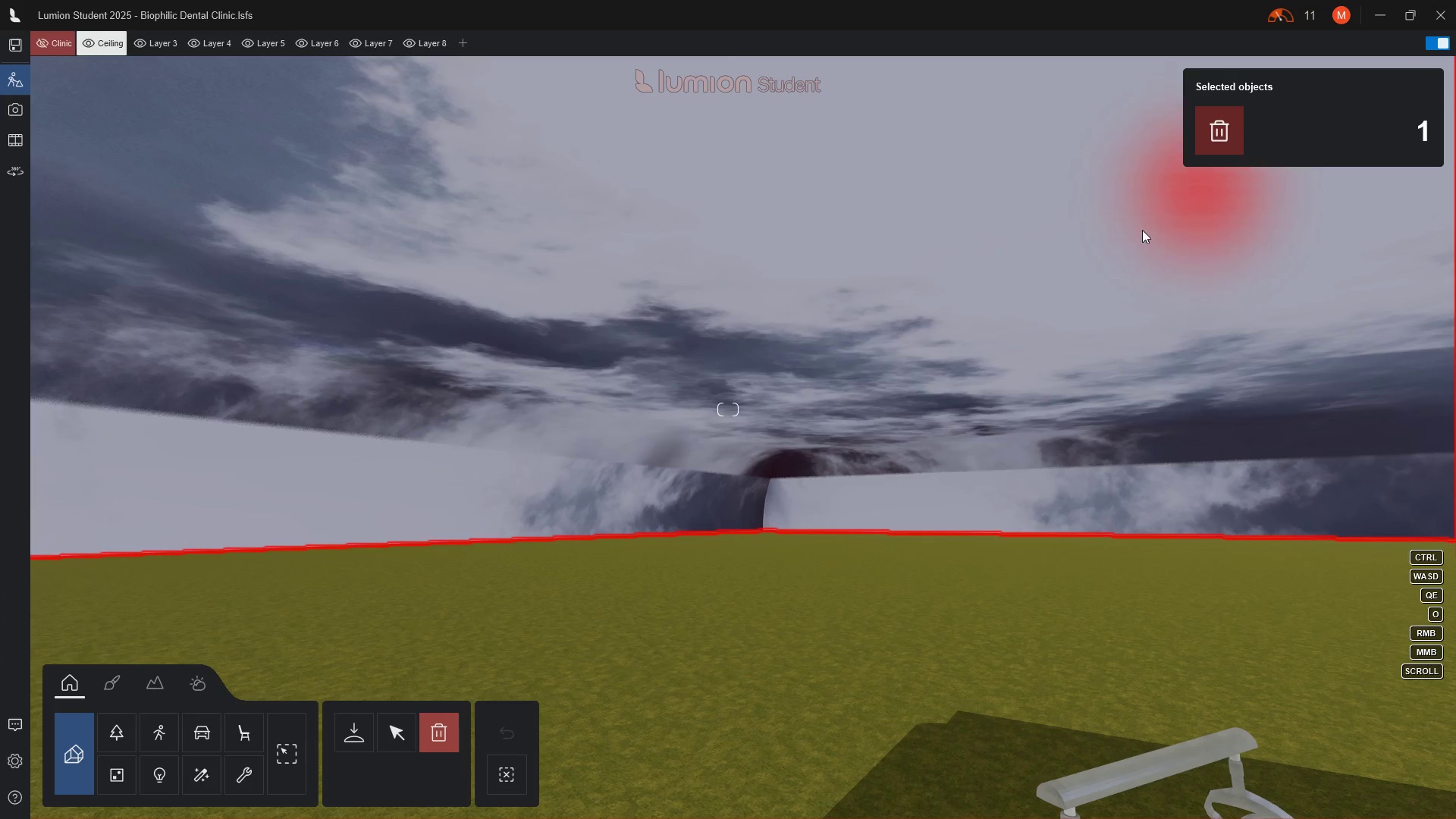 
double_click([1142, 230])
 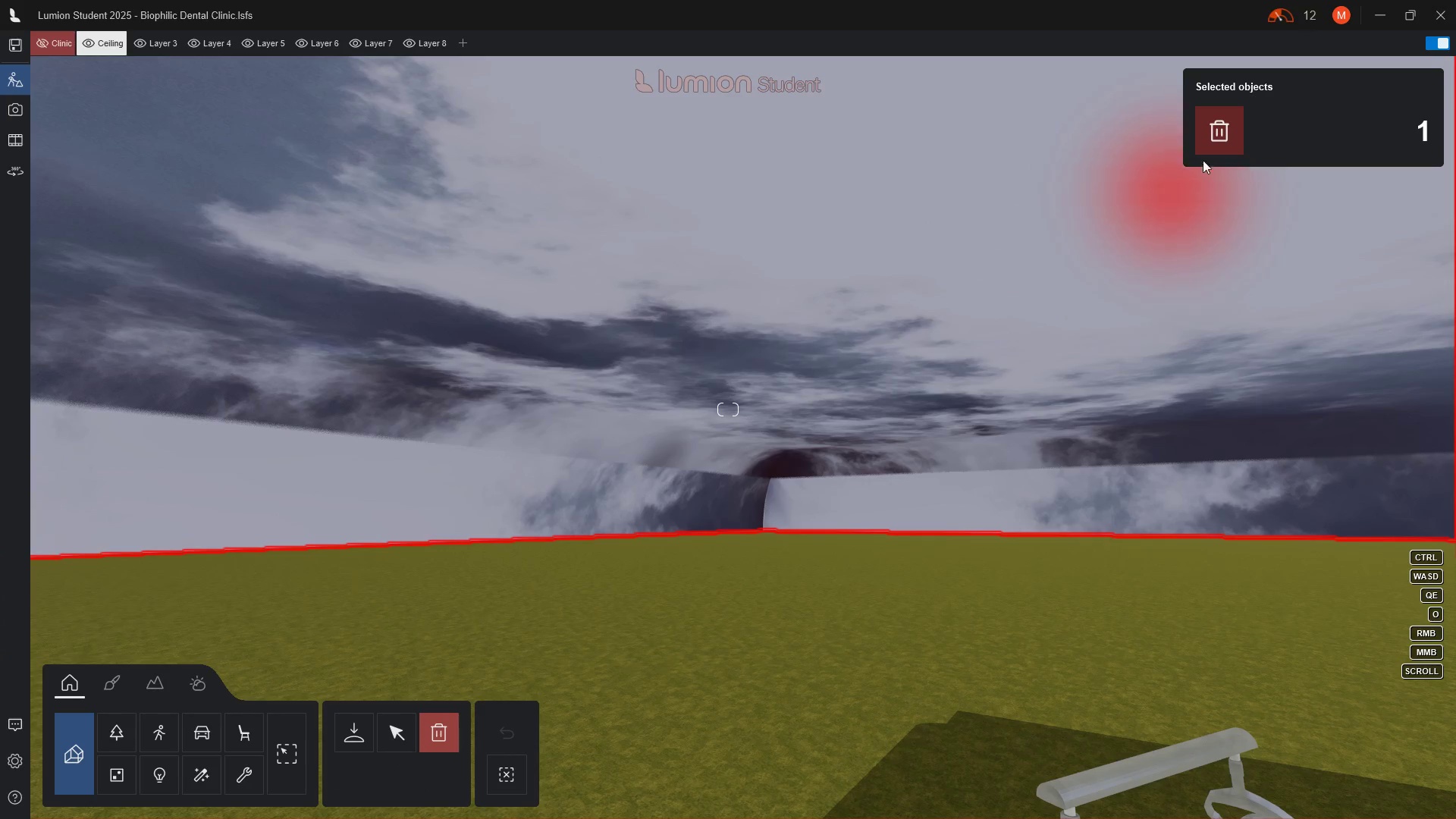 
left_click([1210, 142])
 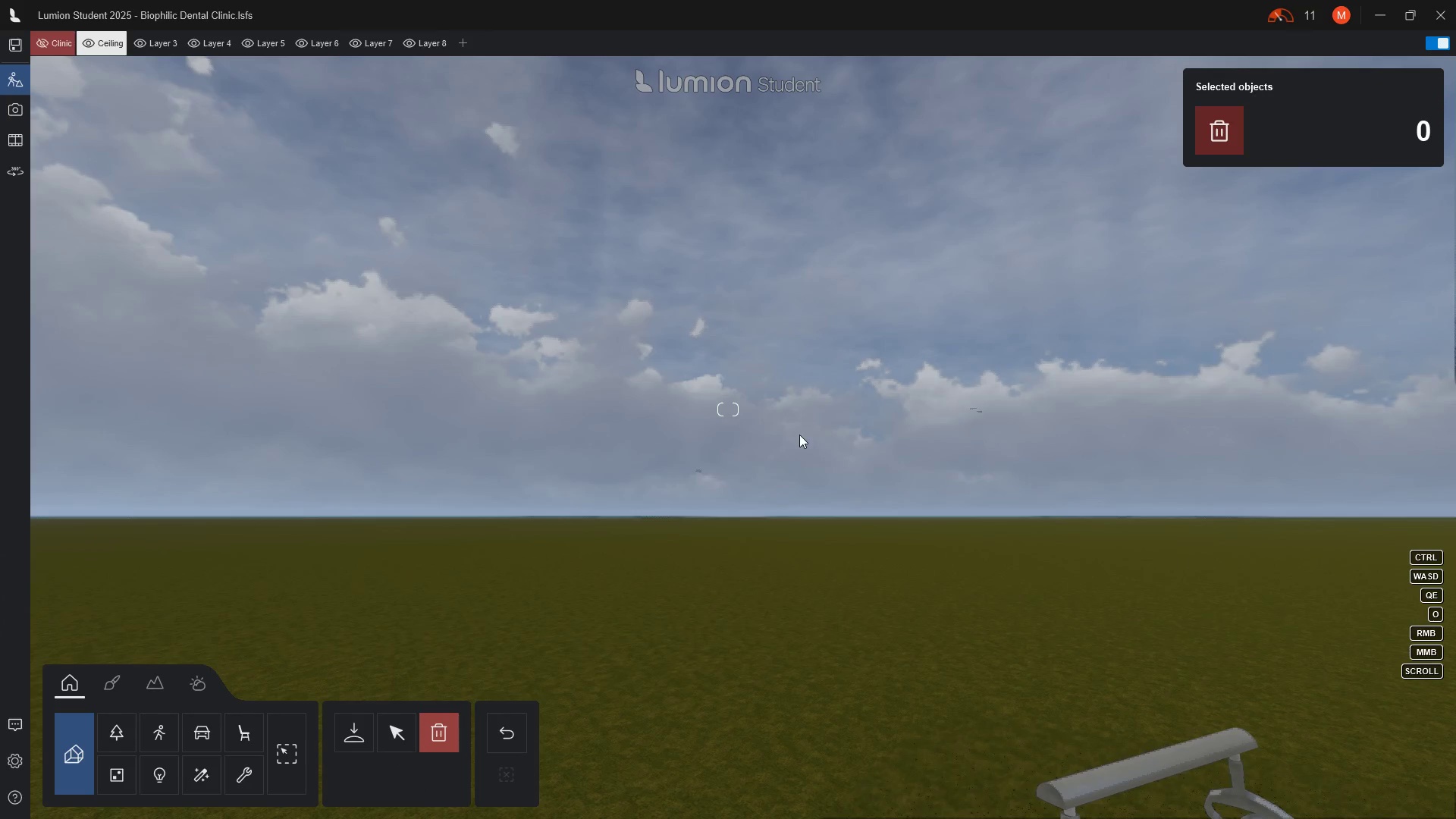 
scroll: coordinate [804, 444], scroll_direction: down, amount: 6.0
 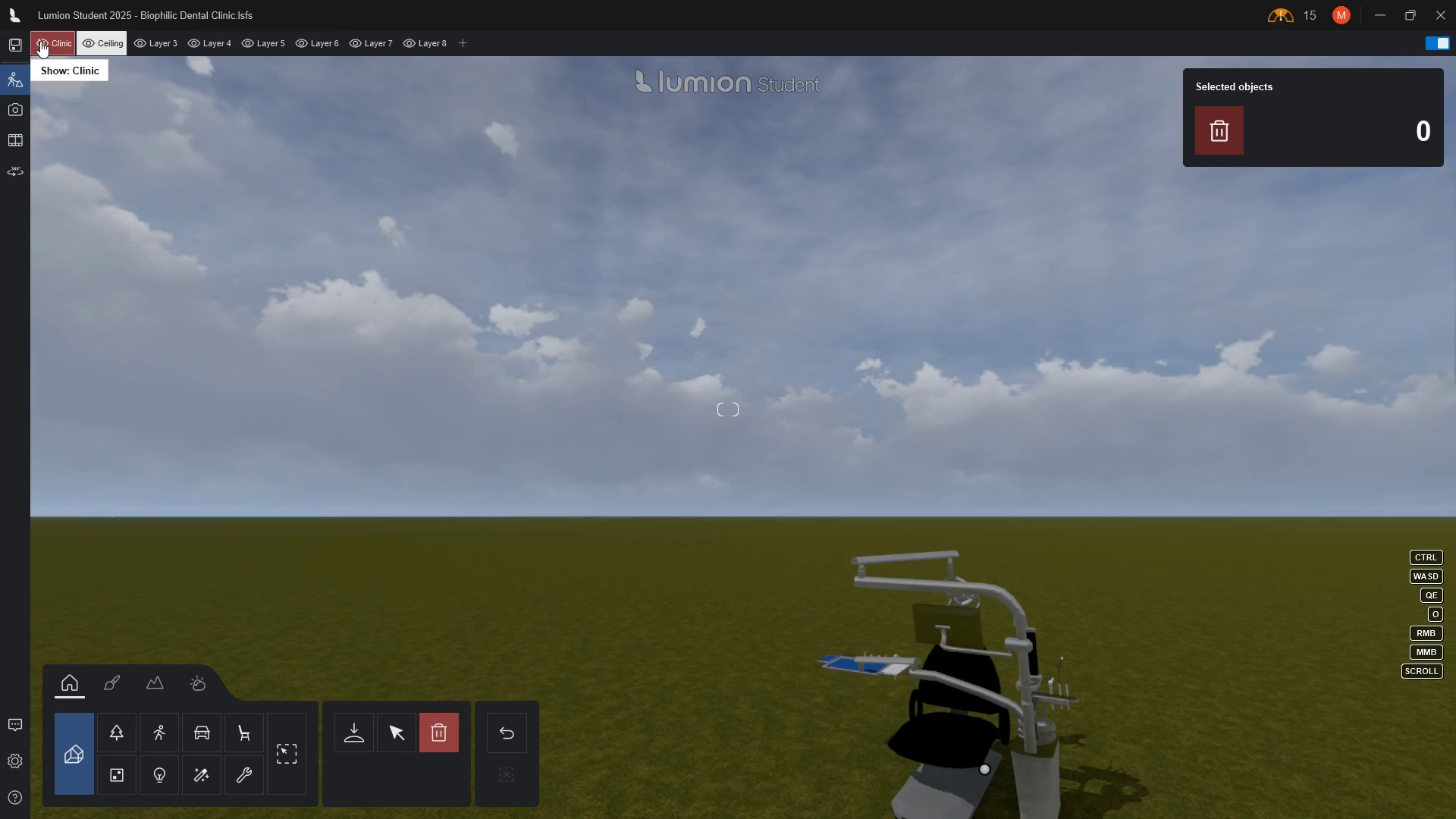 
left_click([40, 42])
 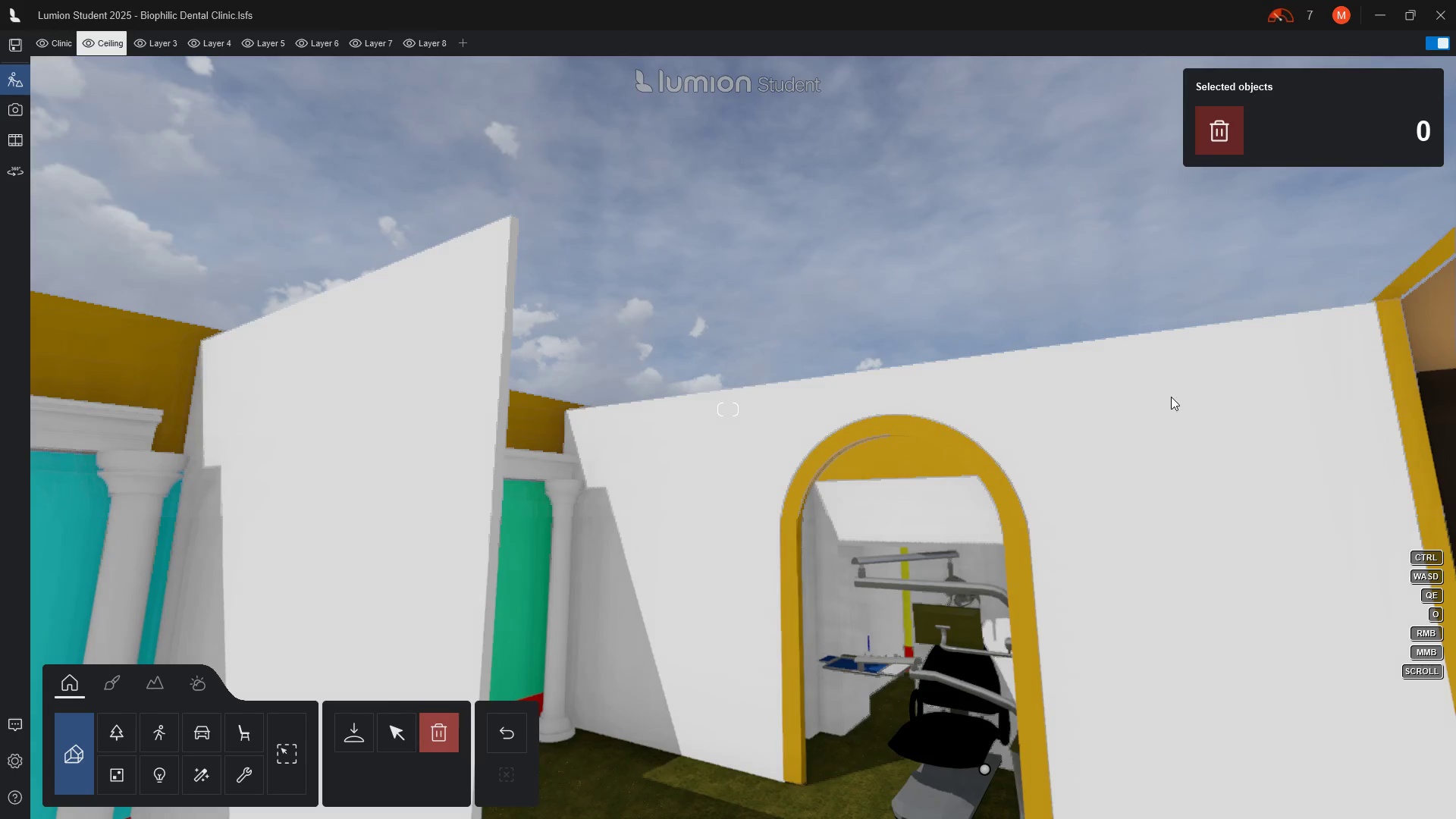 
wait(5.98)
 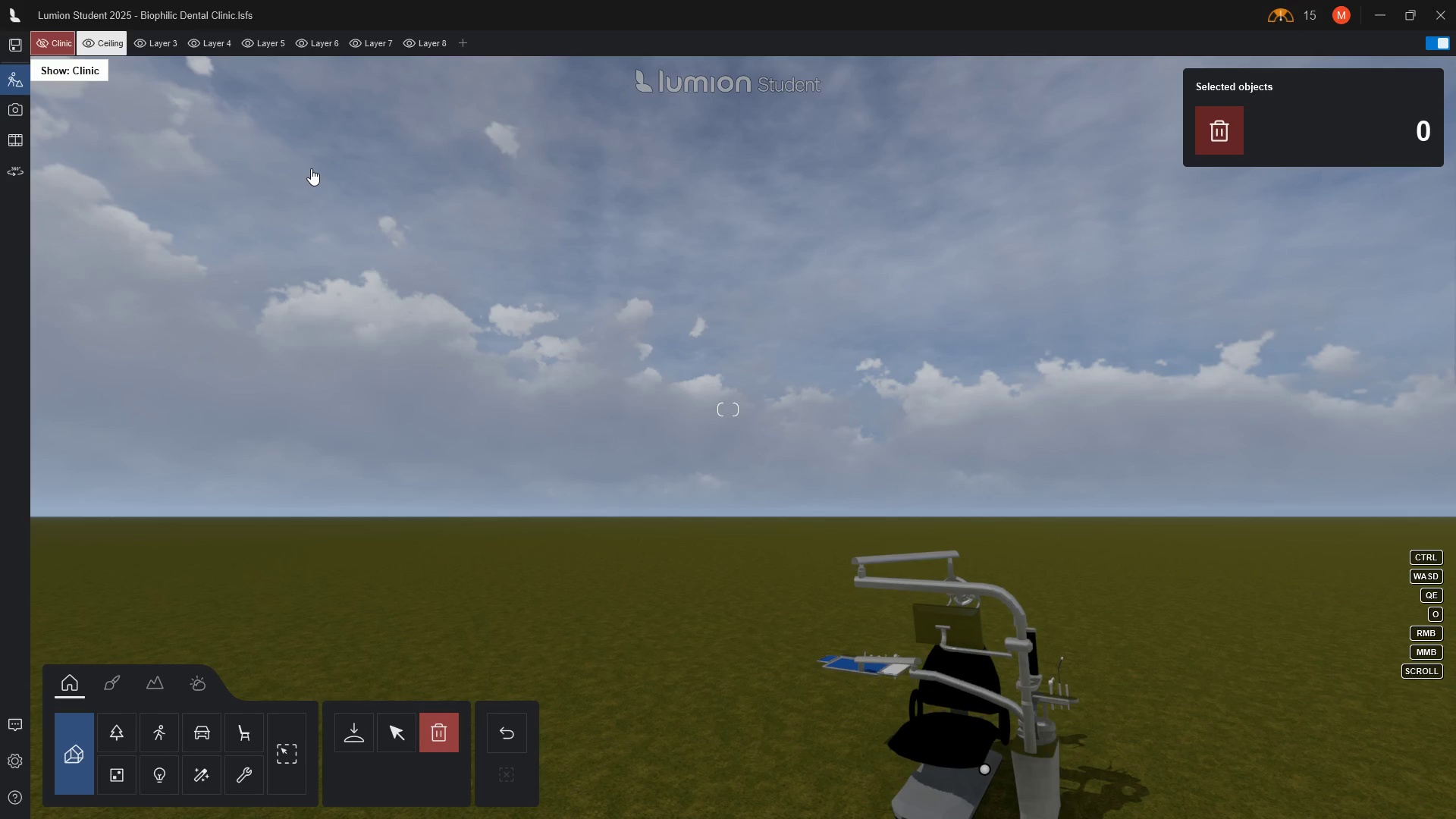 
hold_key(key=Q, duration=1.52)
 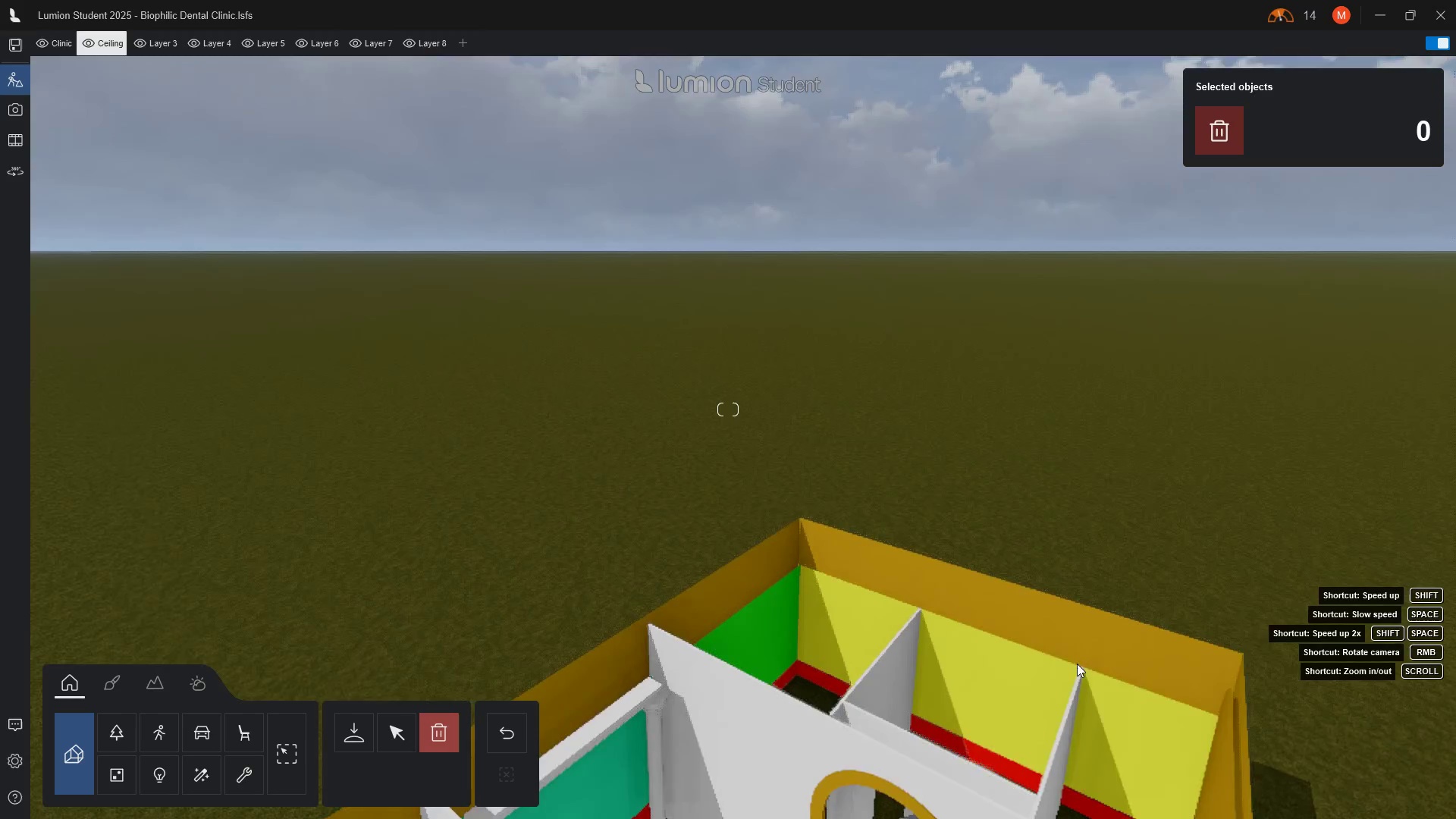 
hold_key(key=Q, duration=0.73)
 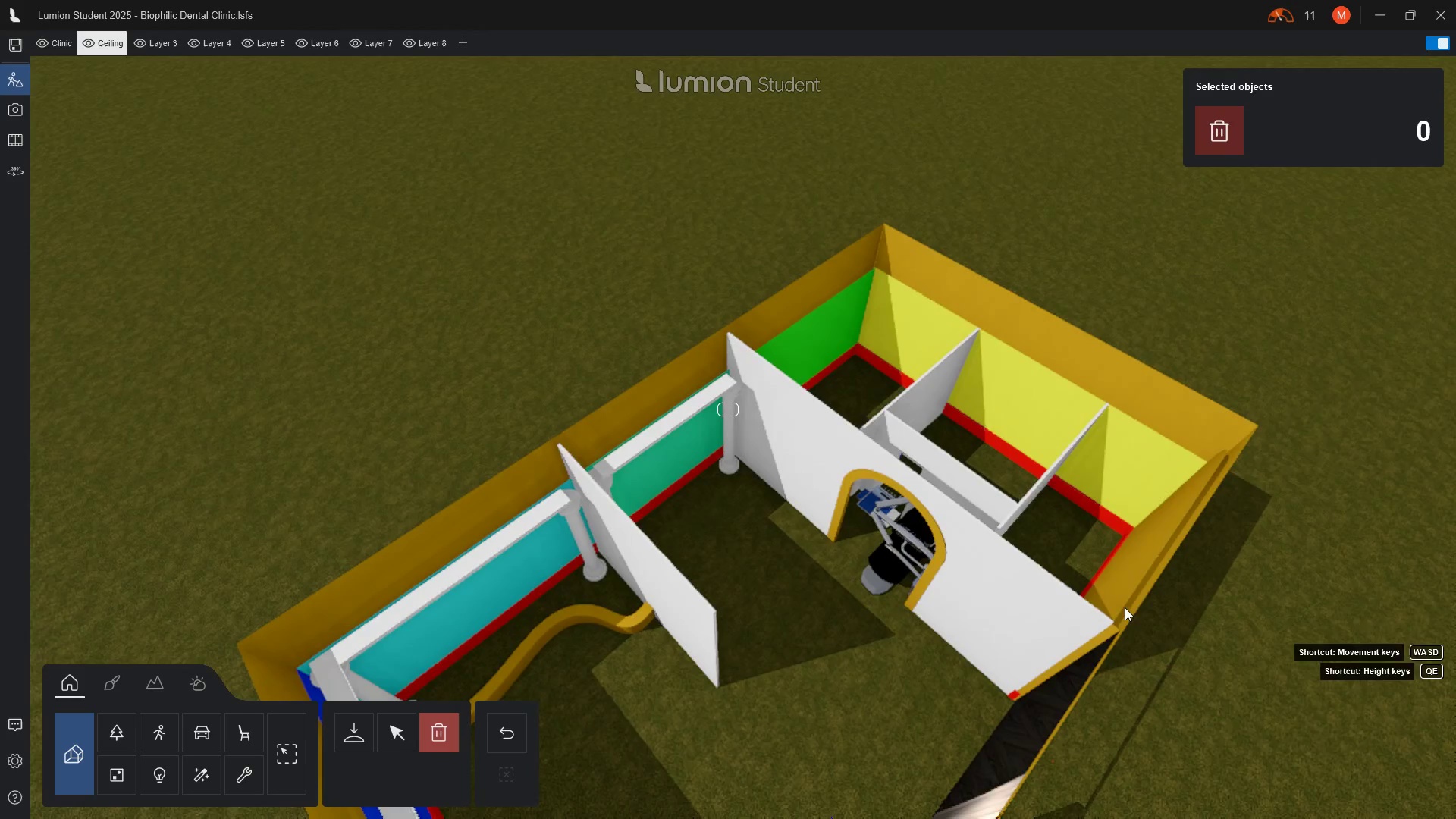 
scroll: coordinate [1018, 627], scroll_direction: up, amount: 4.0
 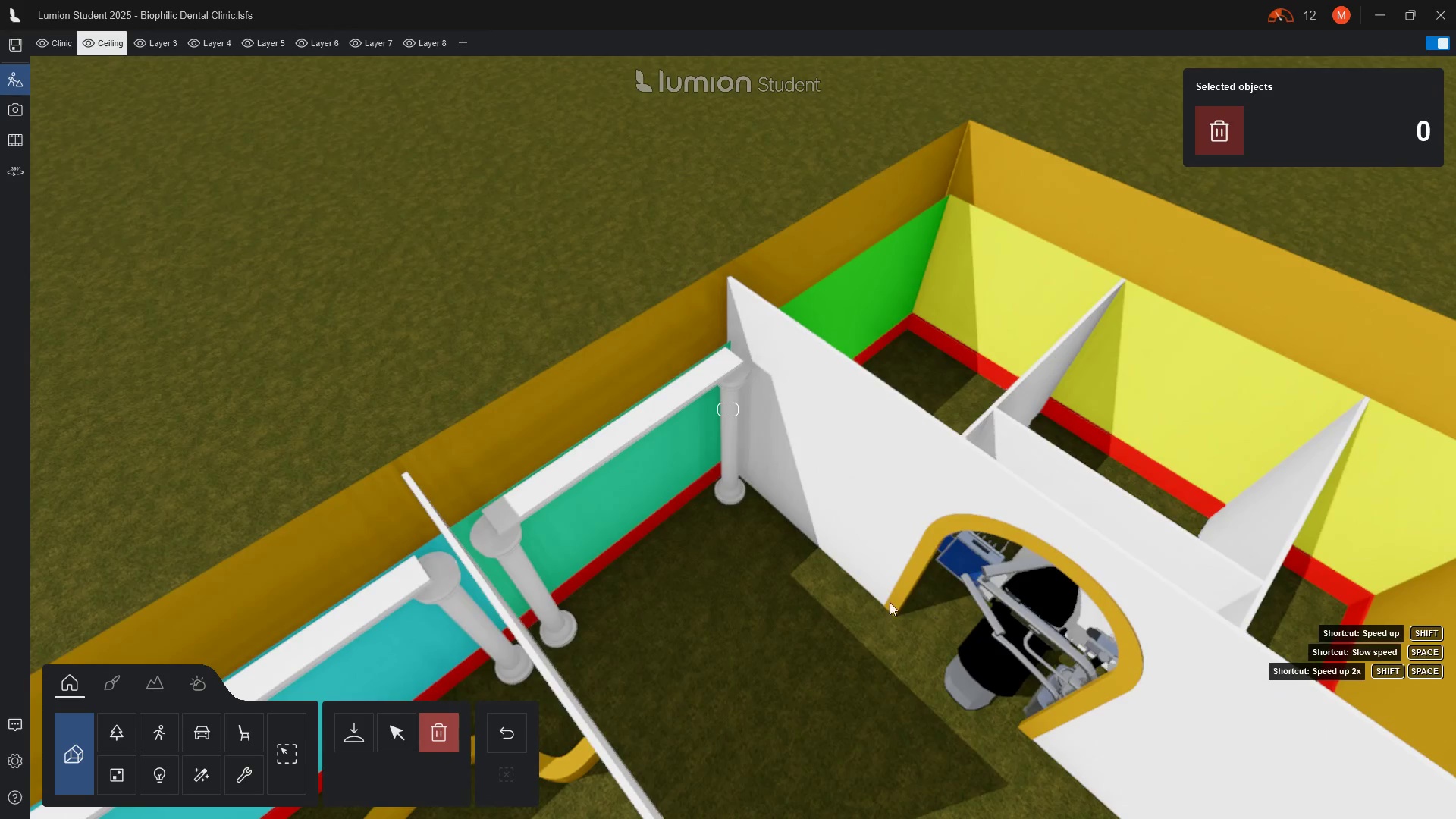 
scroll: coordinate [635, 534], scroll_direction: down, amount: 2.0
 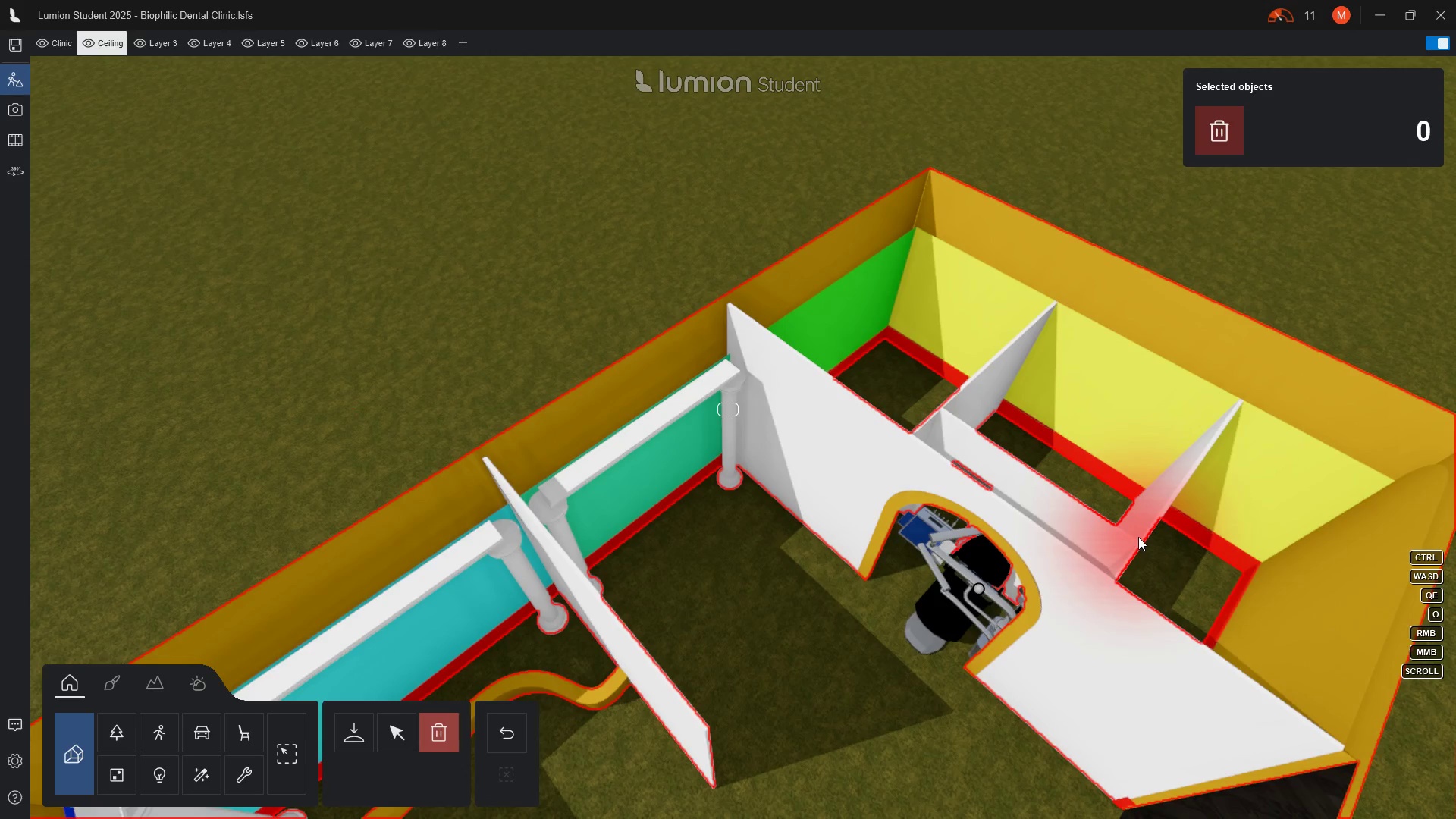 
hold_key(key=D, duration=0.41)
 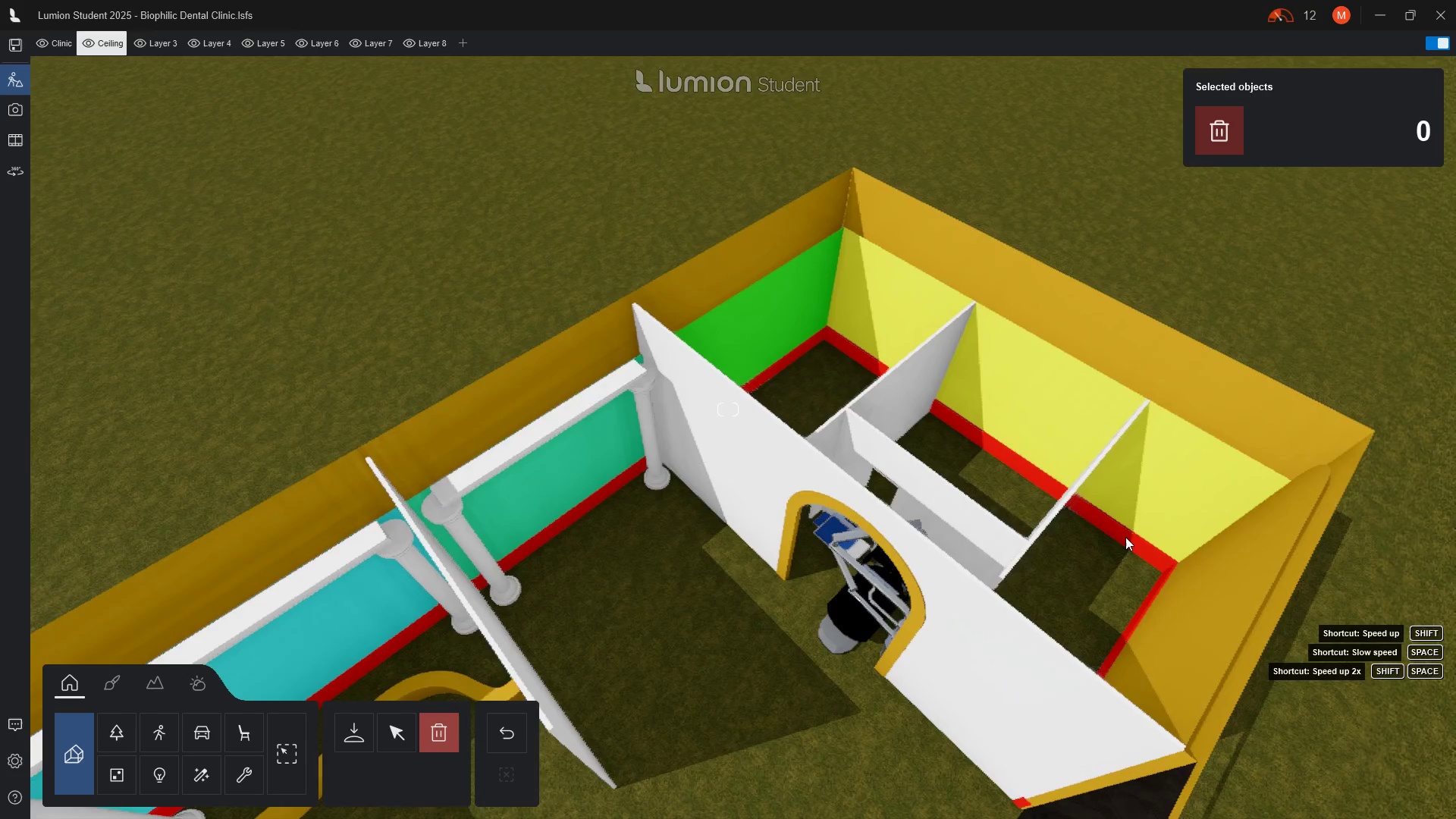 
hold_key(key=D, duration=0.5)
 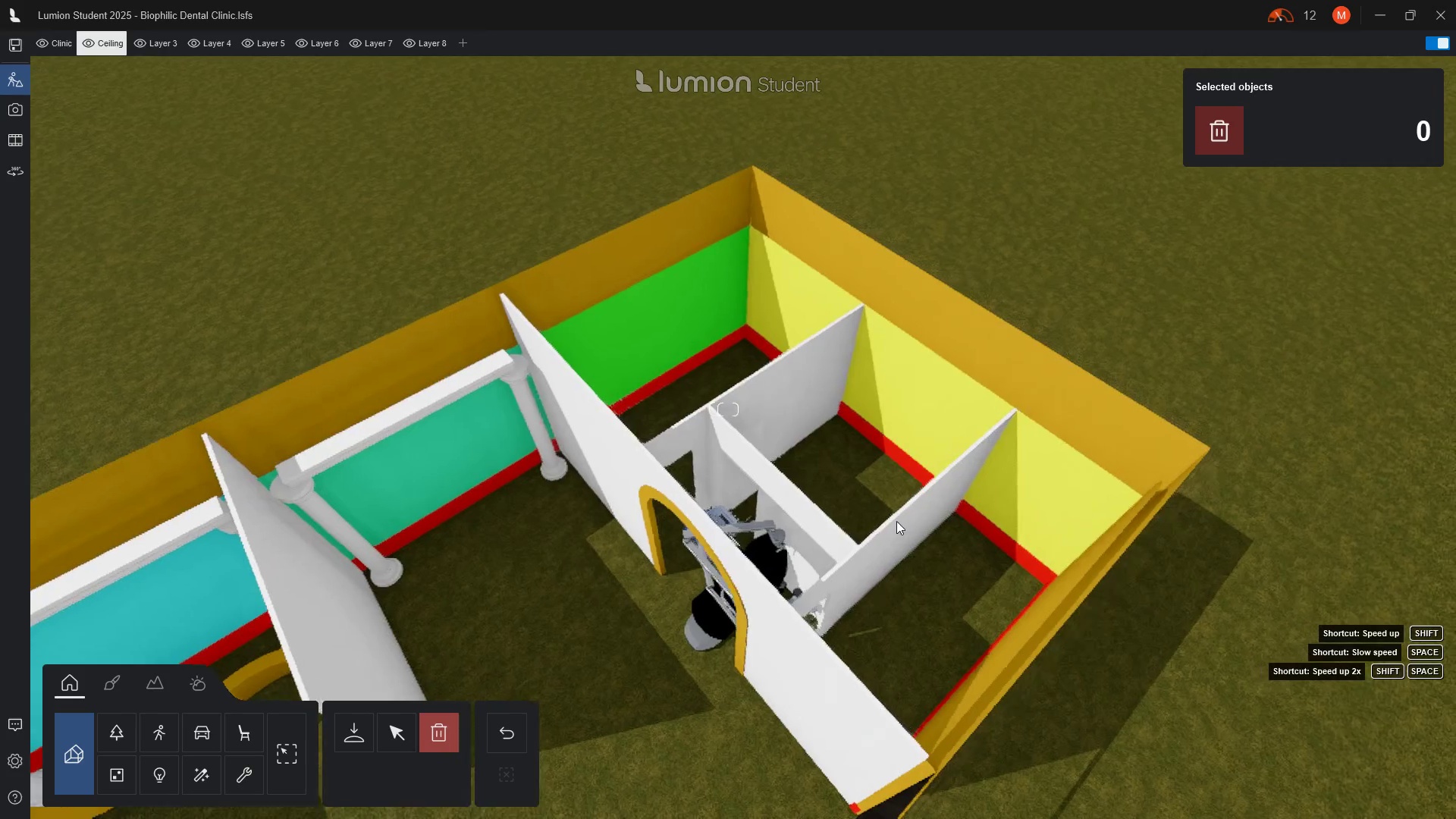 
hold_key(key=D, duration=0.59)
 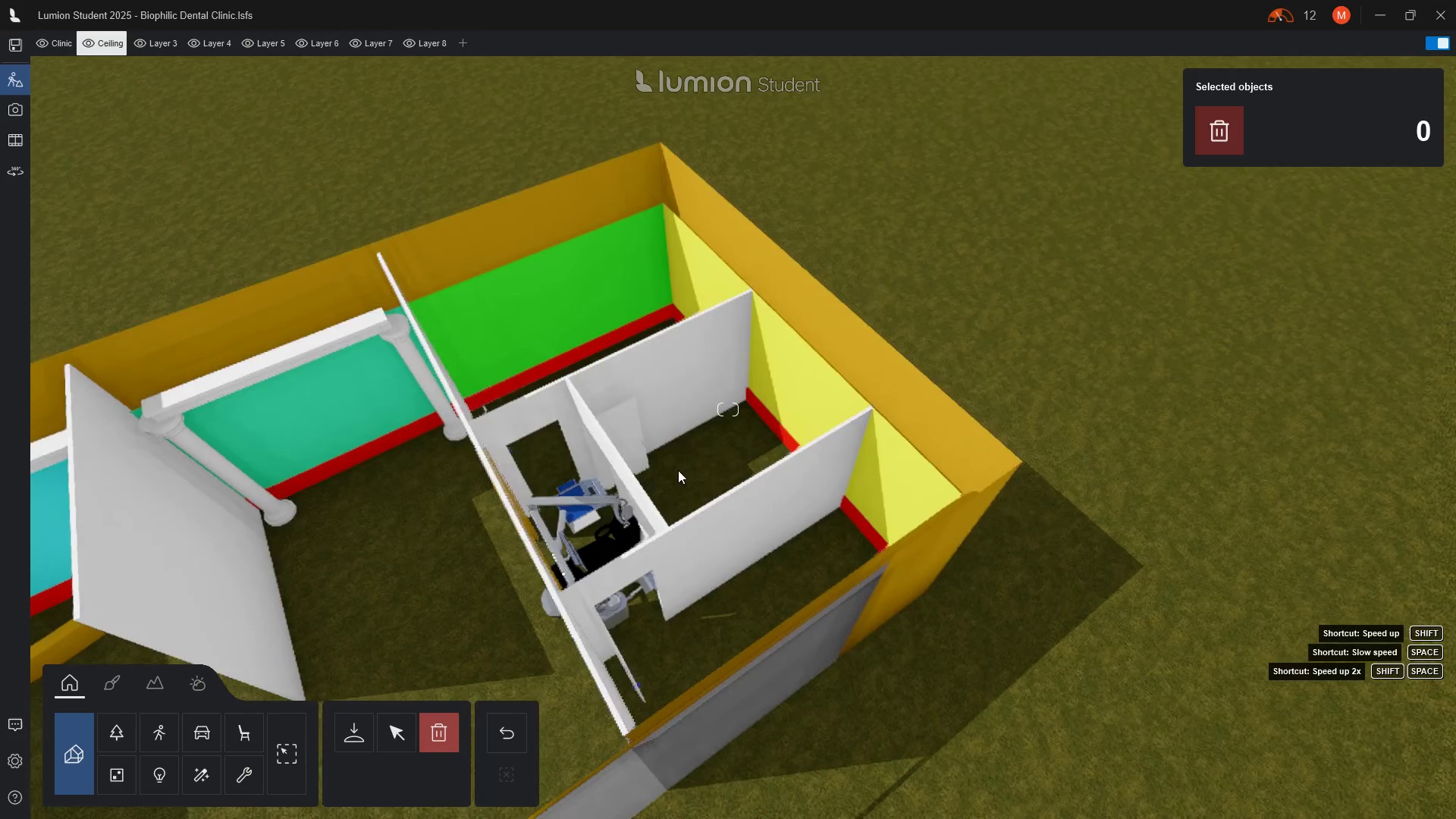 
hold_key(key=D, duration=0.77)
 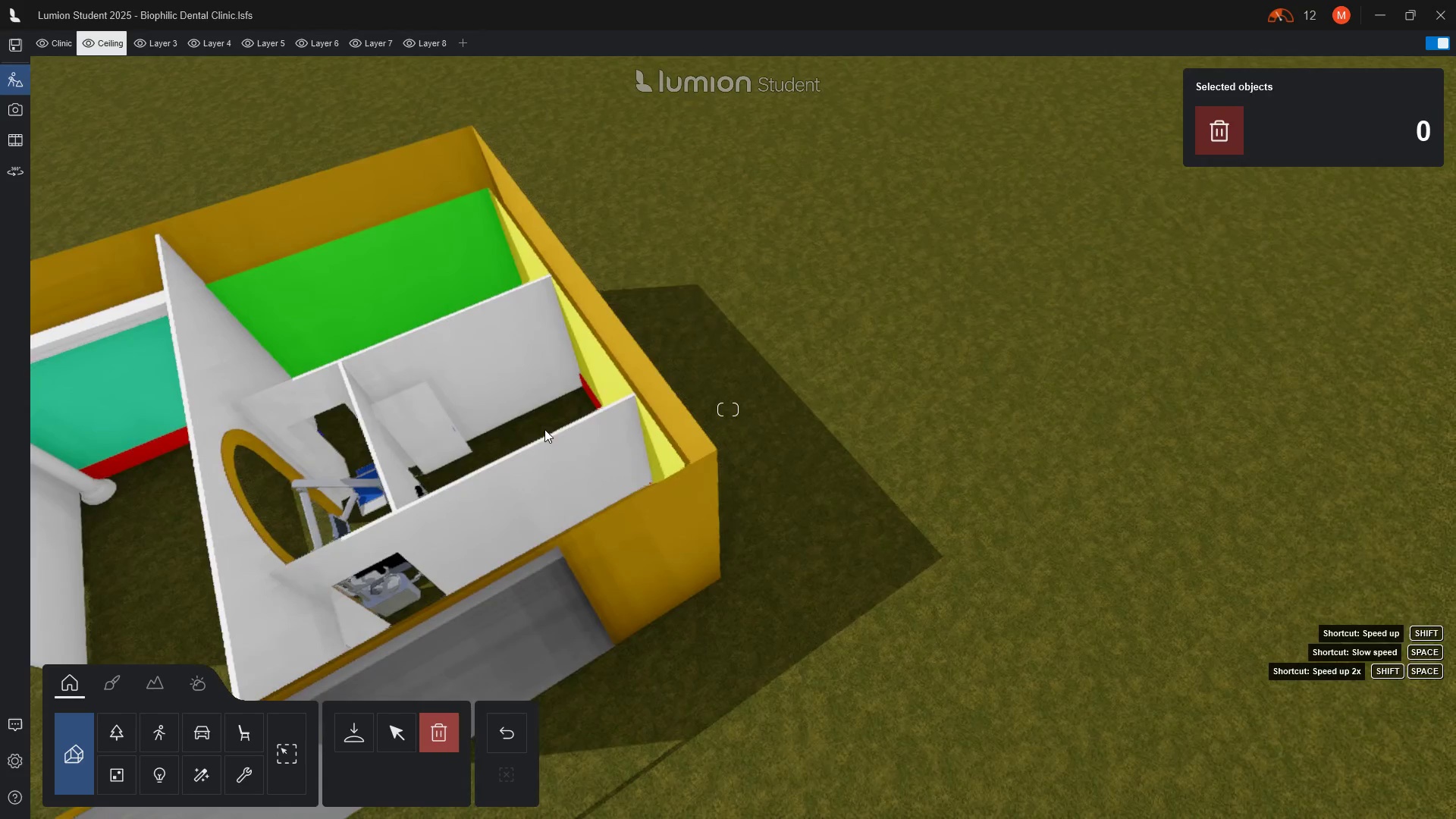 
hold_key(key=A, duration=0.94)
 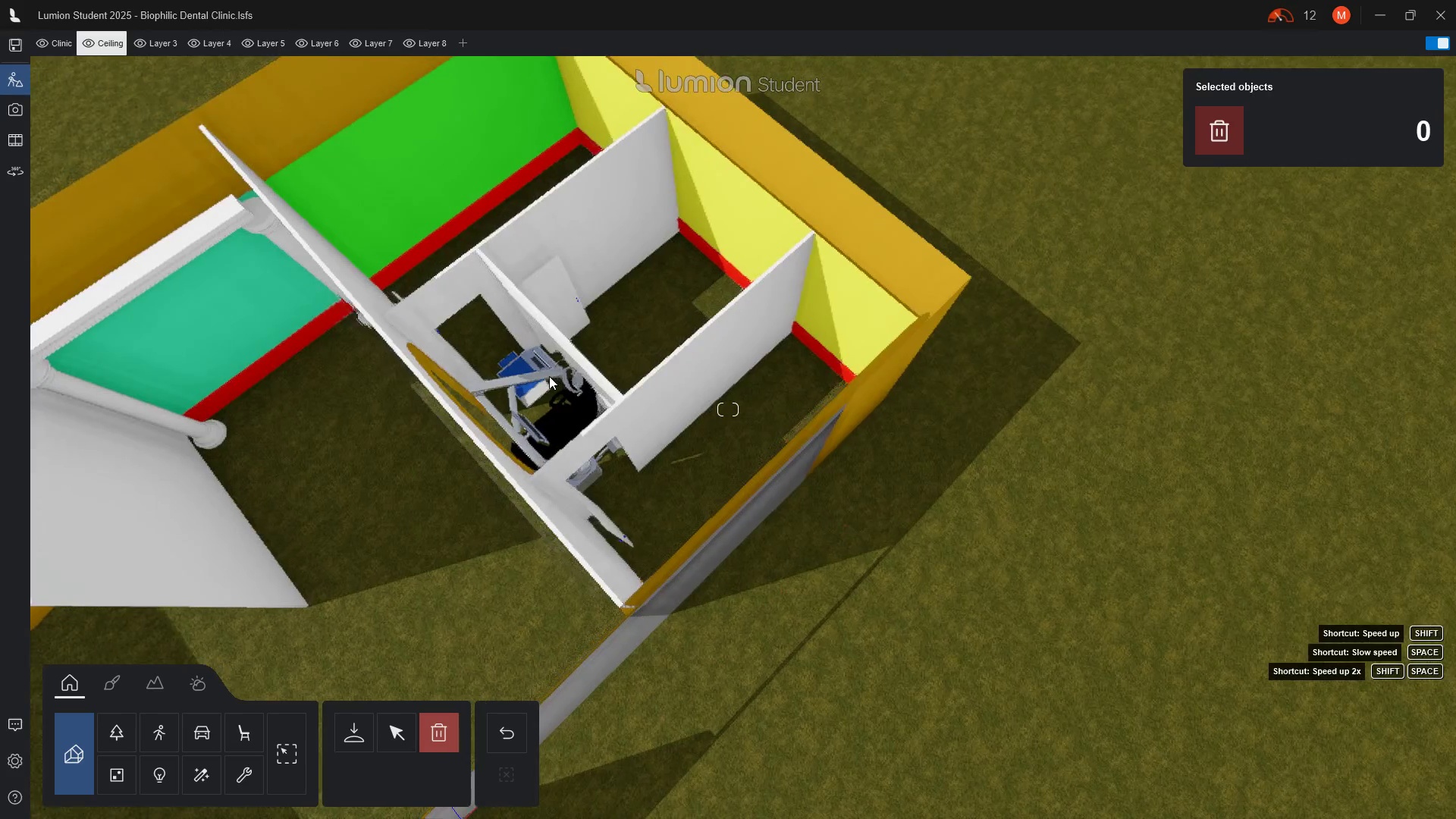 
key(A)
 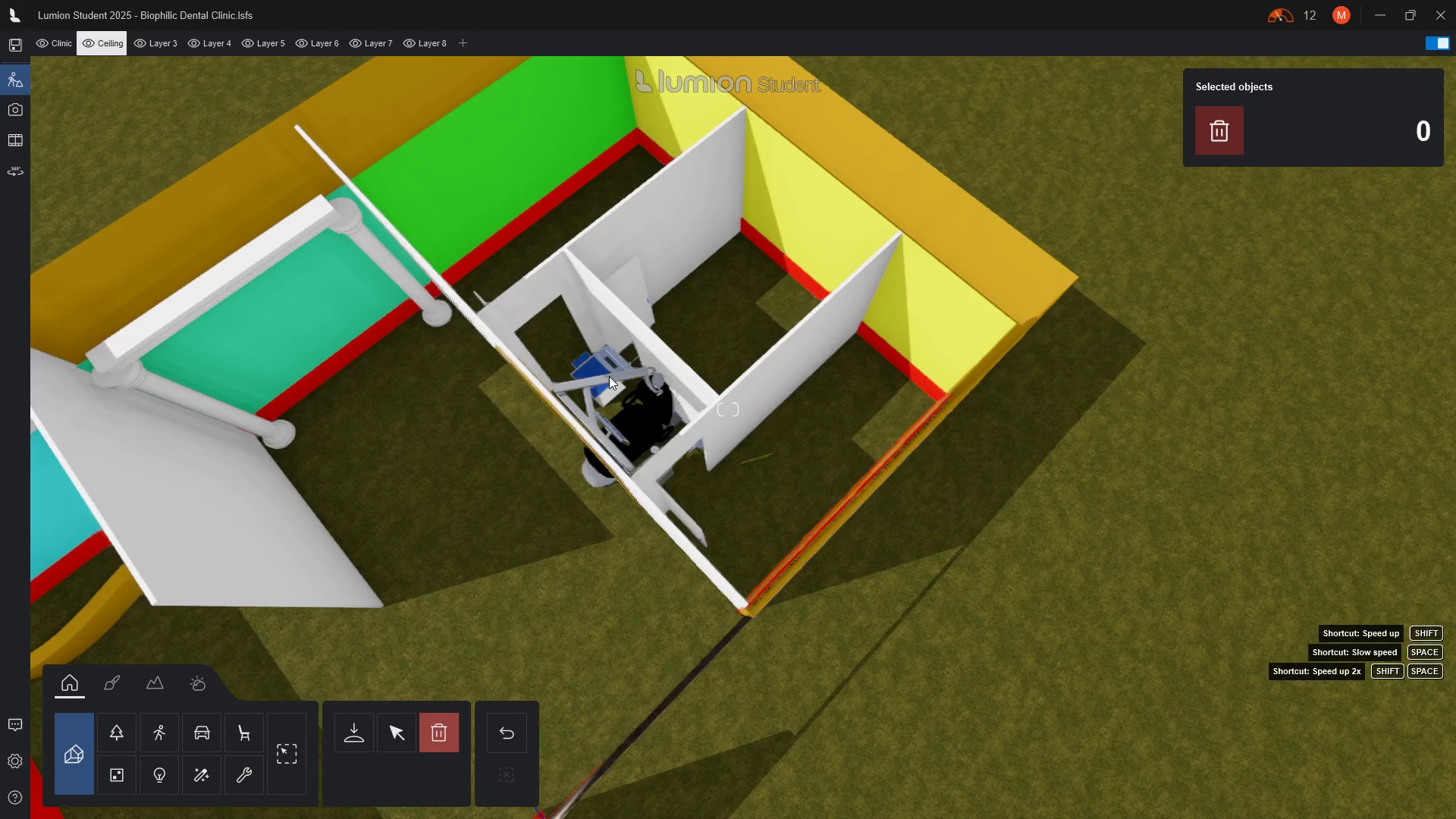 
left_click([609, 376])
 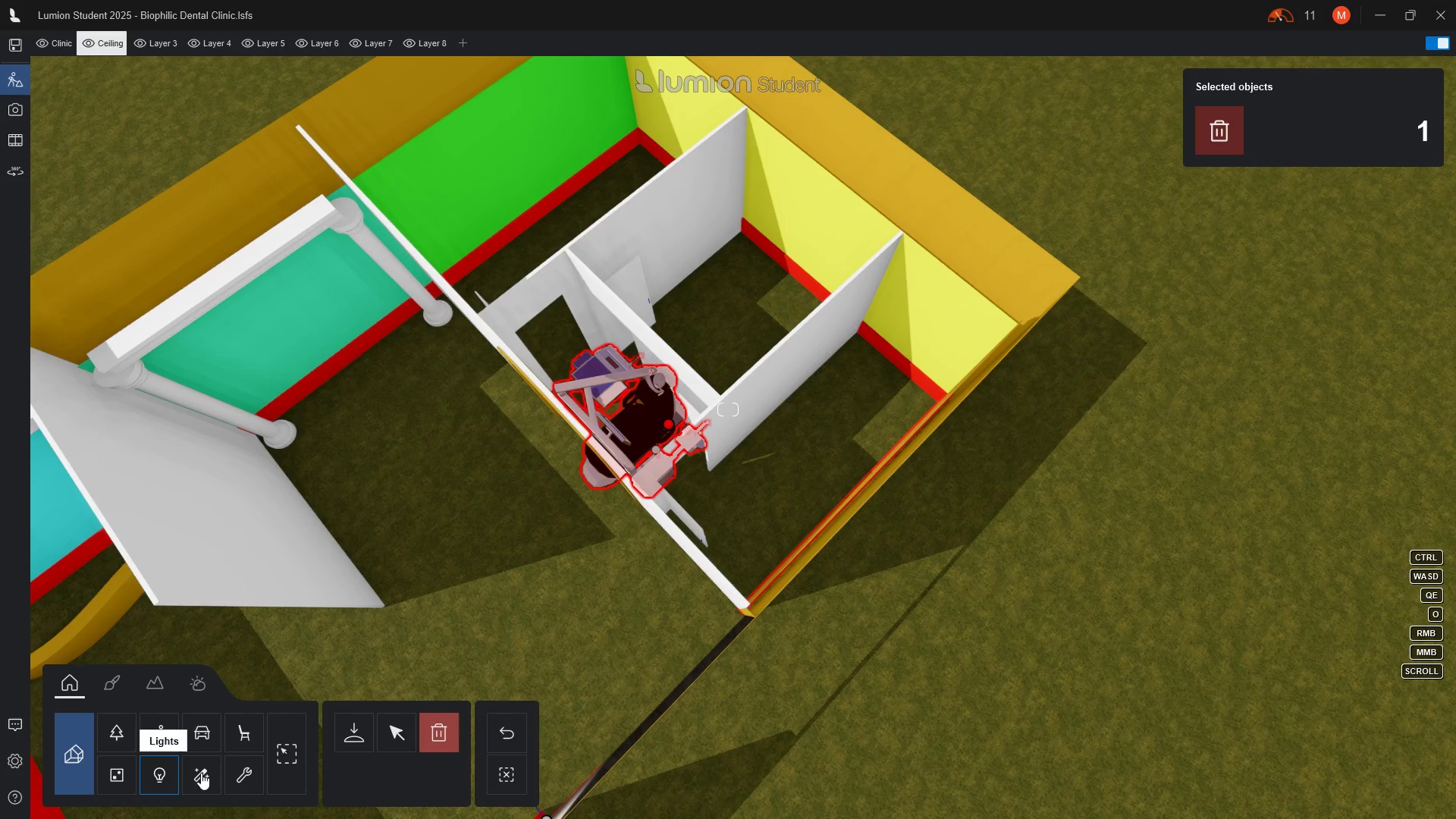 
wait(10.48)
 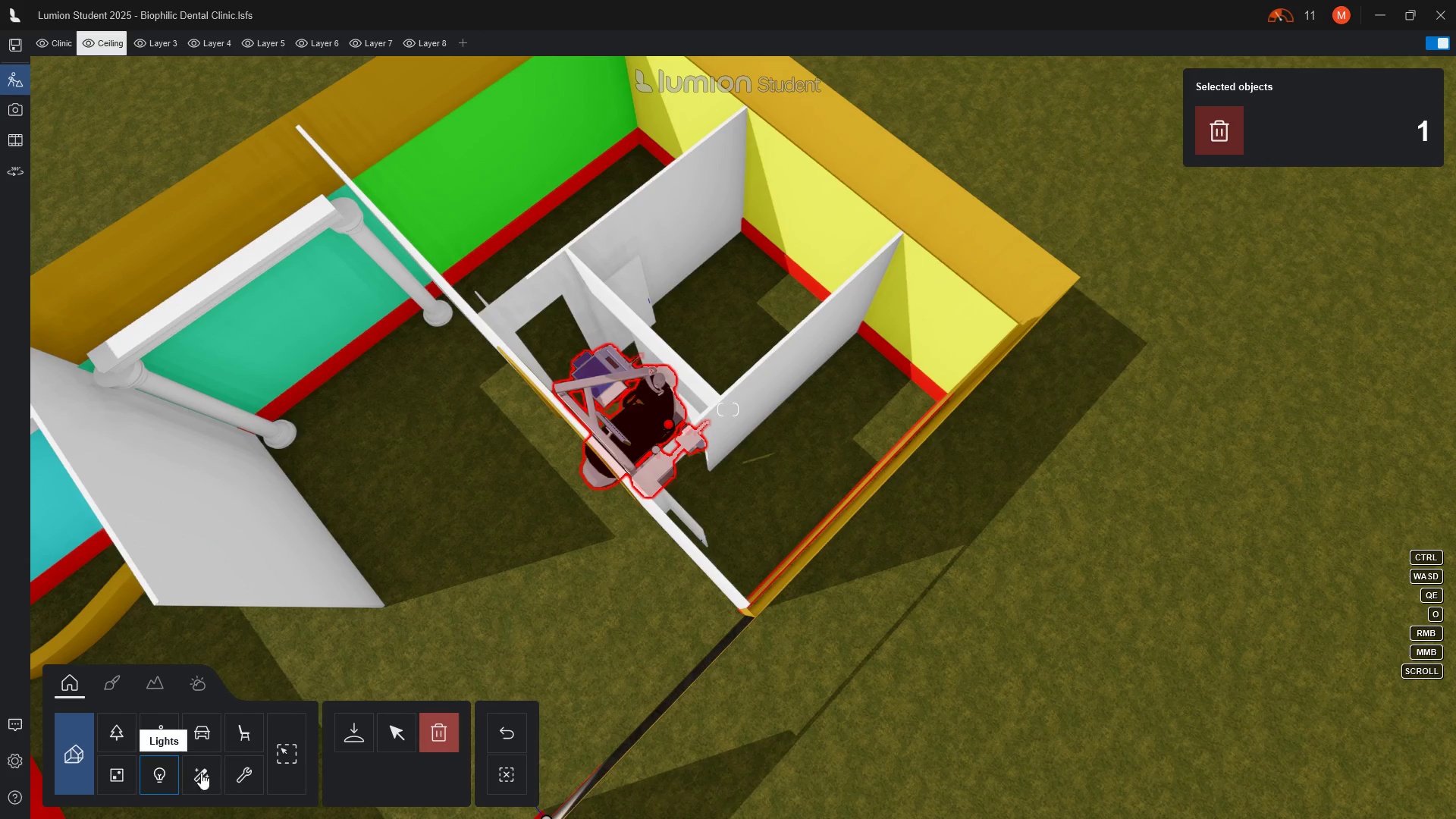 
left_click([392, 738])
 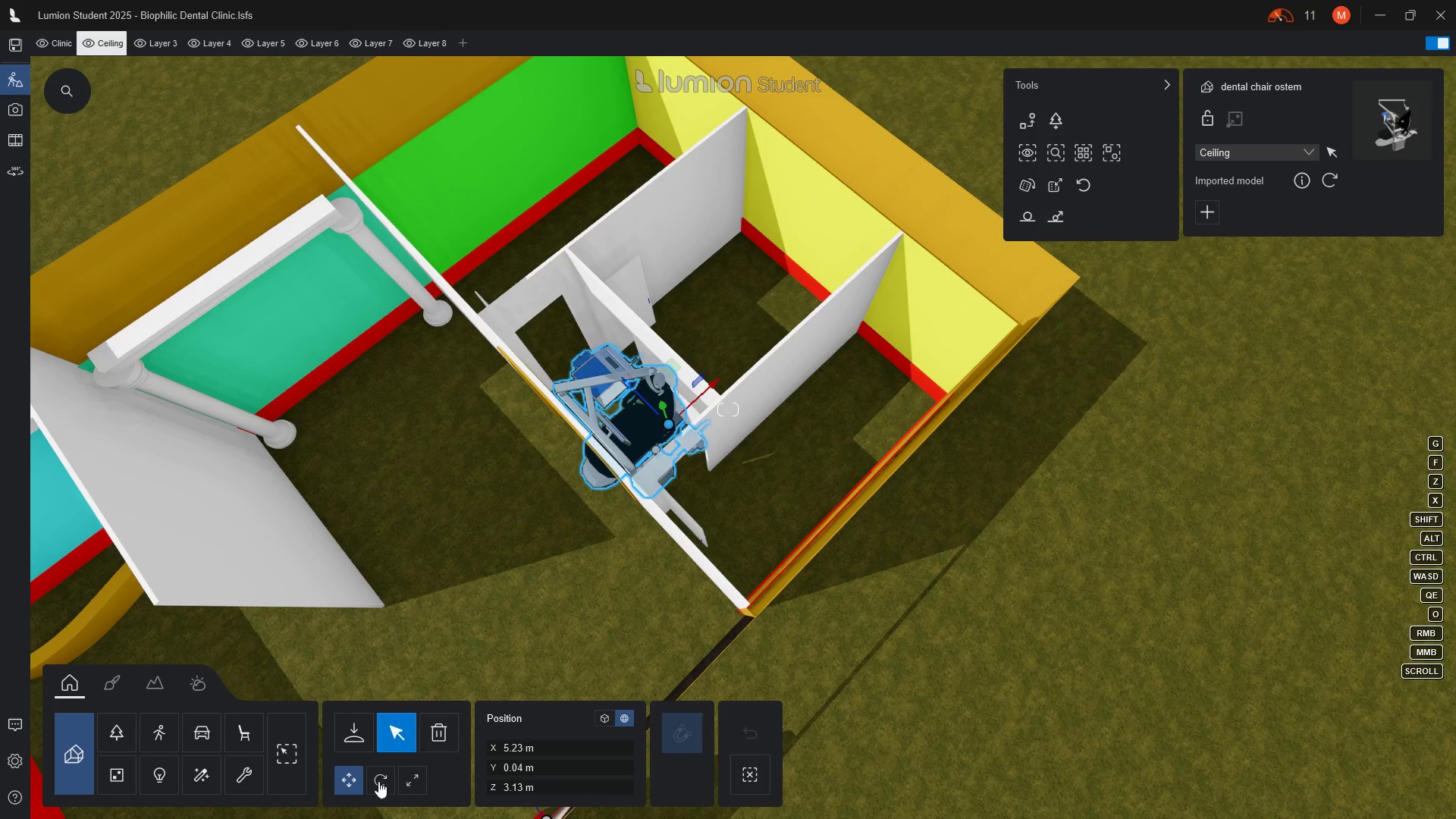 
left_click([377, 786])
 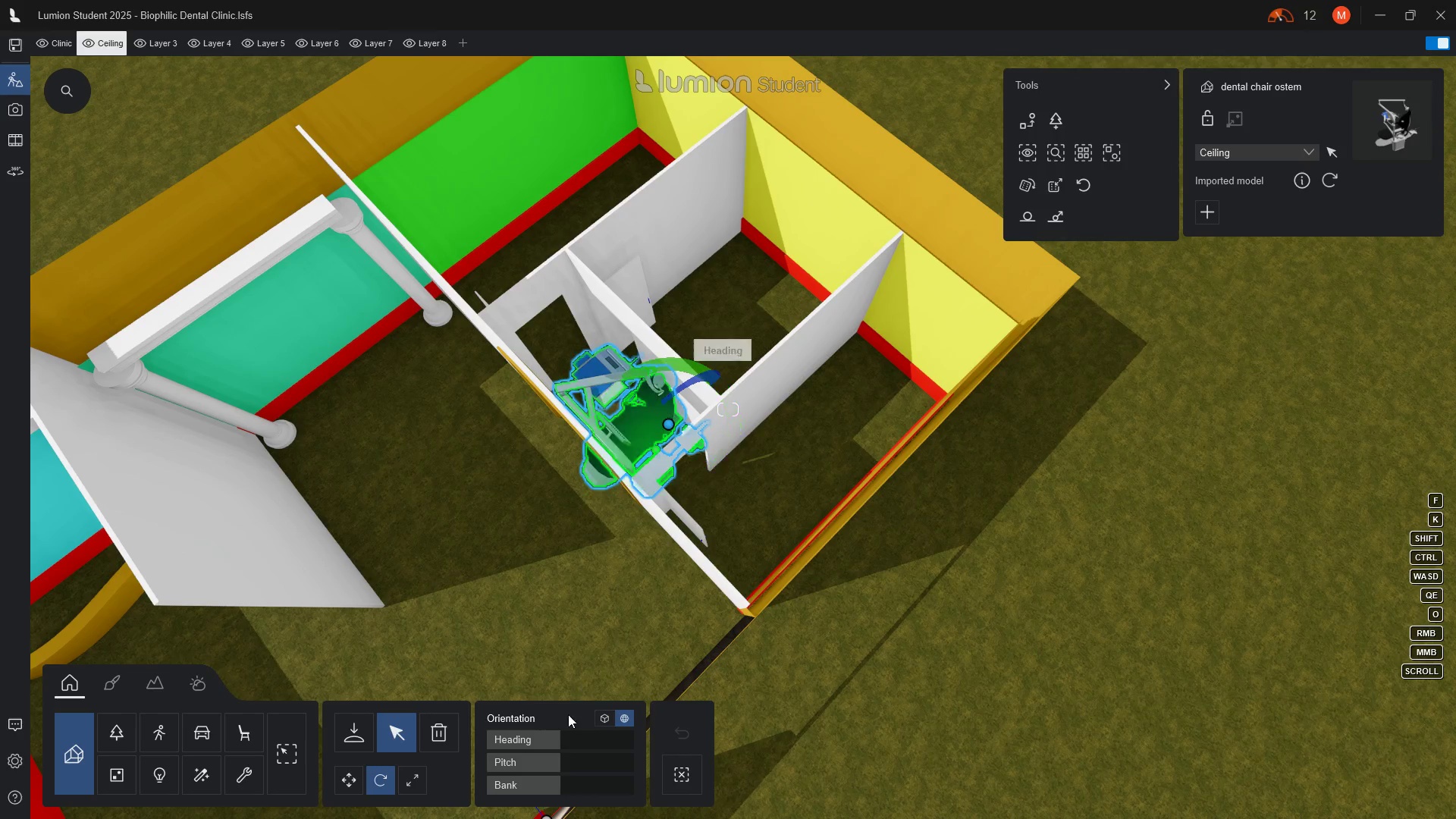 
wait(5.05)
 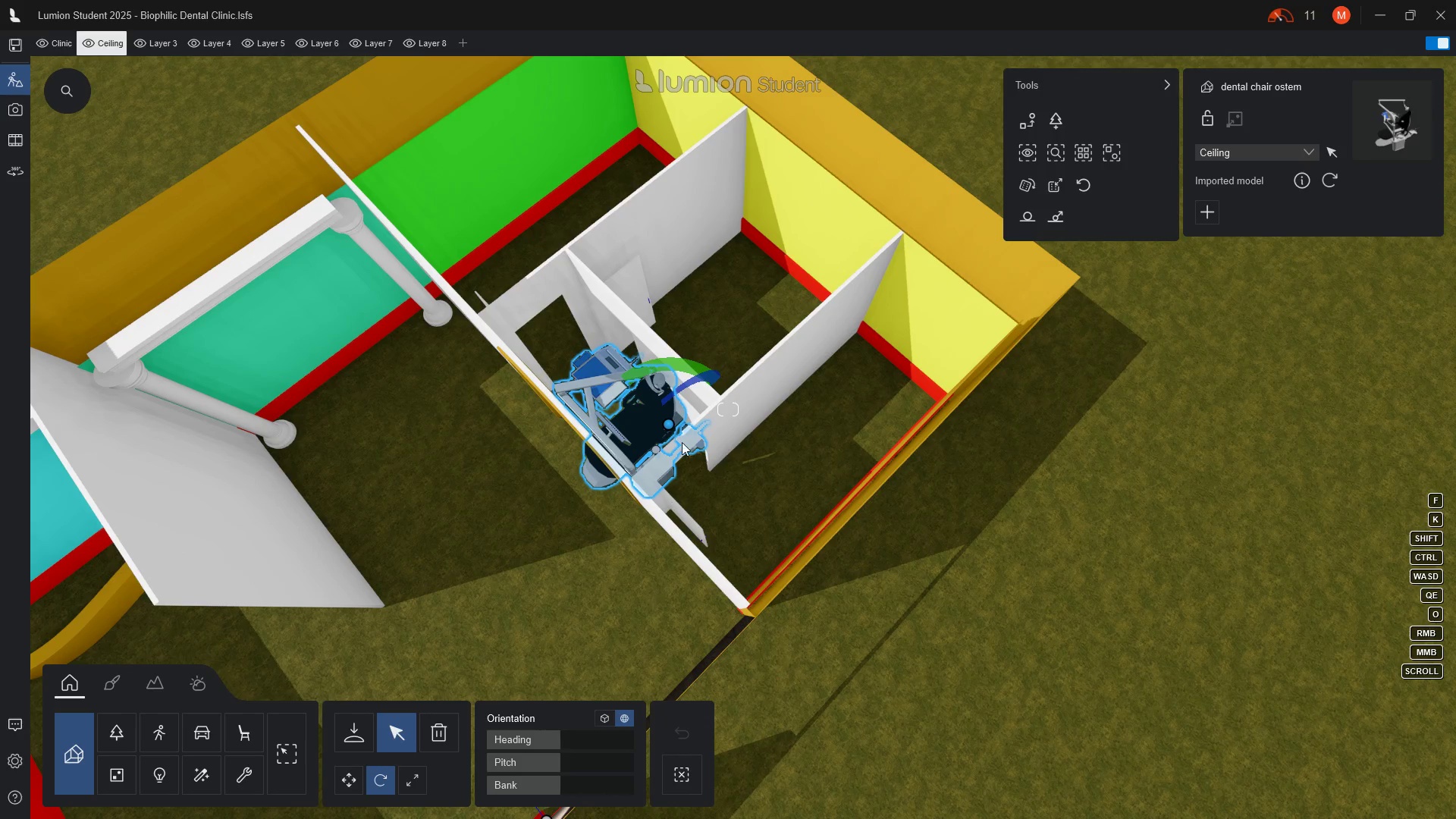 
left_click_drag(start_coordinate=[564, 736], to_coordinate=[632, 717])
 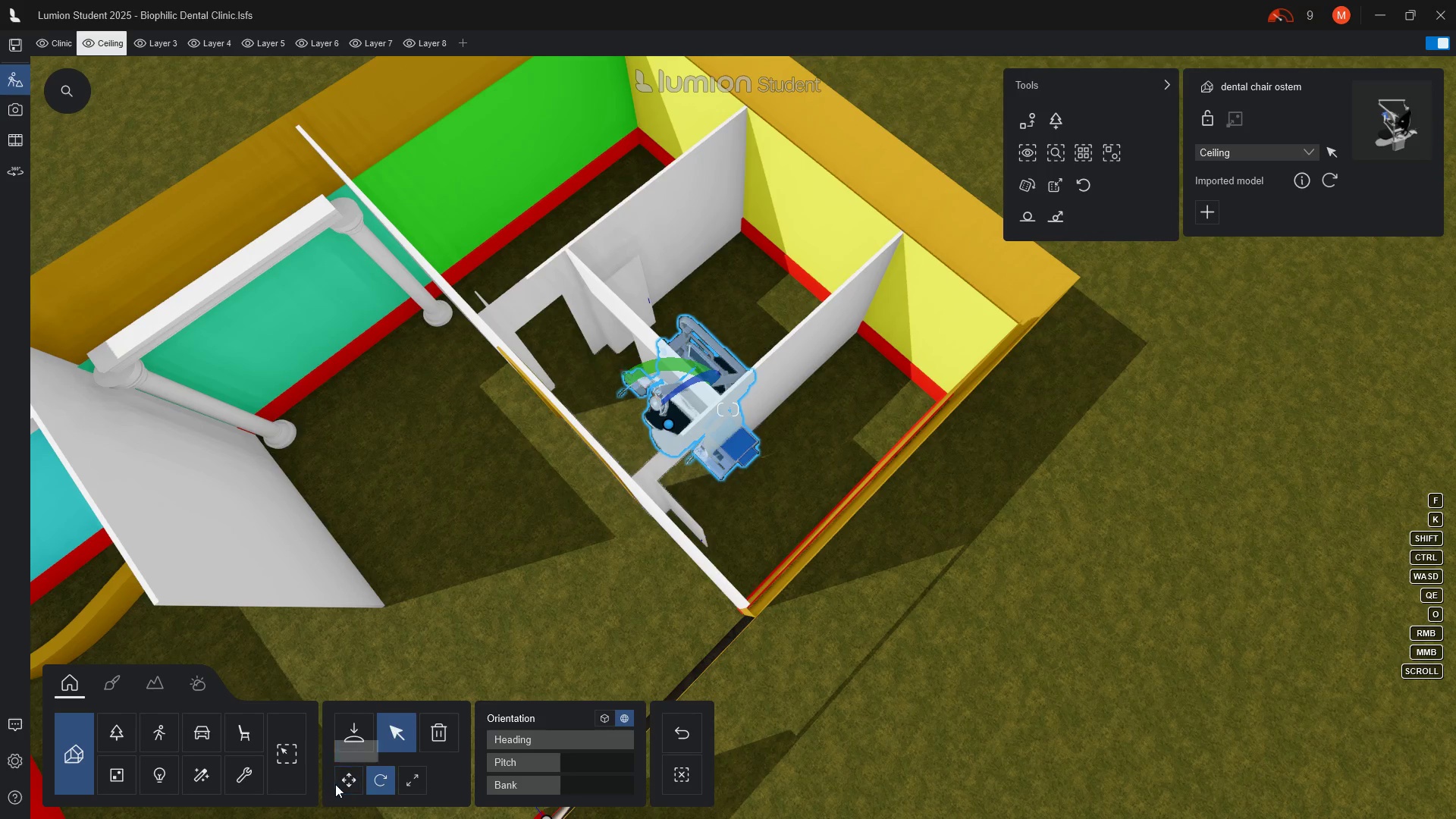 
left_click([353, 777])
 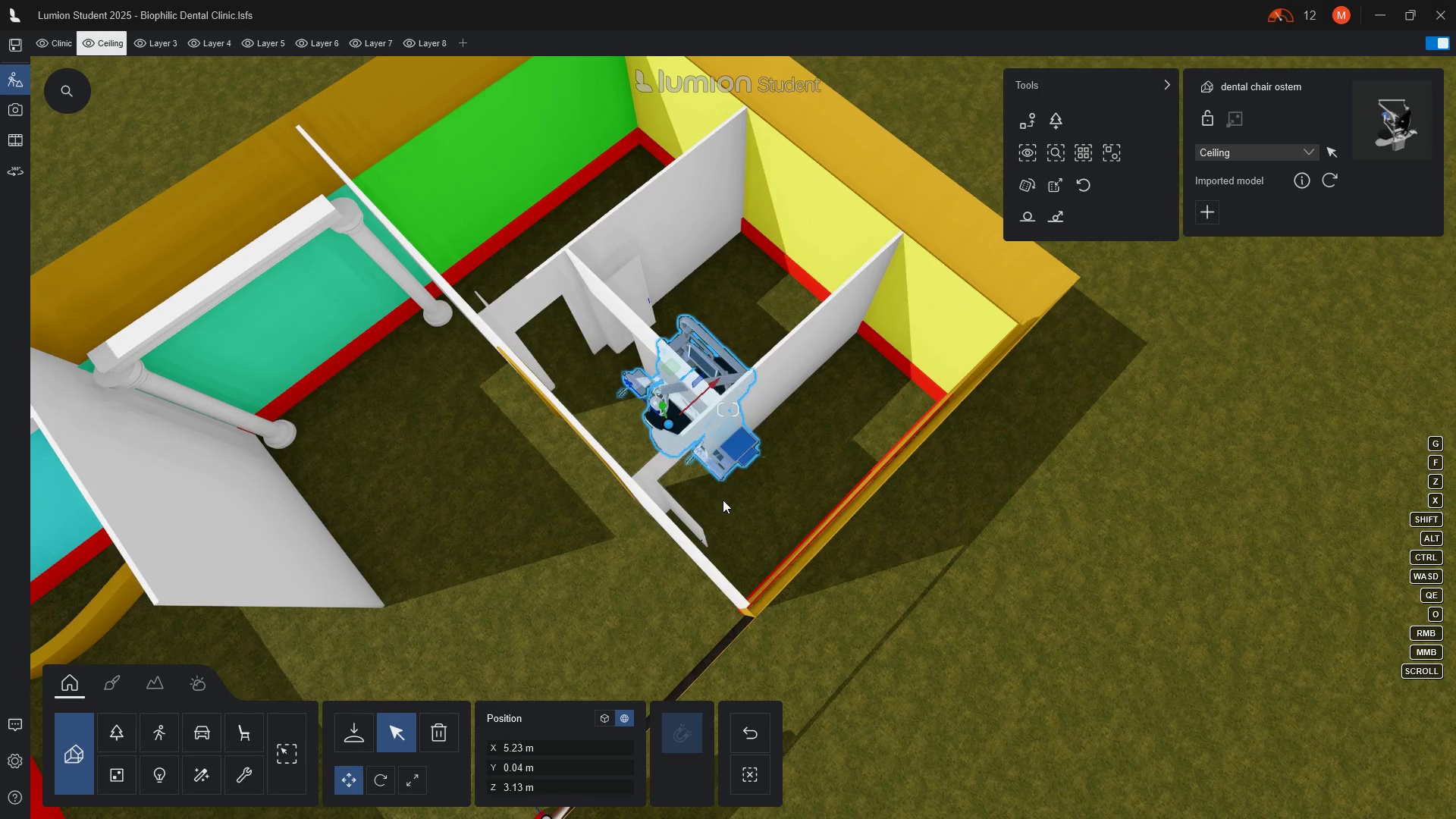 
wait(5.97)
 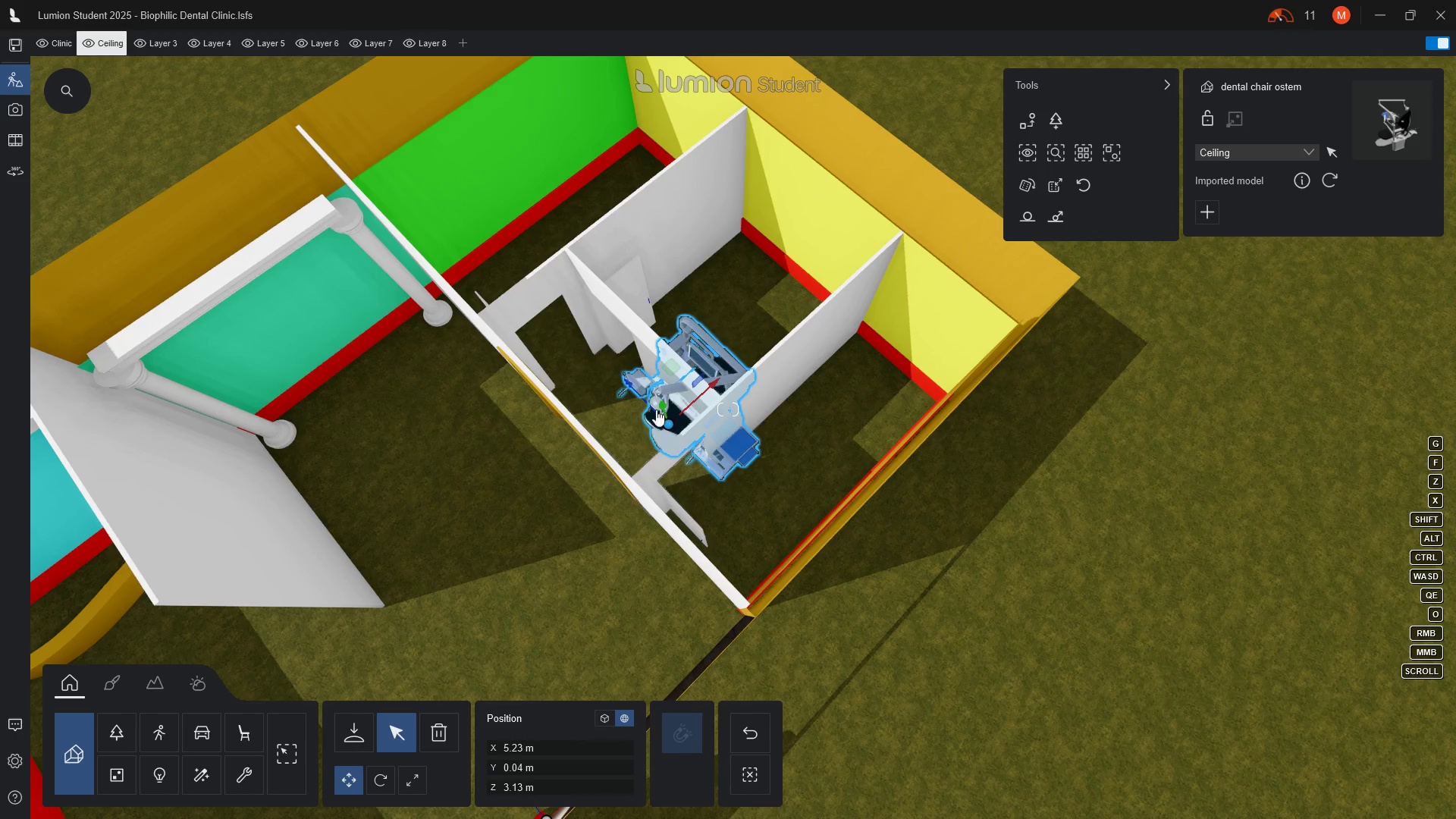 
scroll: coordinate [696, 433], scroll_direction: up, amount: 2.0
 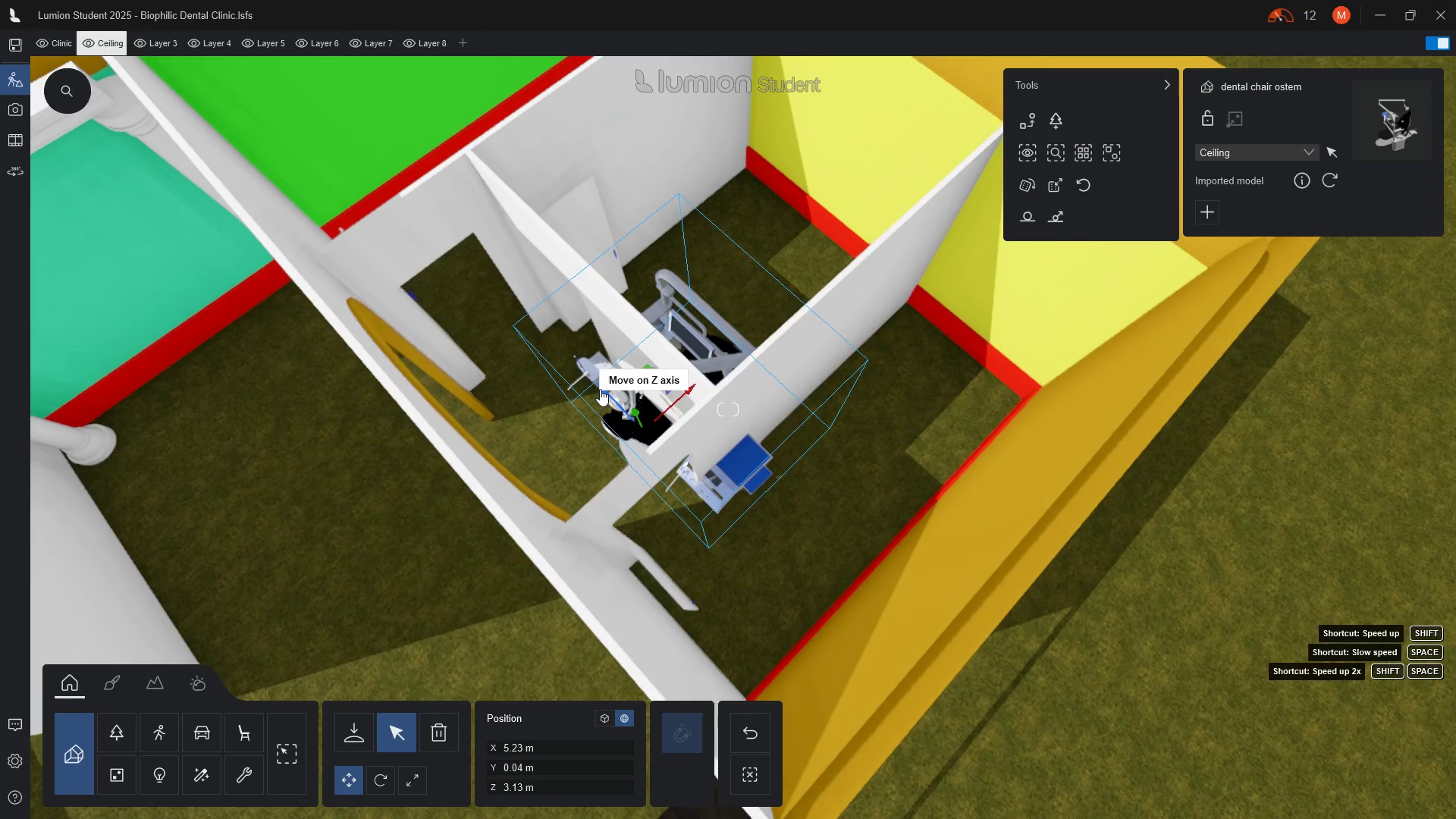 
left_click_drag(start_coordinate=[600, 389], to_coordinate=[606, 326])
 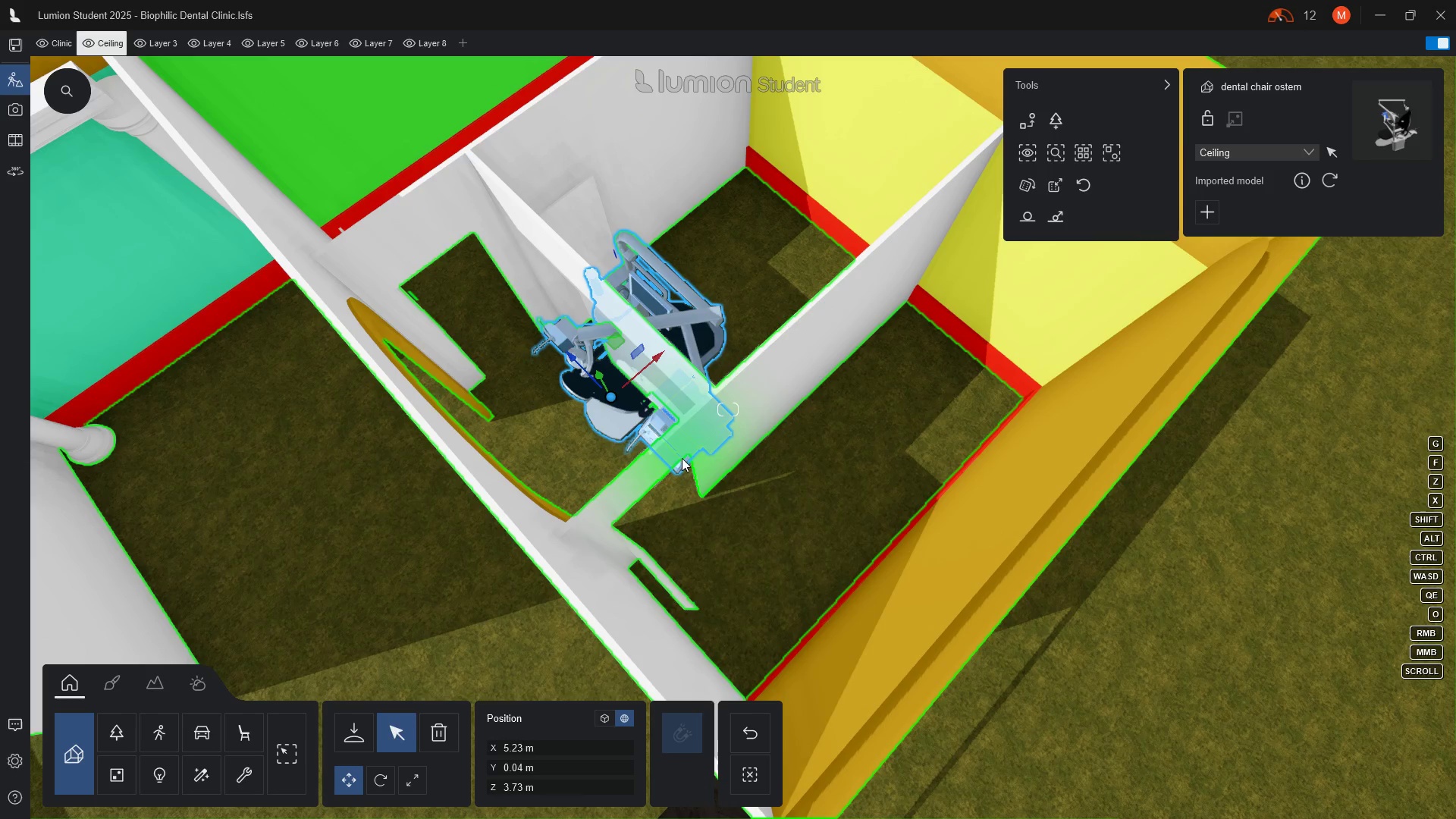 
wait(8.44)
 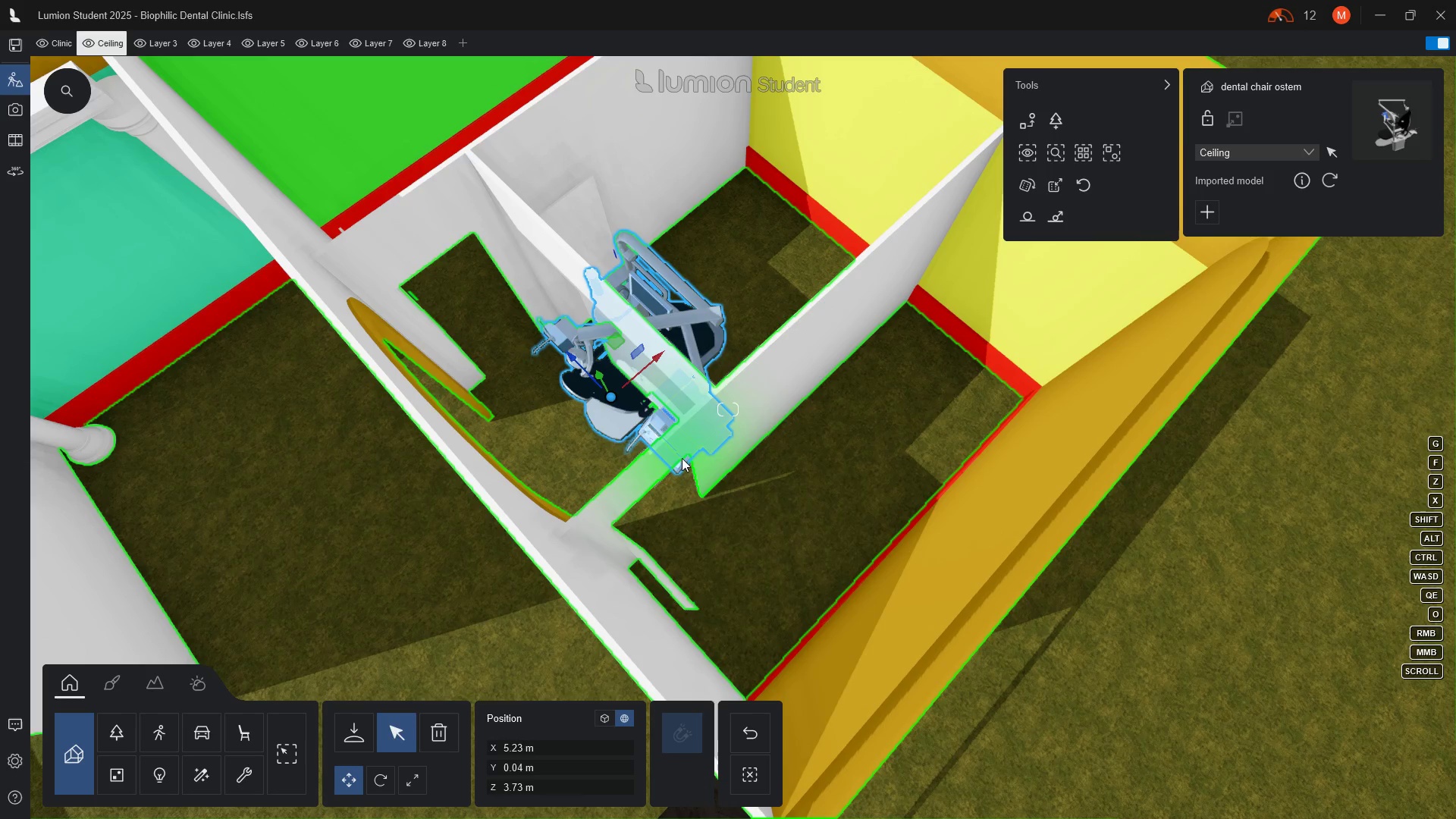 
left_click_drag(start_coordinate=[654, 356], to_coordinate=[1103, 80])
 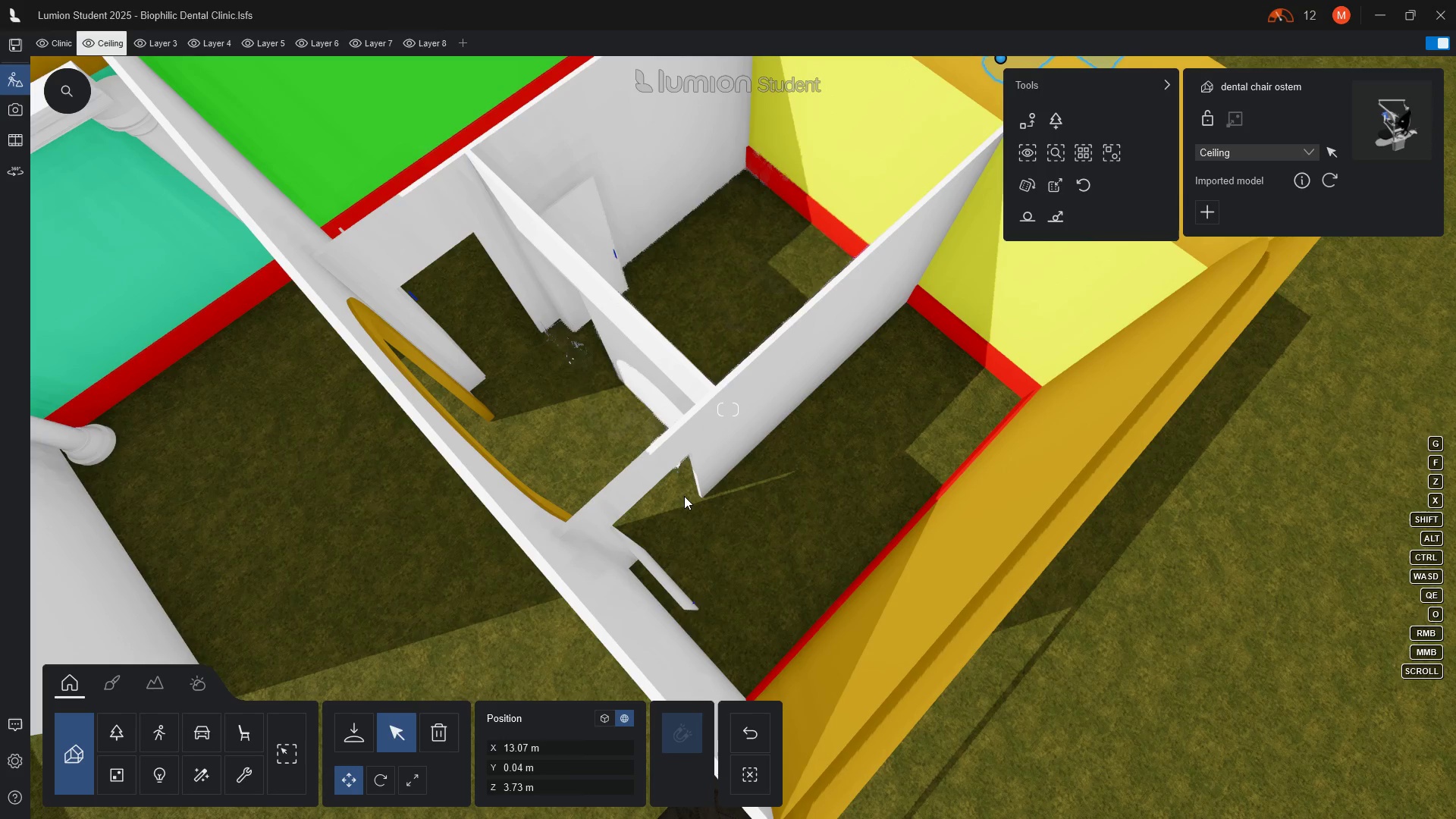 
hold_key(key=D, duration=1.5)
 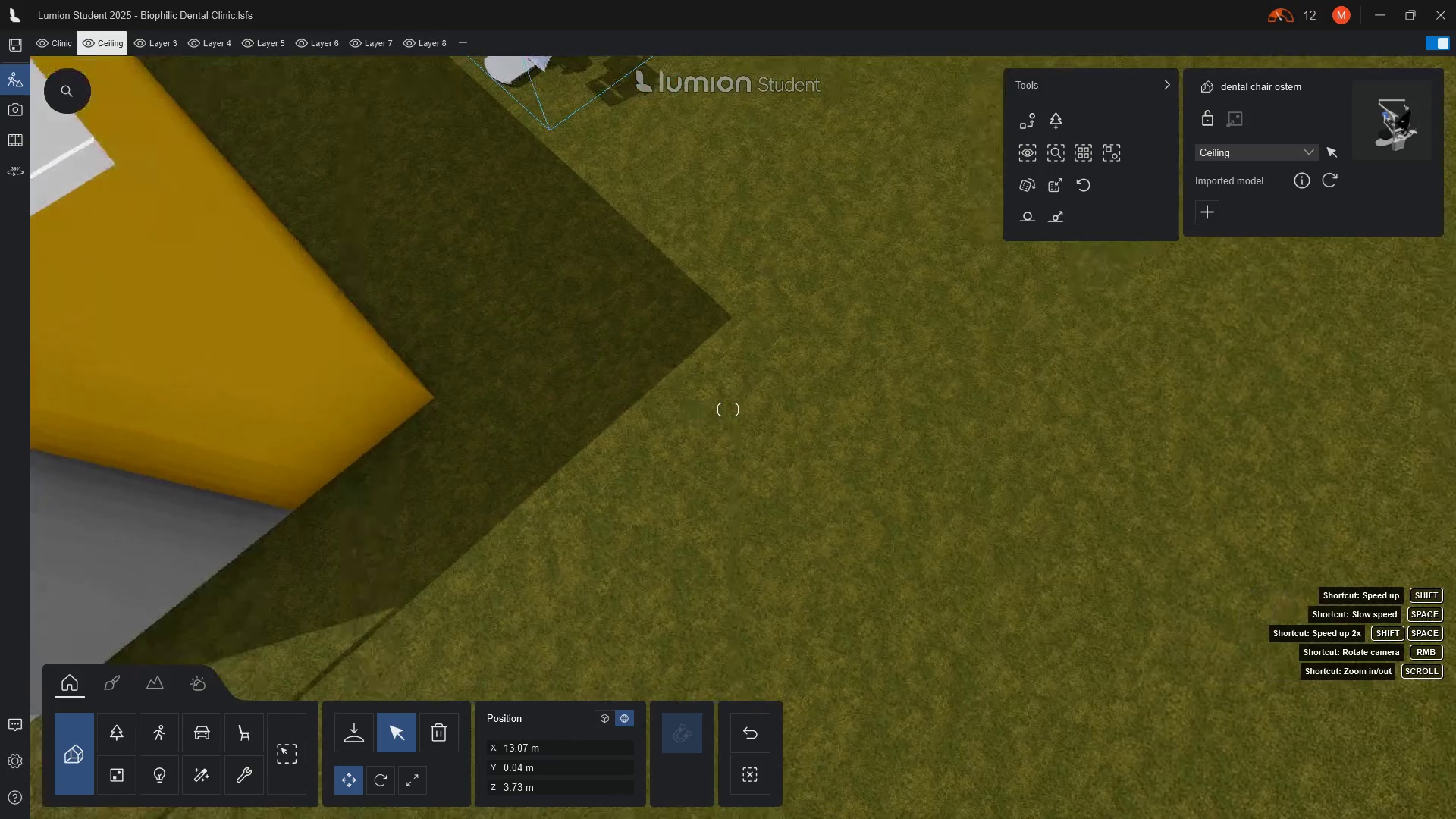 
hold_key(key=D, duration=1.5)
 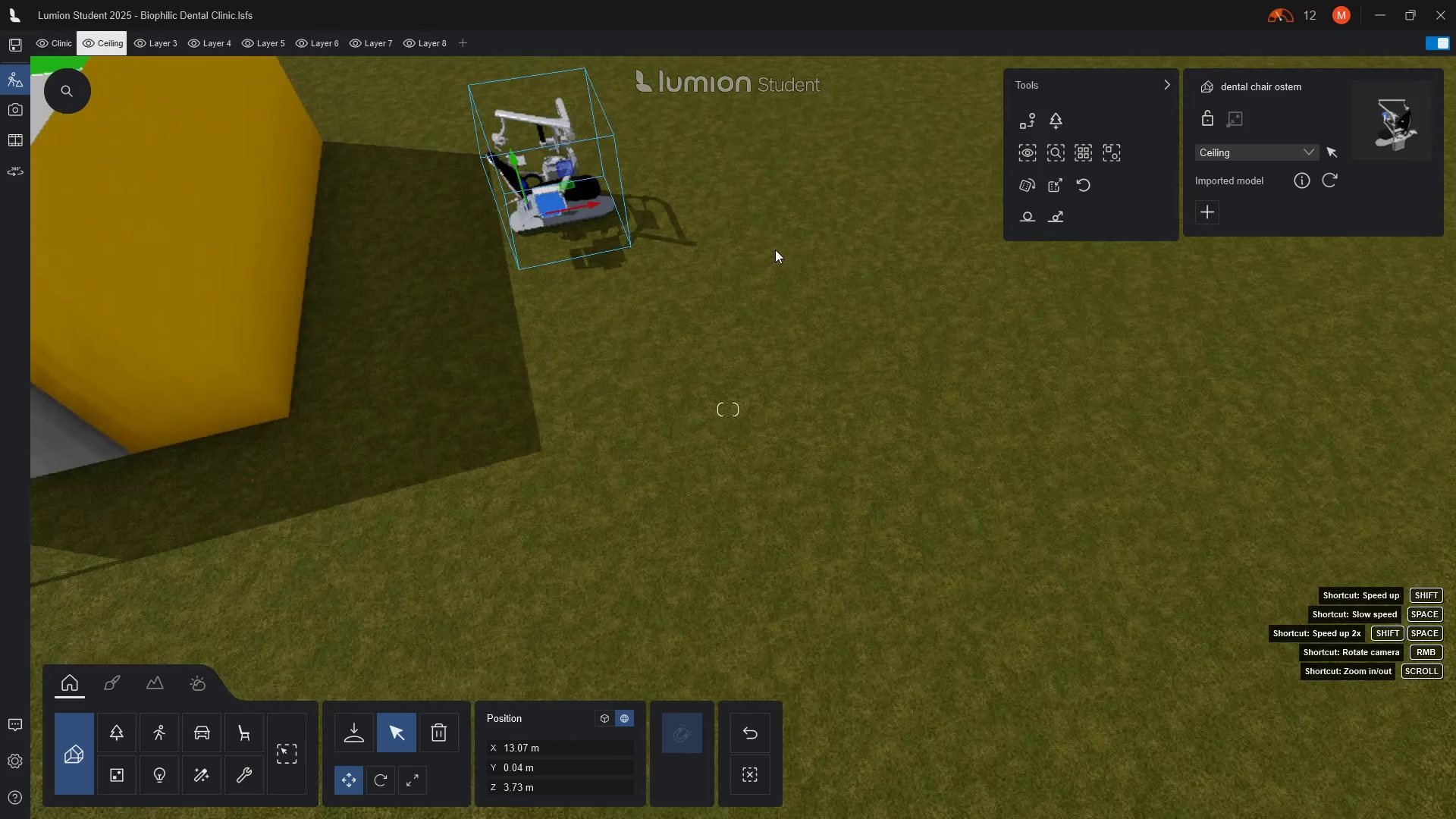 
type(dd)
 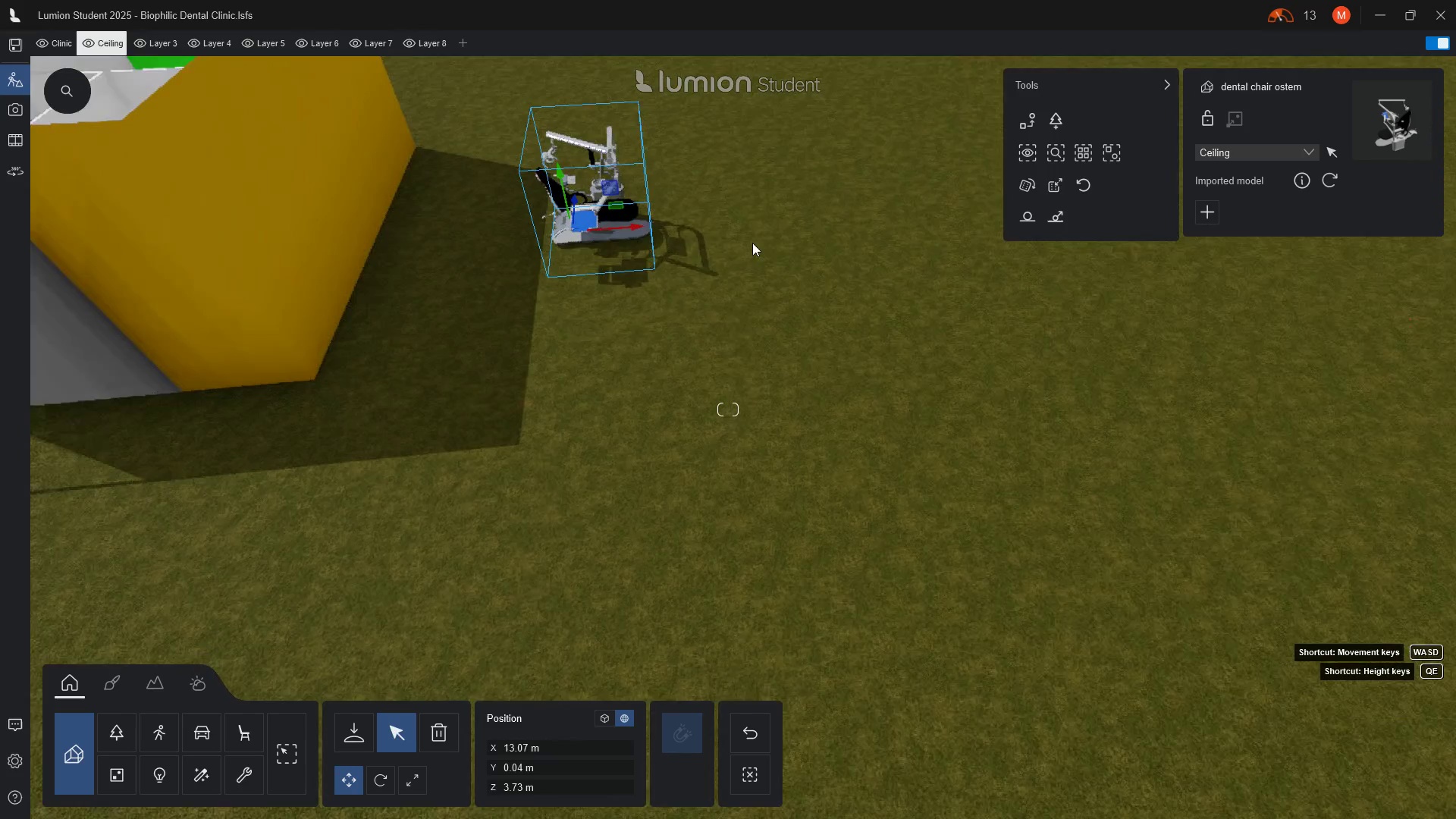 
scroll: coordinate [561, 99], scroll_direction: up, amount: 8.0
 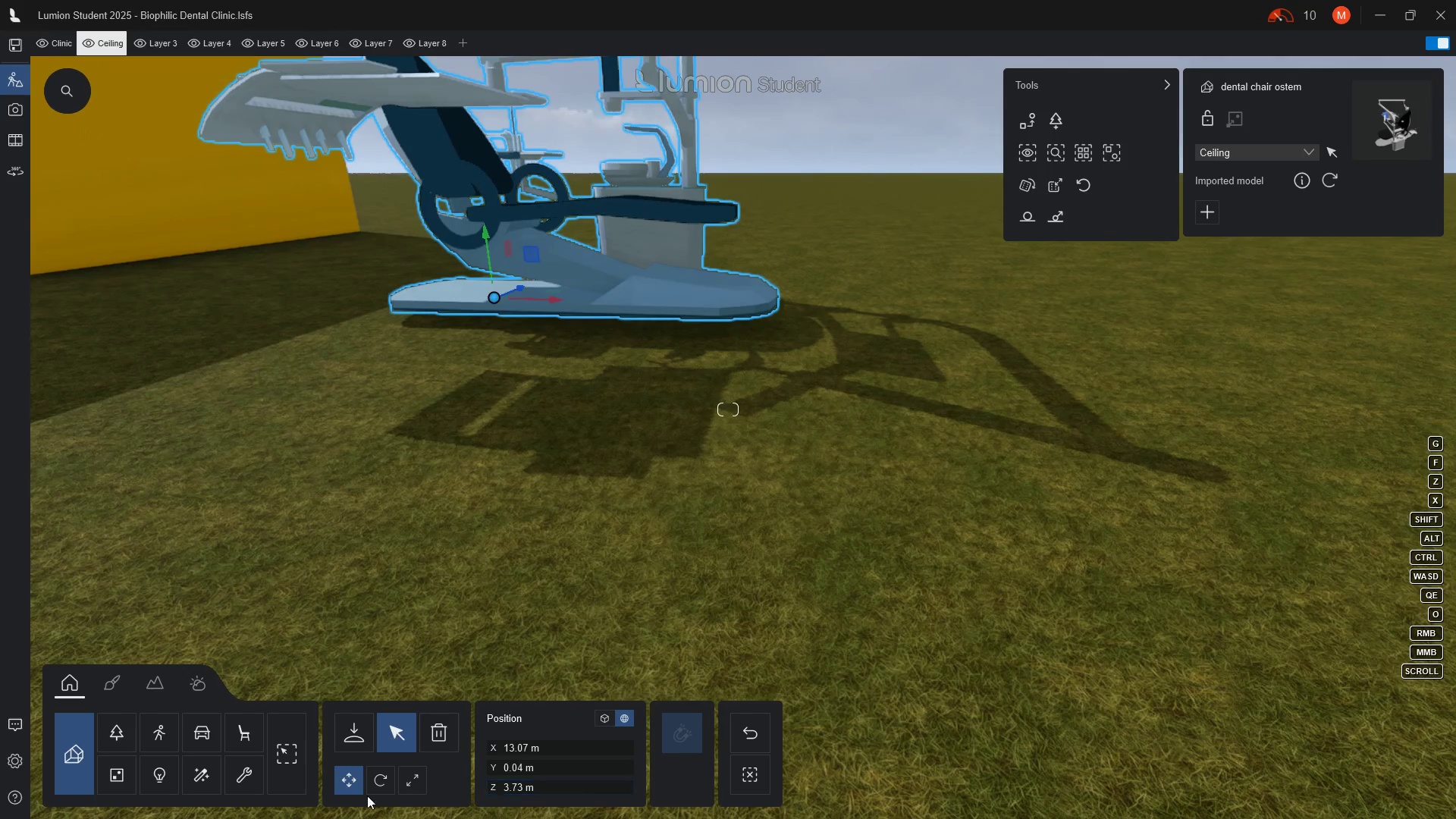 
left_click([158, 730])
 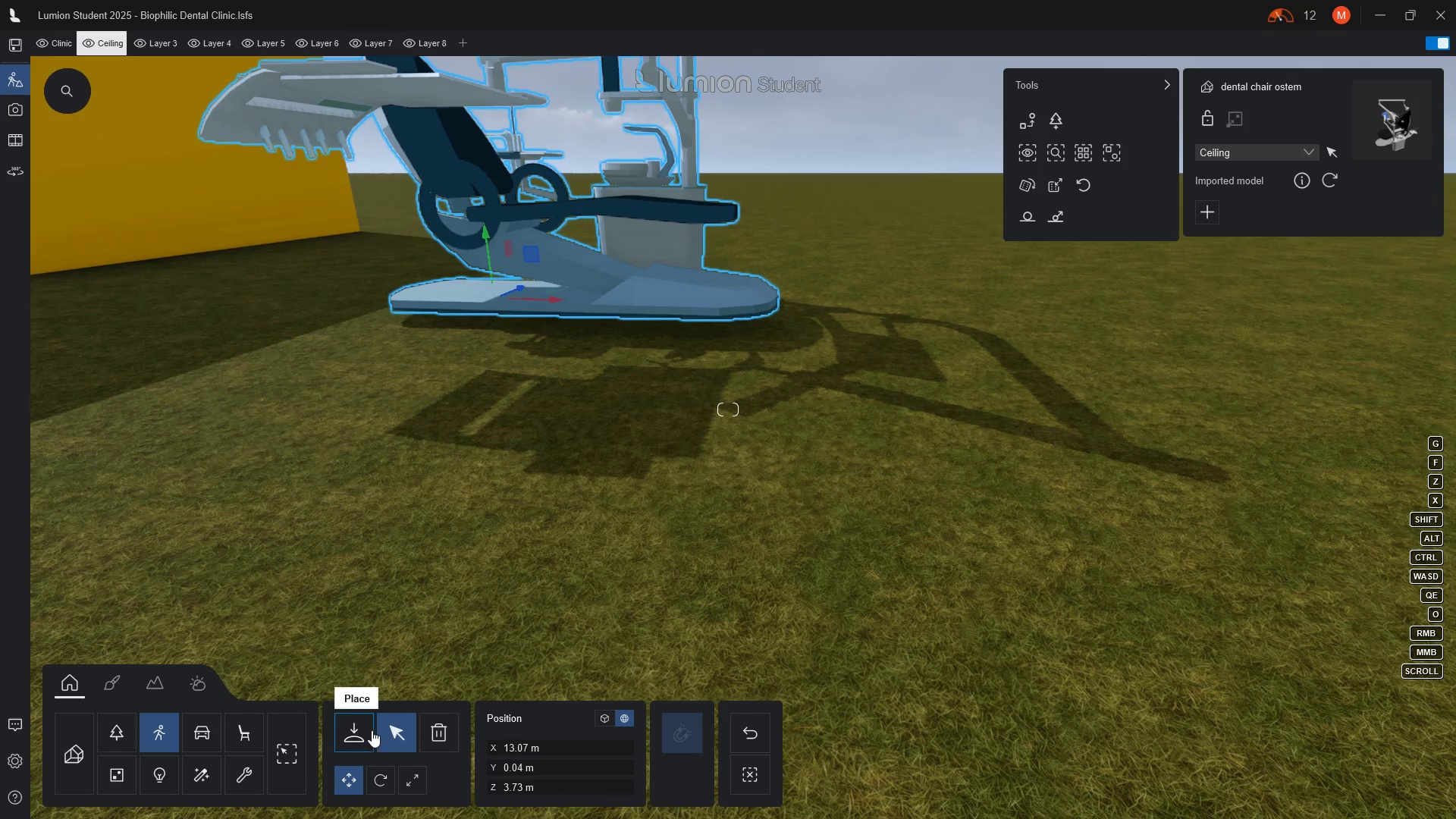 
left_click([356, 737])
 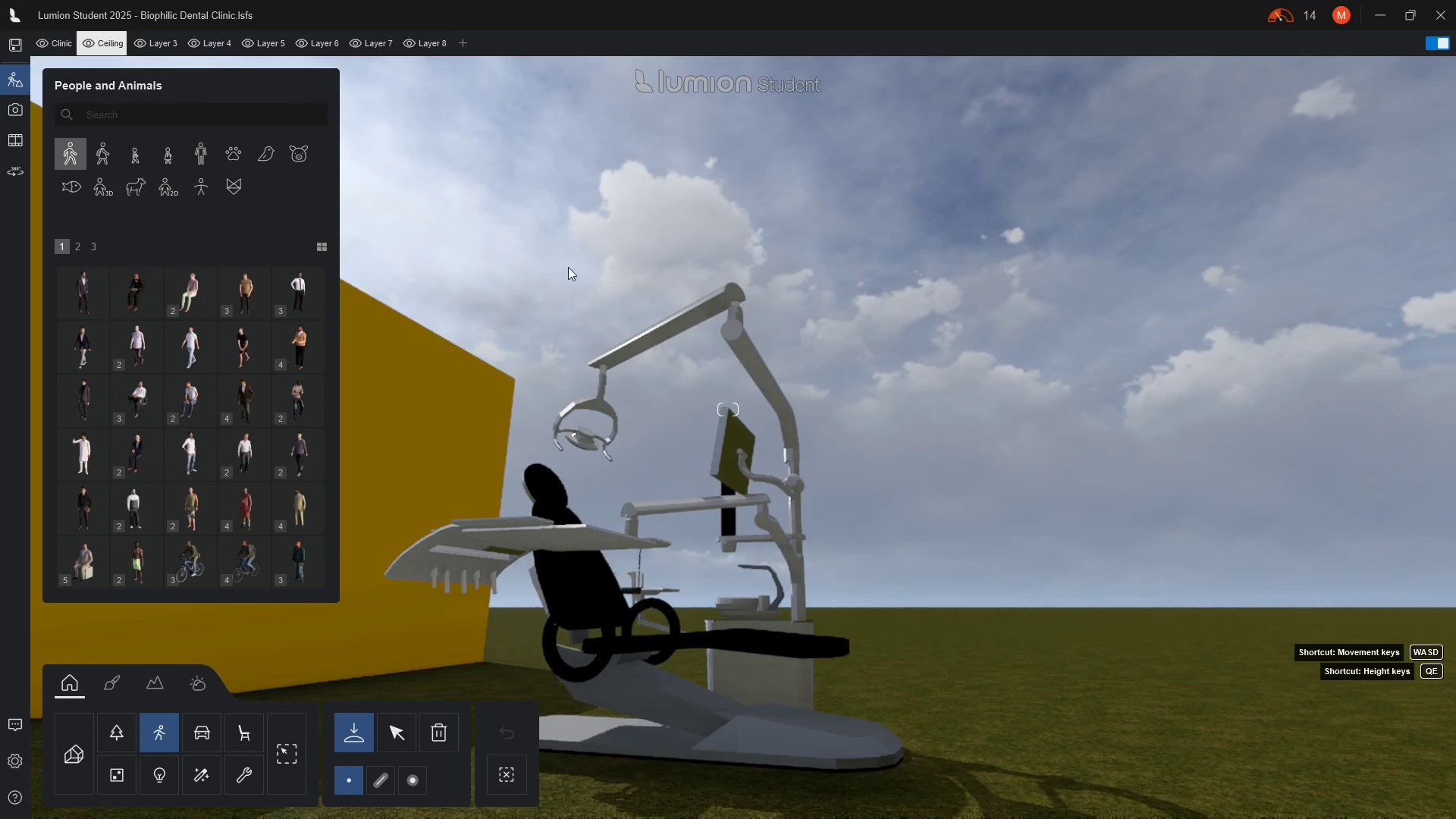 
wait(5.38)
 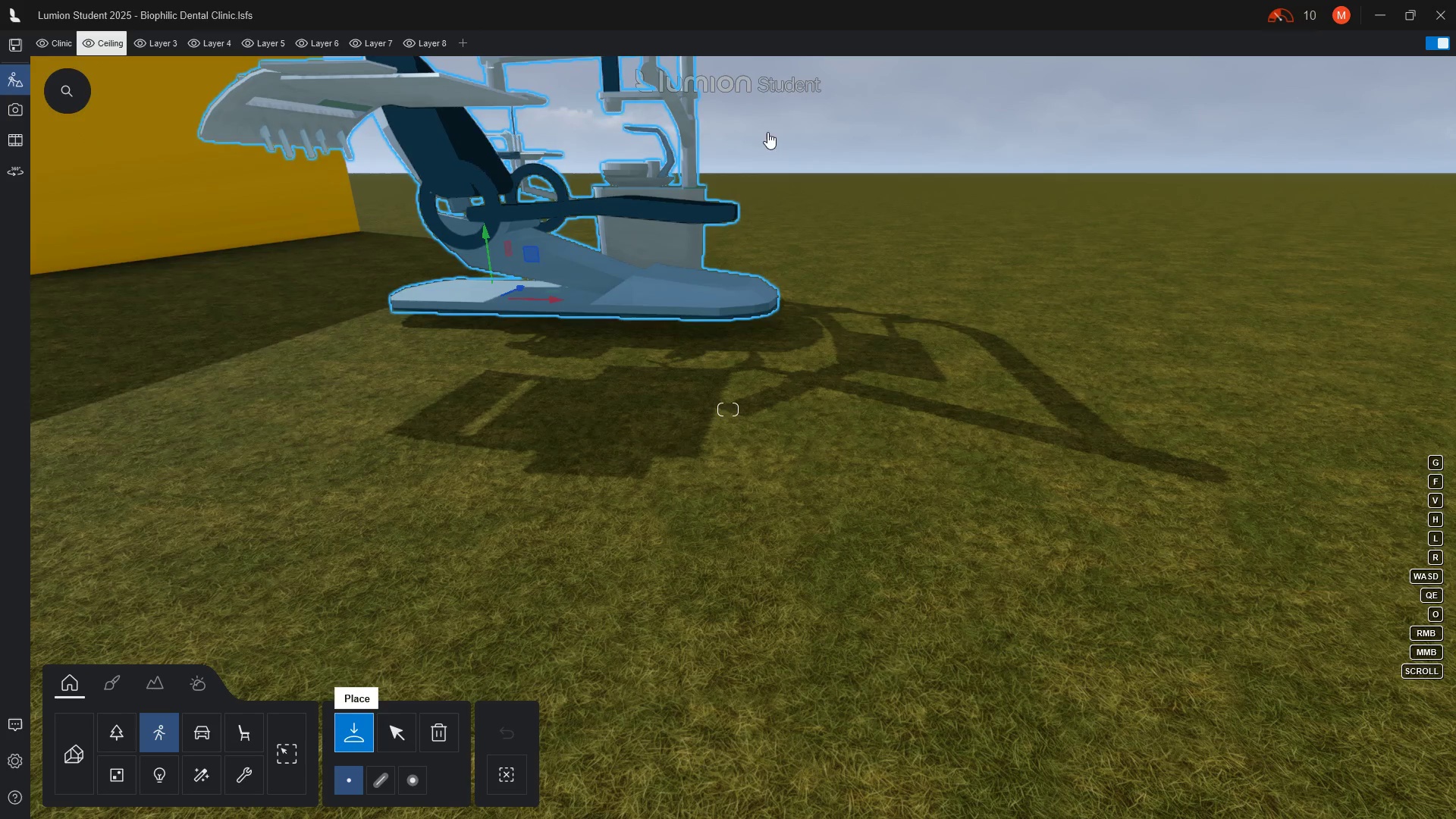 
key(Q)
 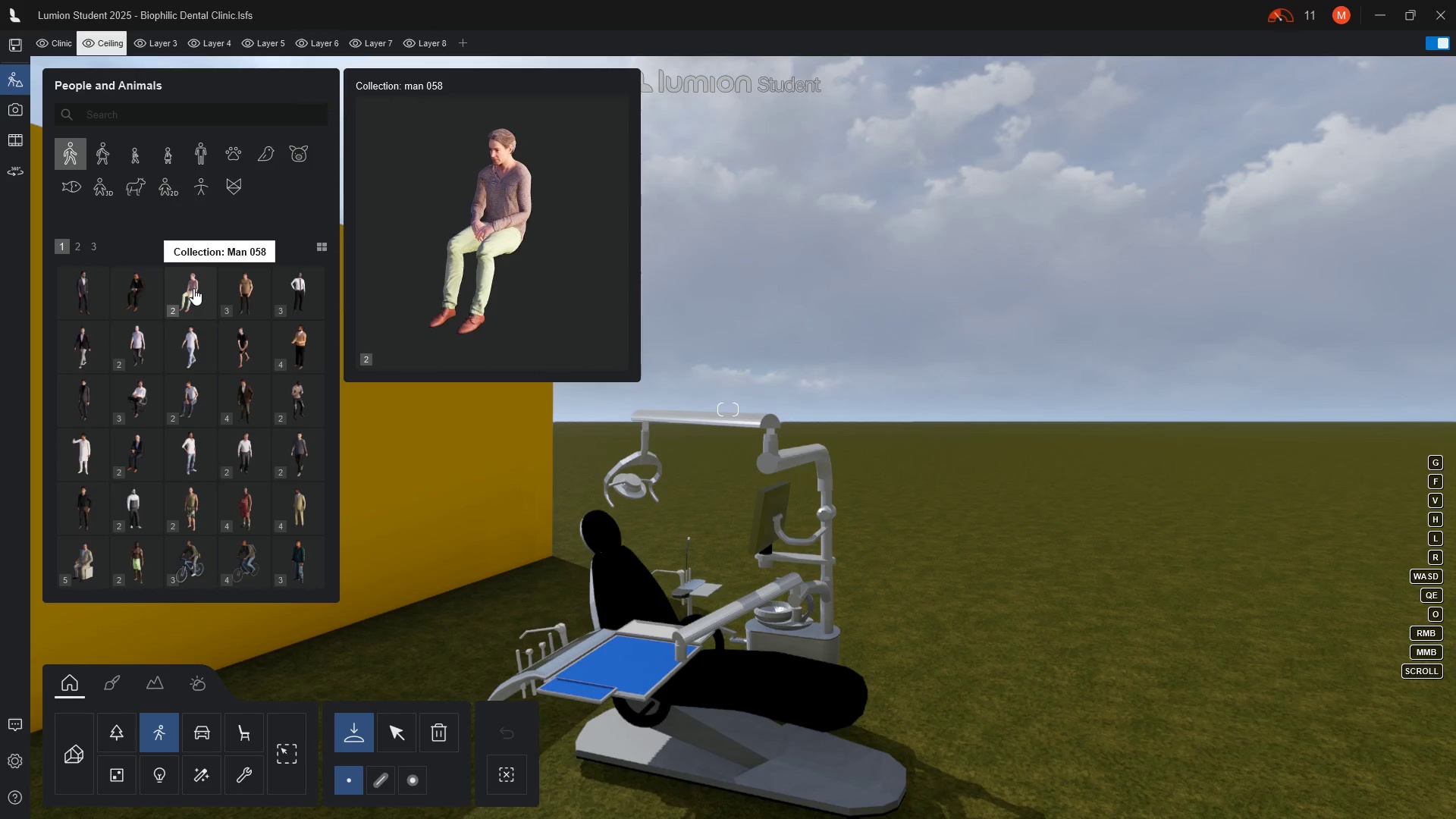 
wait(6.45)
 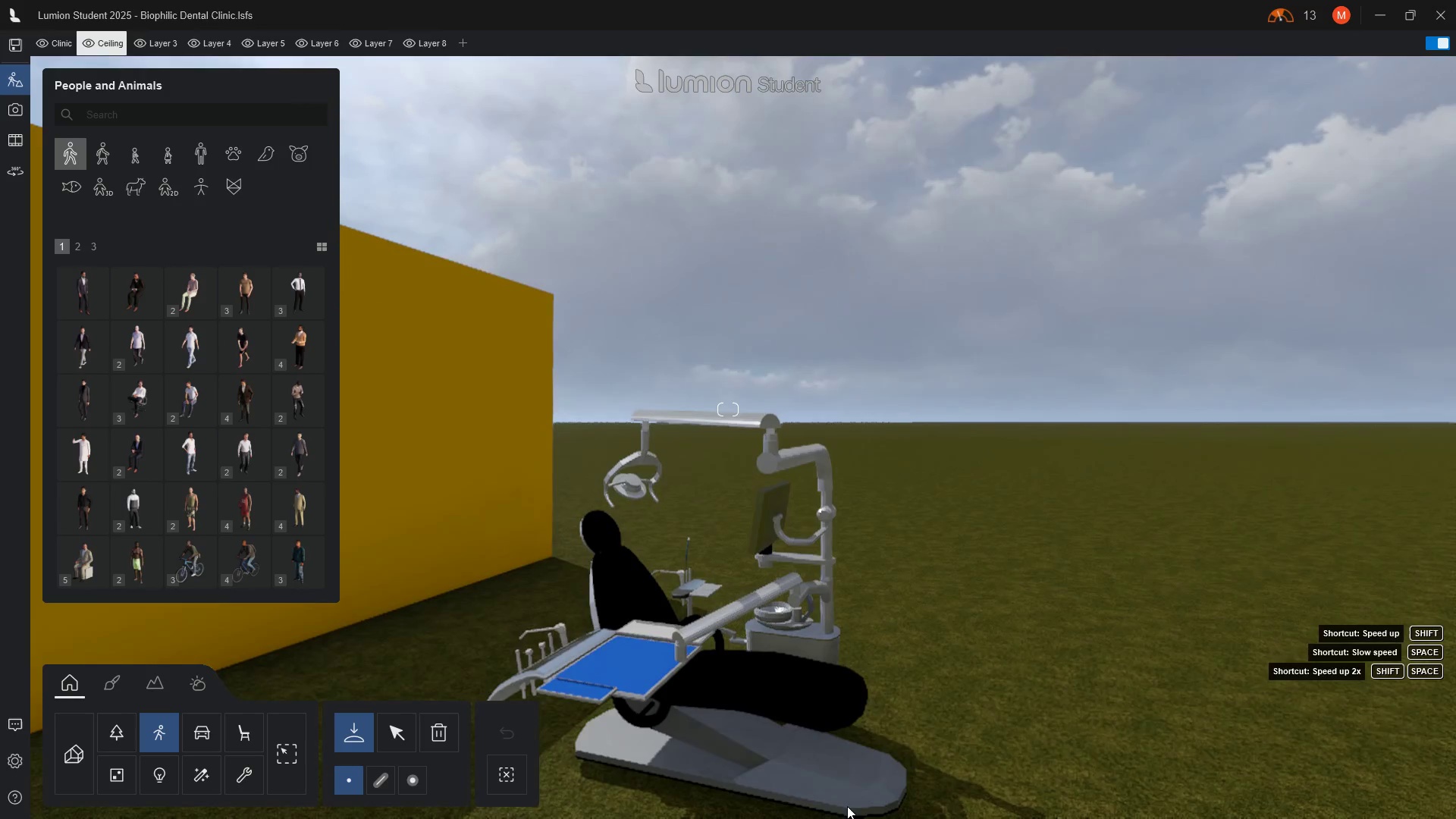 
left_click([190, 286])
 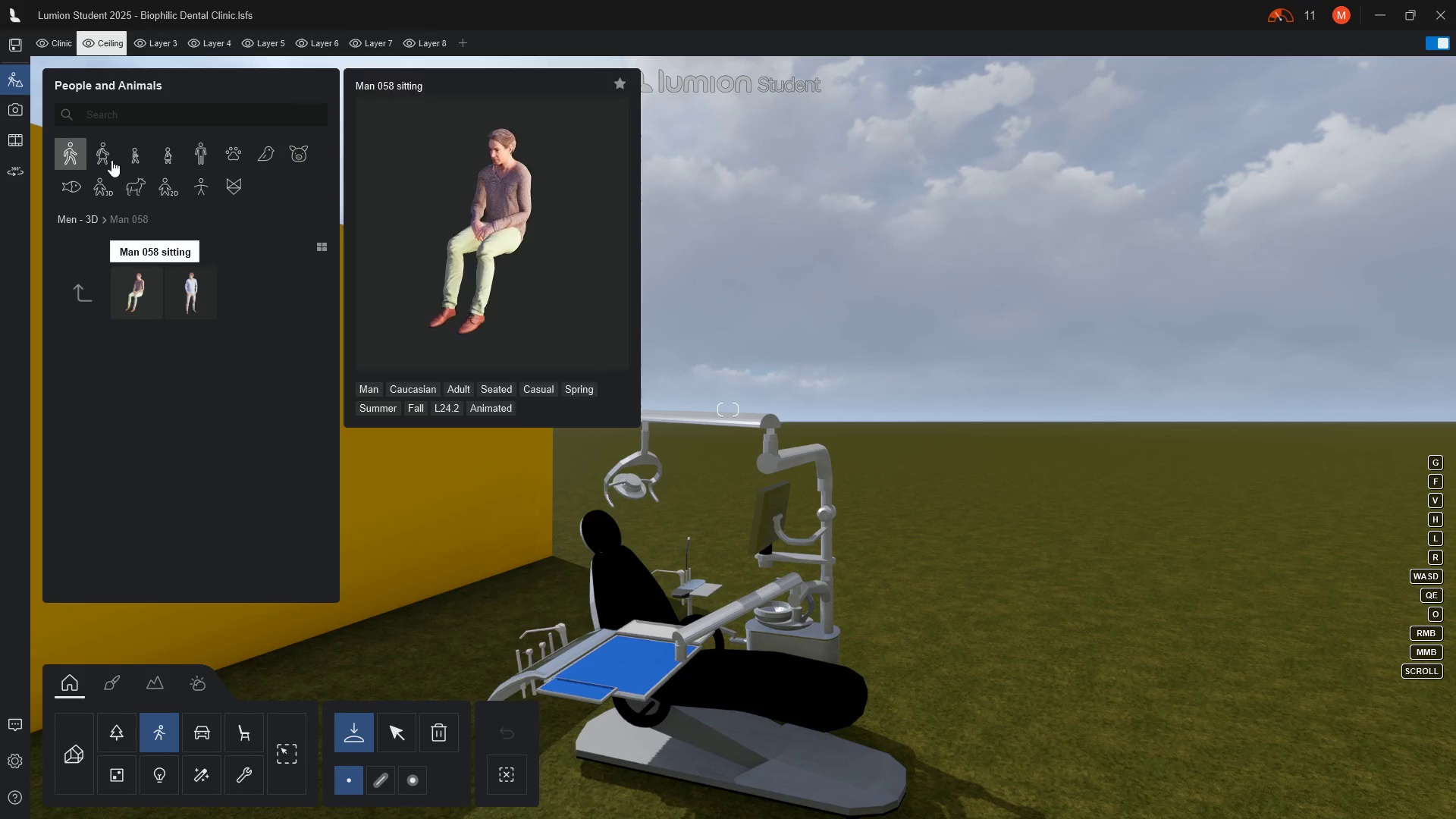 
left_click([67, 161])
 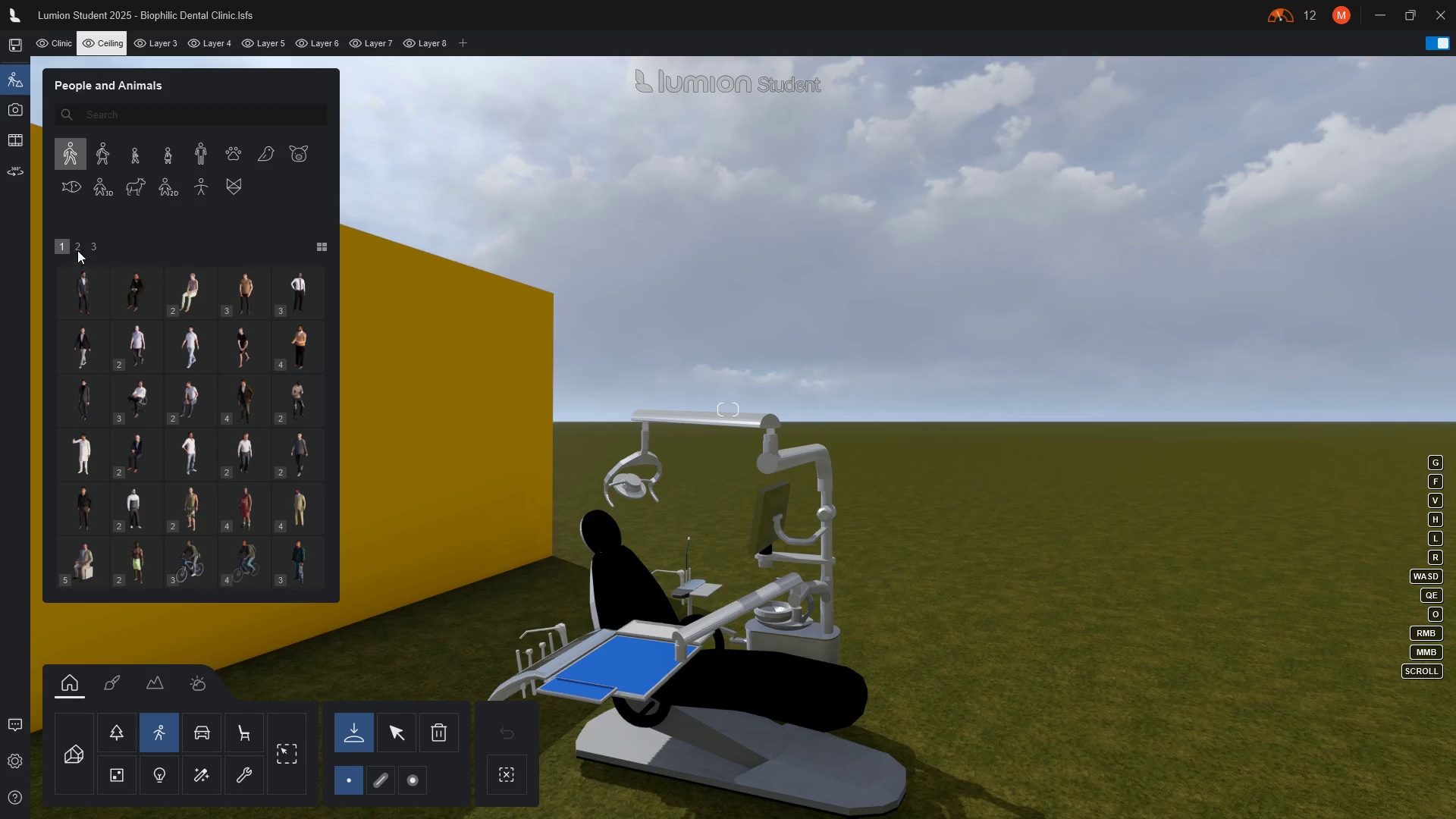 
left_click([77, 243])
 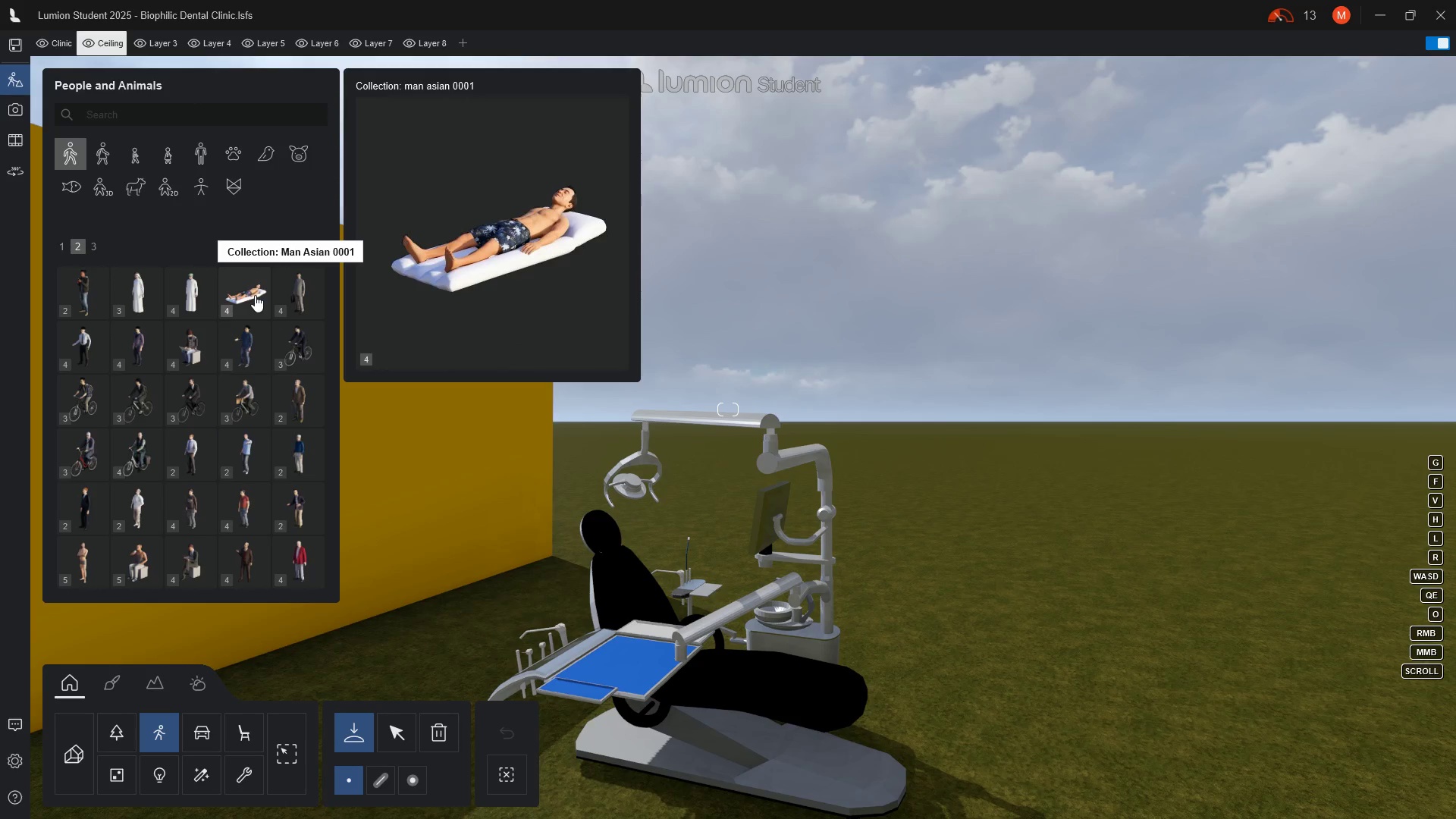 
wait(5.06)
 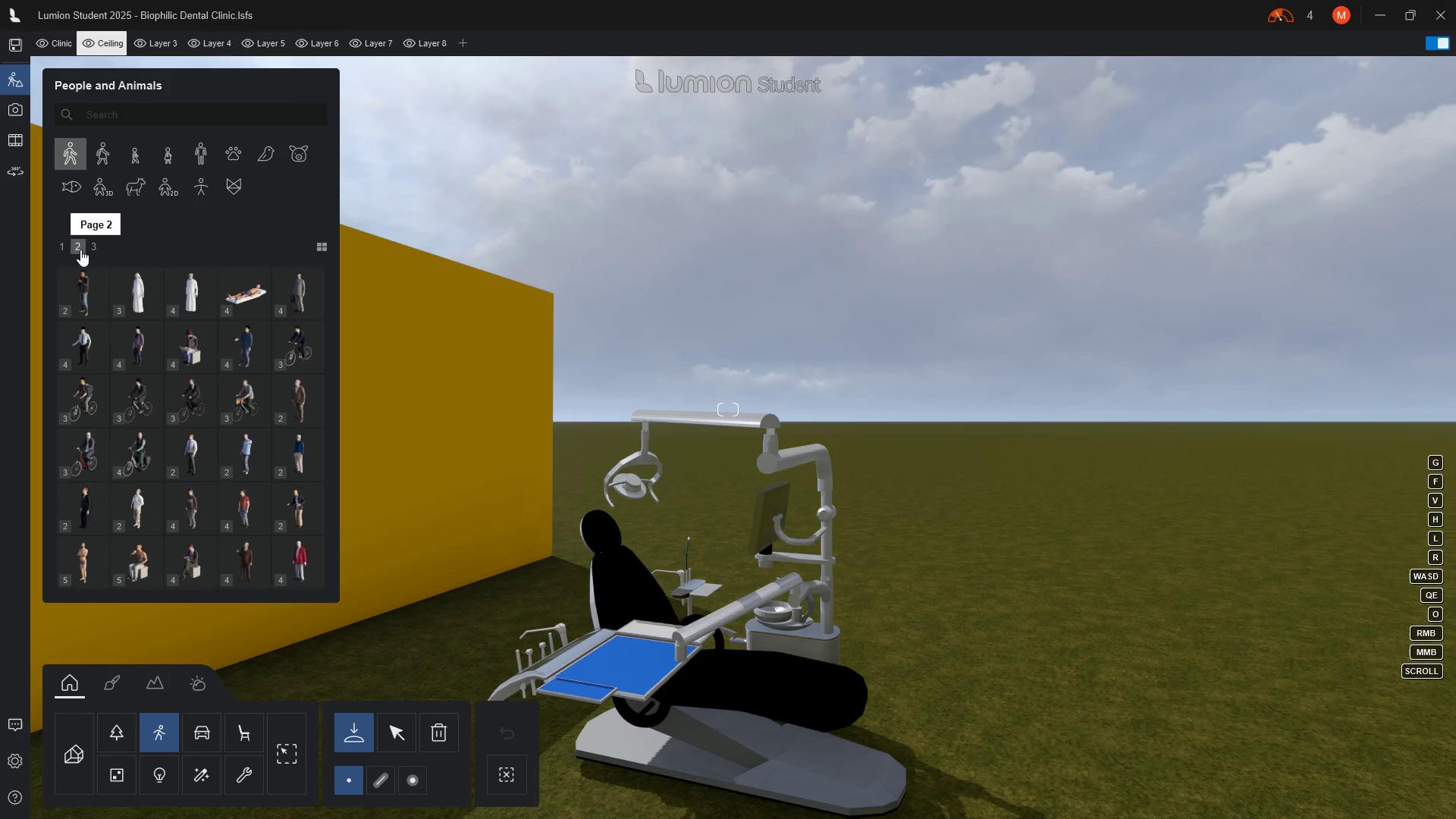 
left_click([255, 295])
 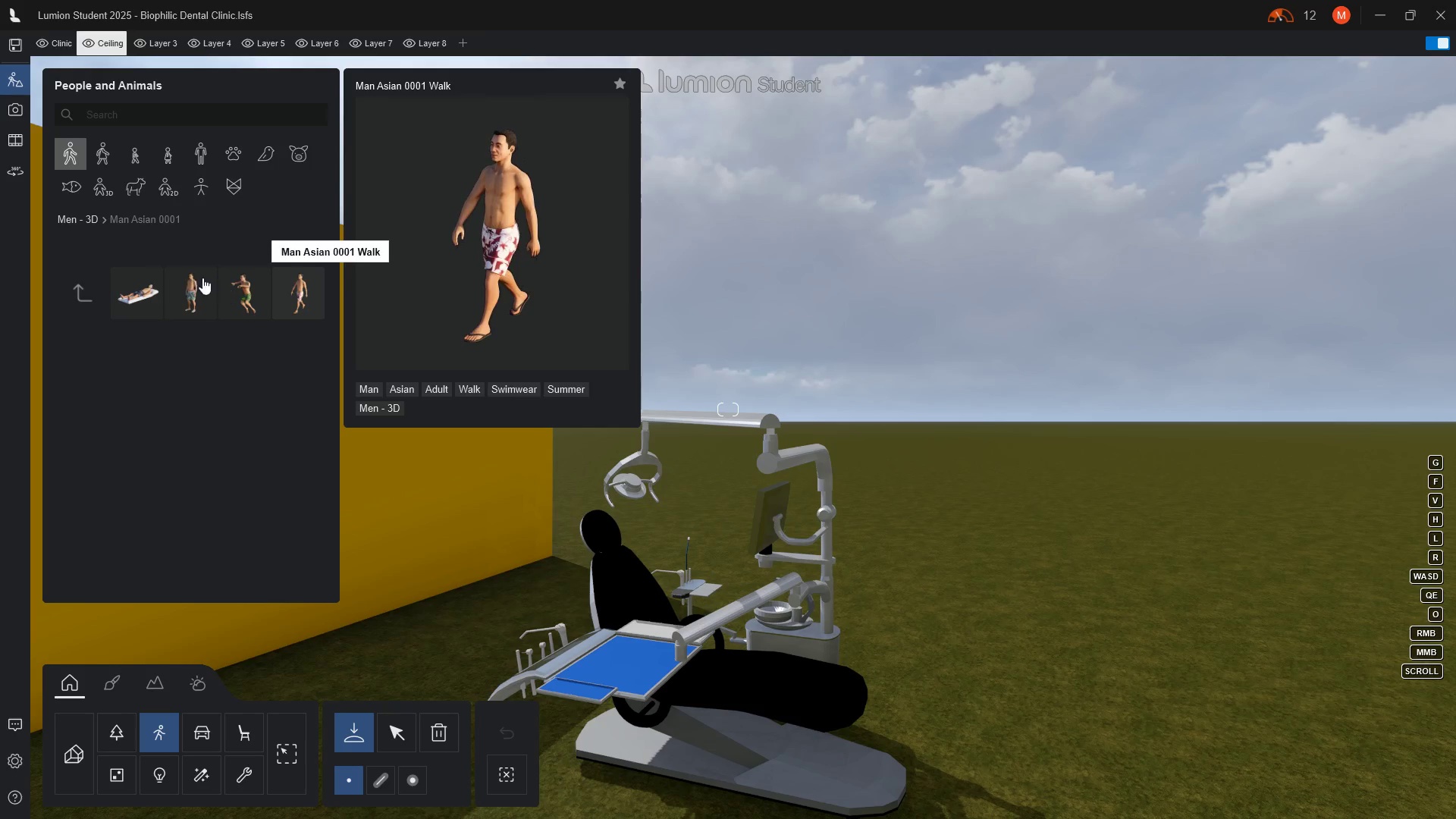 
wait(5.72)
 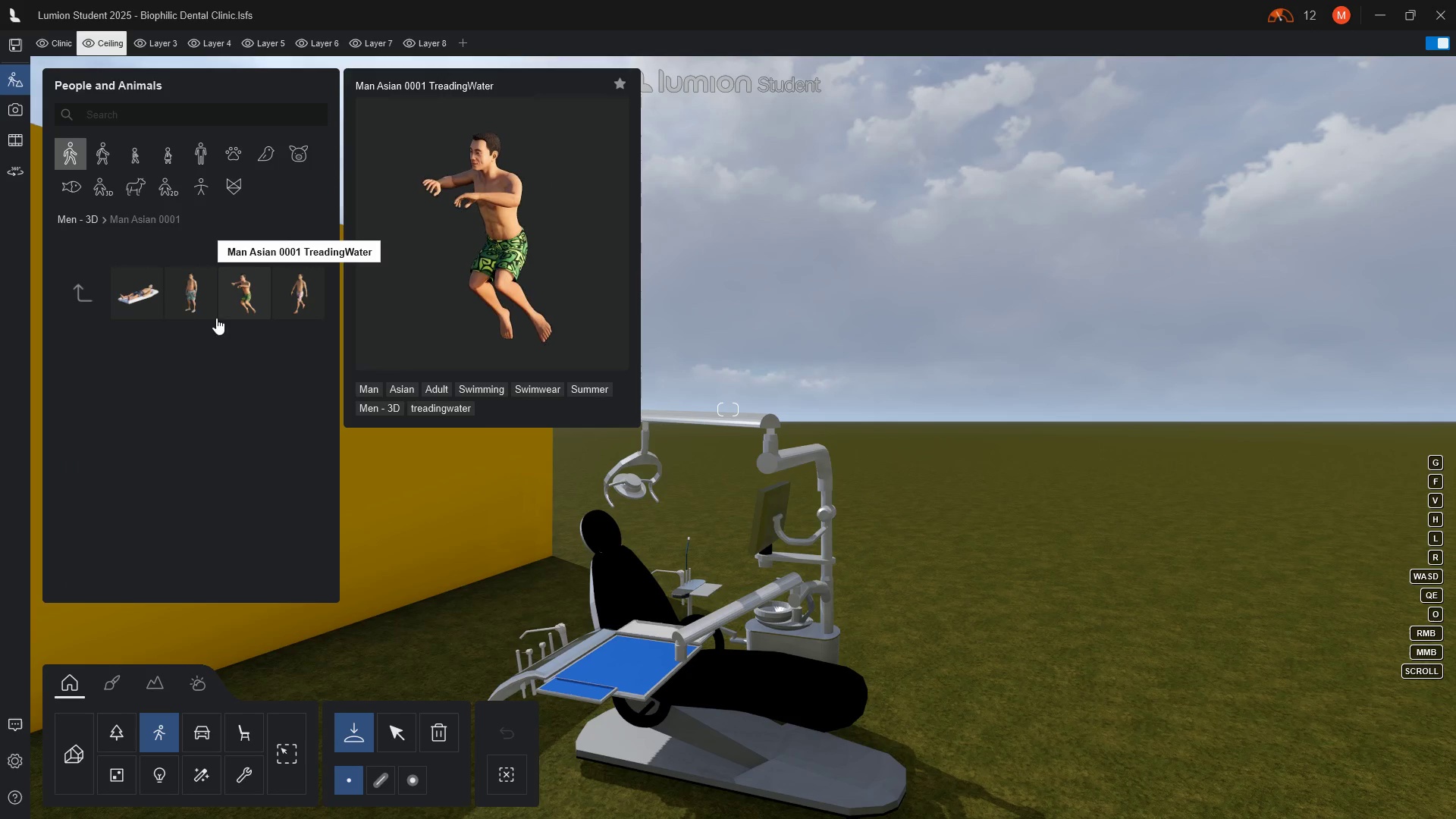 
left_click([67, 148])
 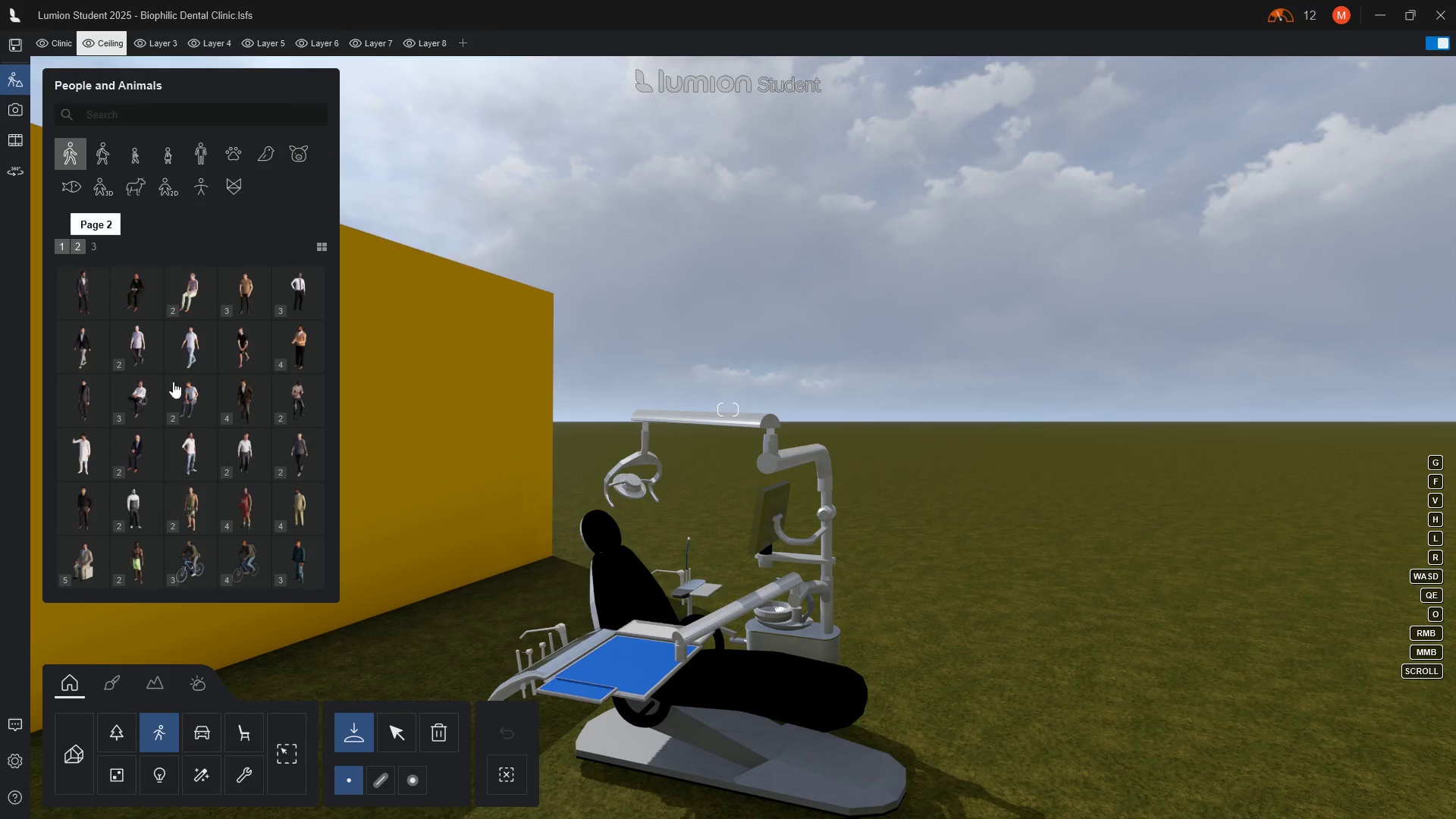 
left_click([246, 462])
 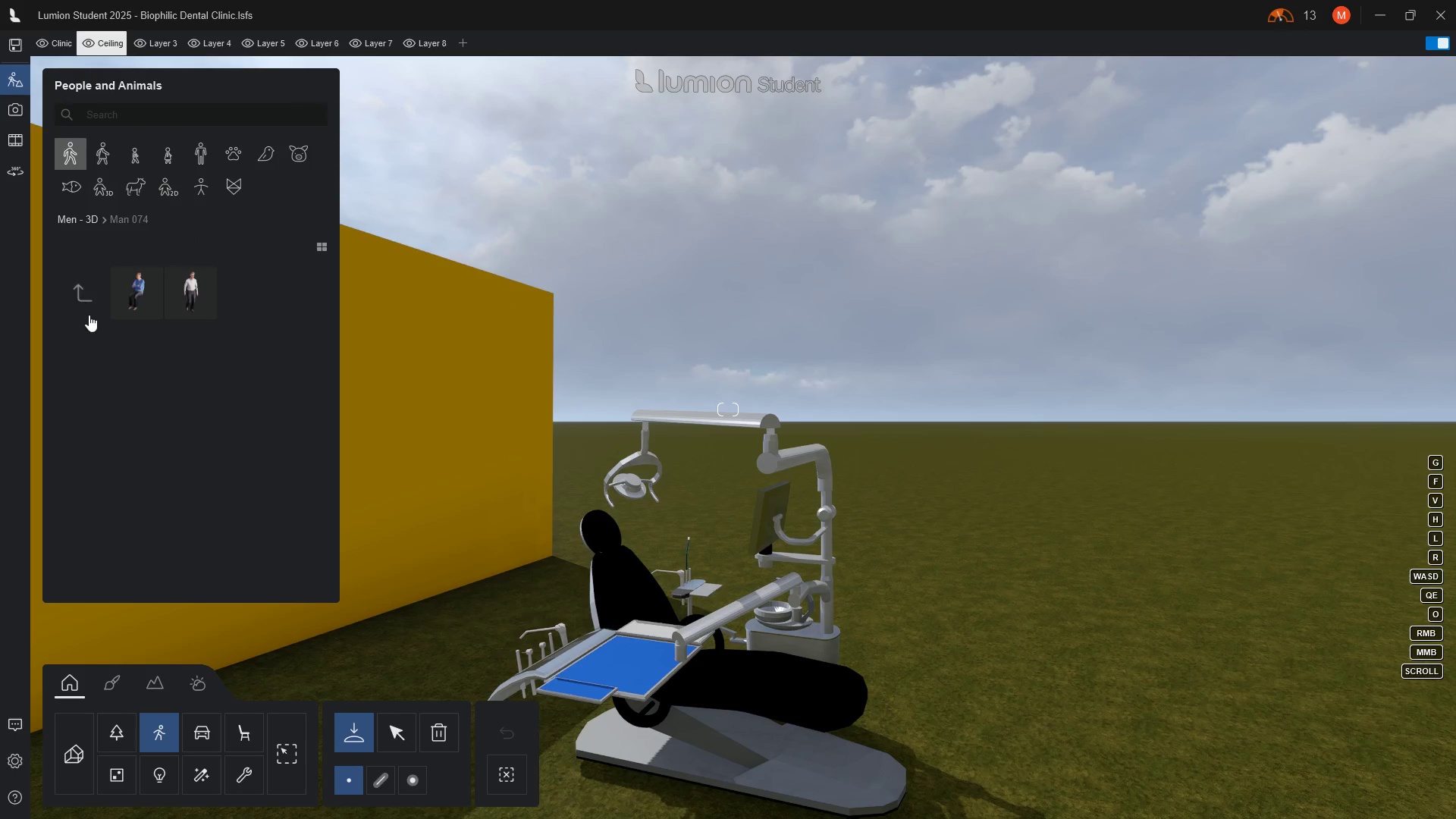 
left_click([82, 293])
 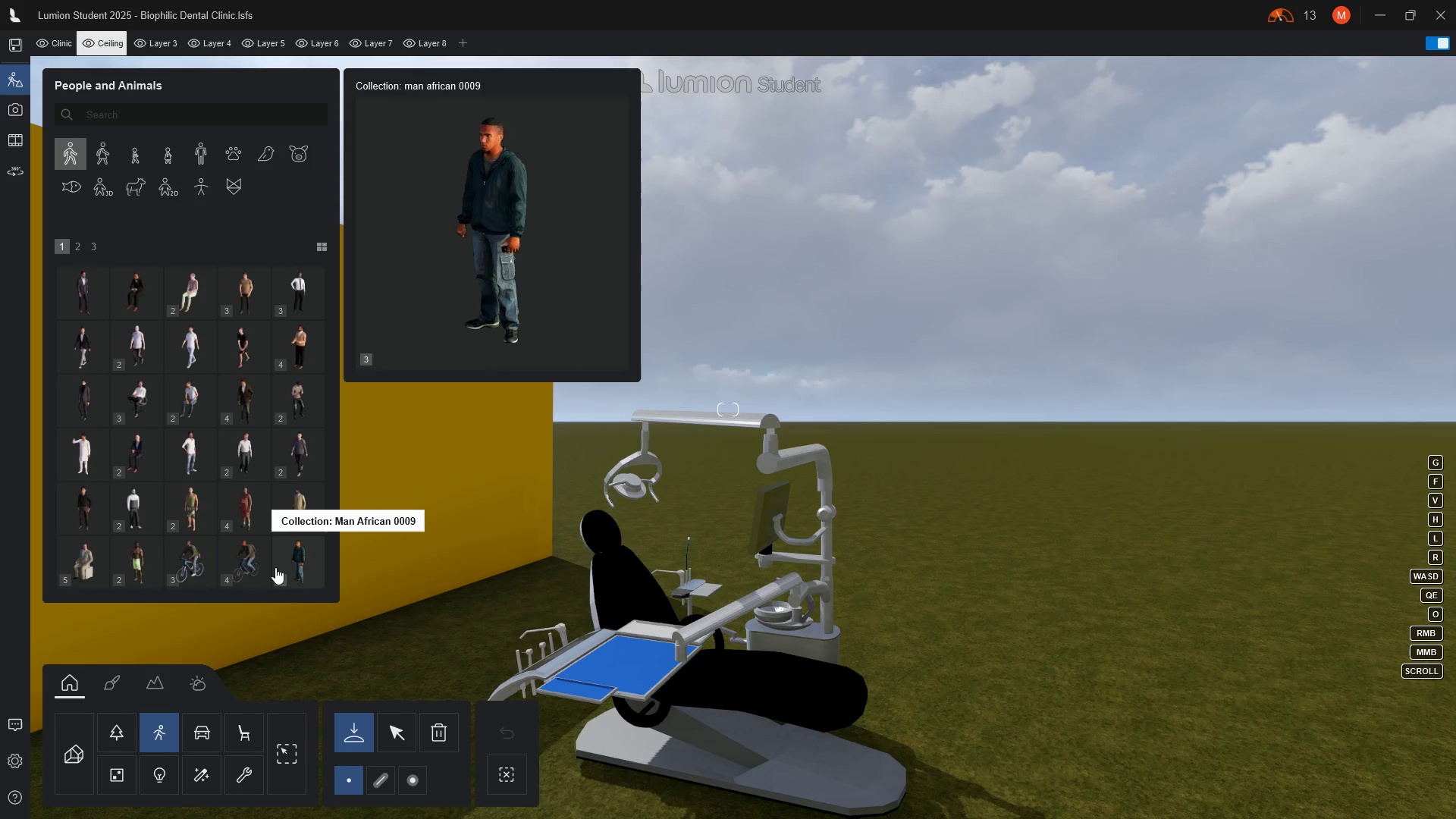 
left_click([305, 578])
 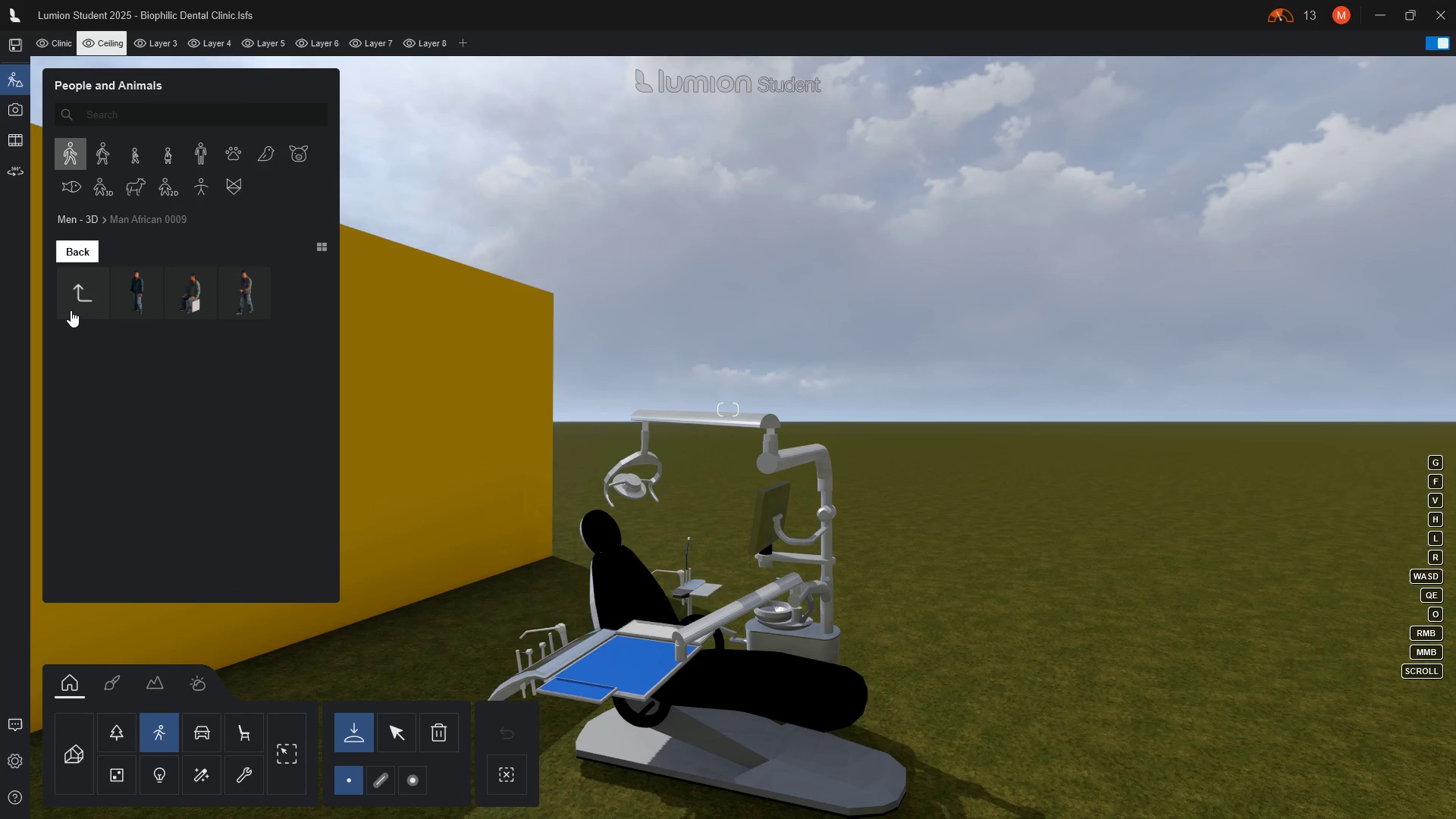 
left_click([79, 303])
 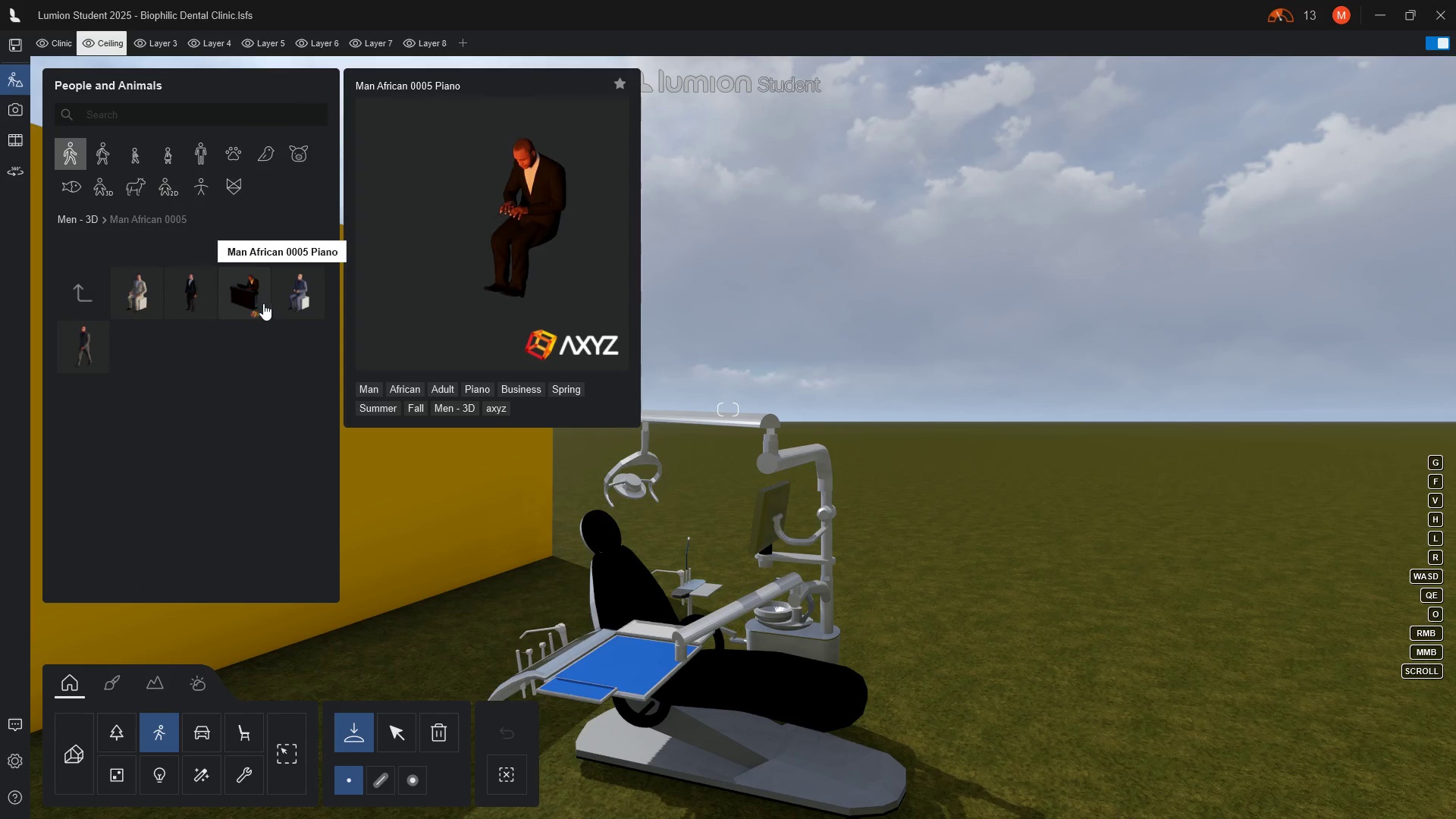 
wait(6.79)
 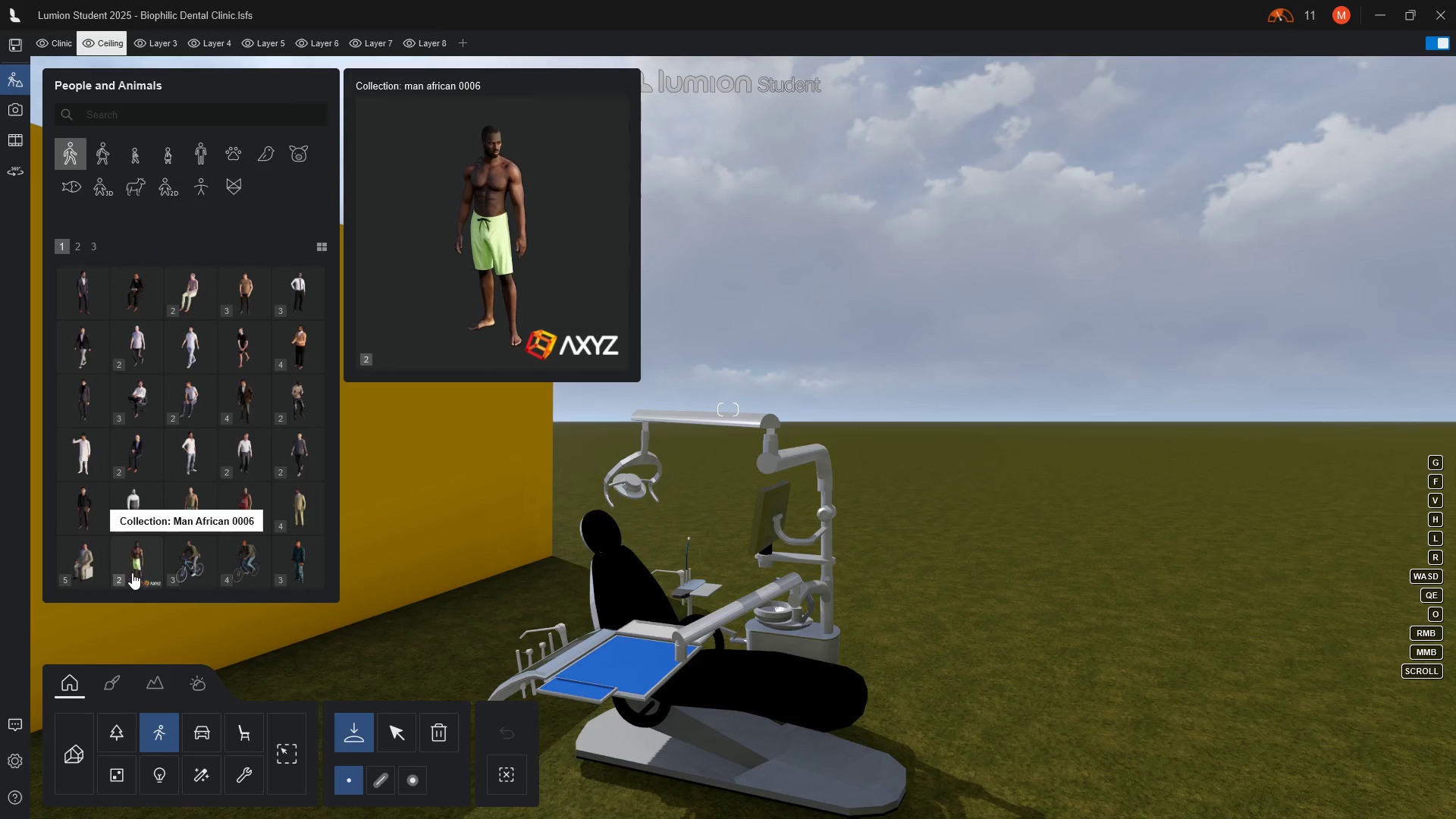 
mouse_move([71, 325])
 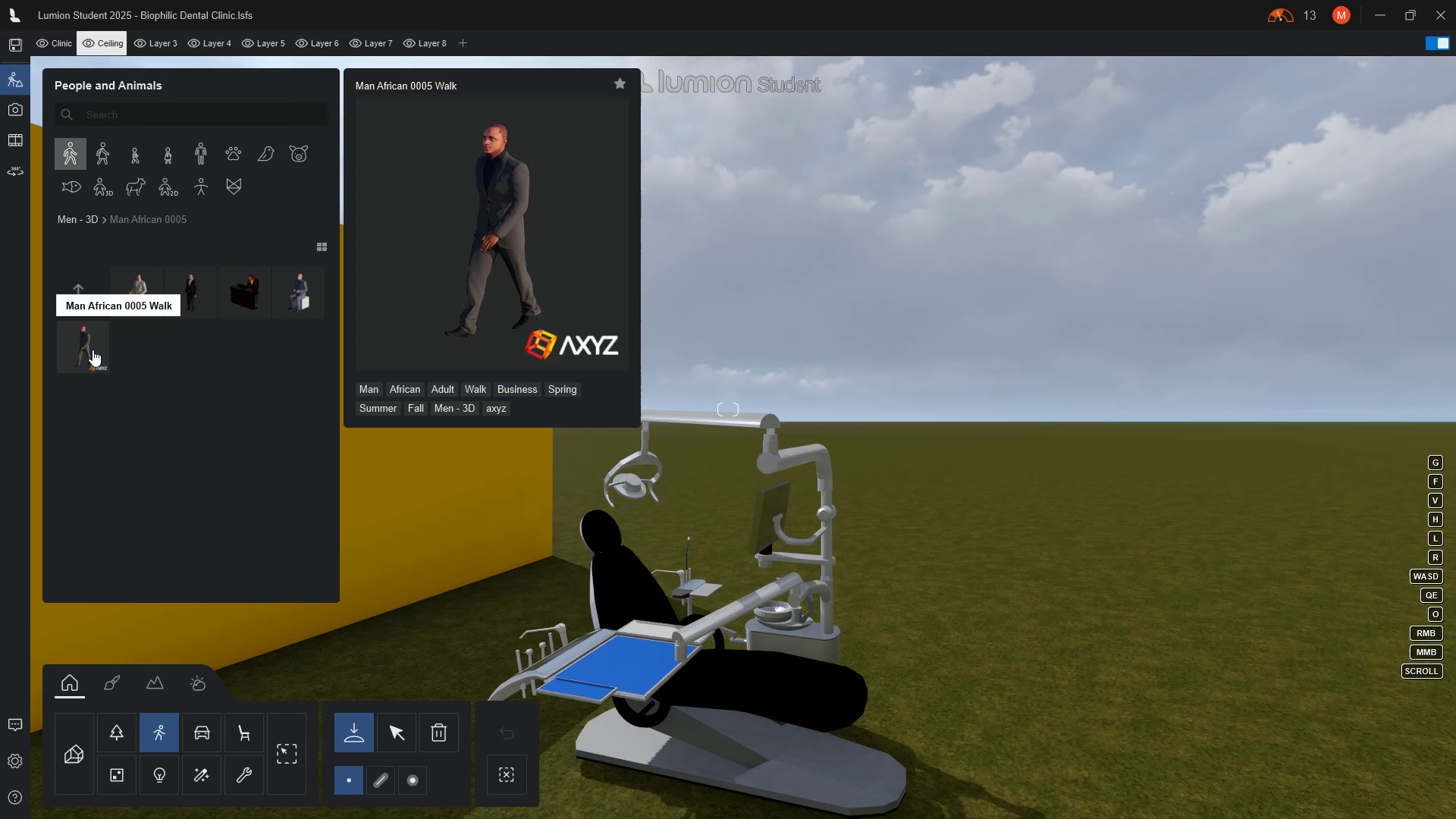 
left_click([83, 346])
 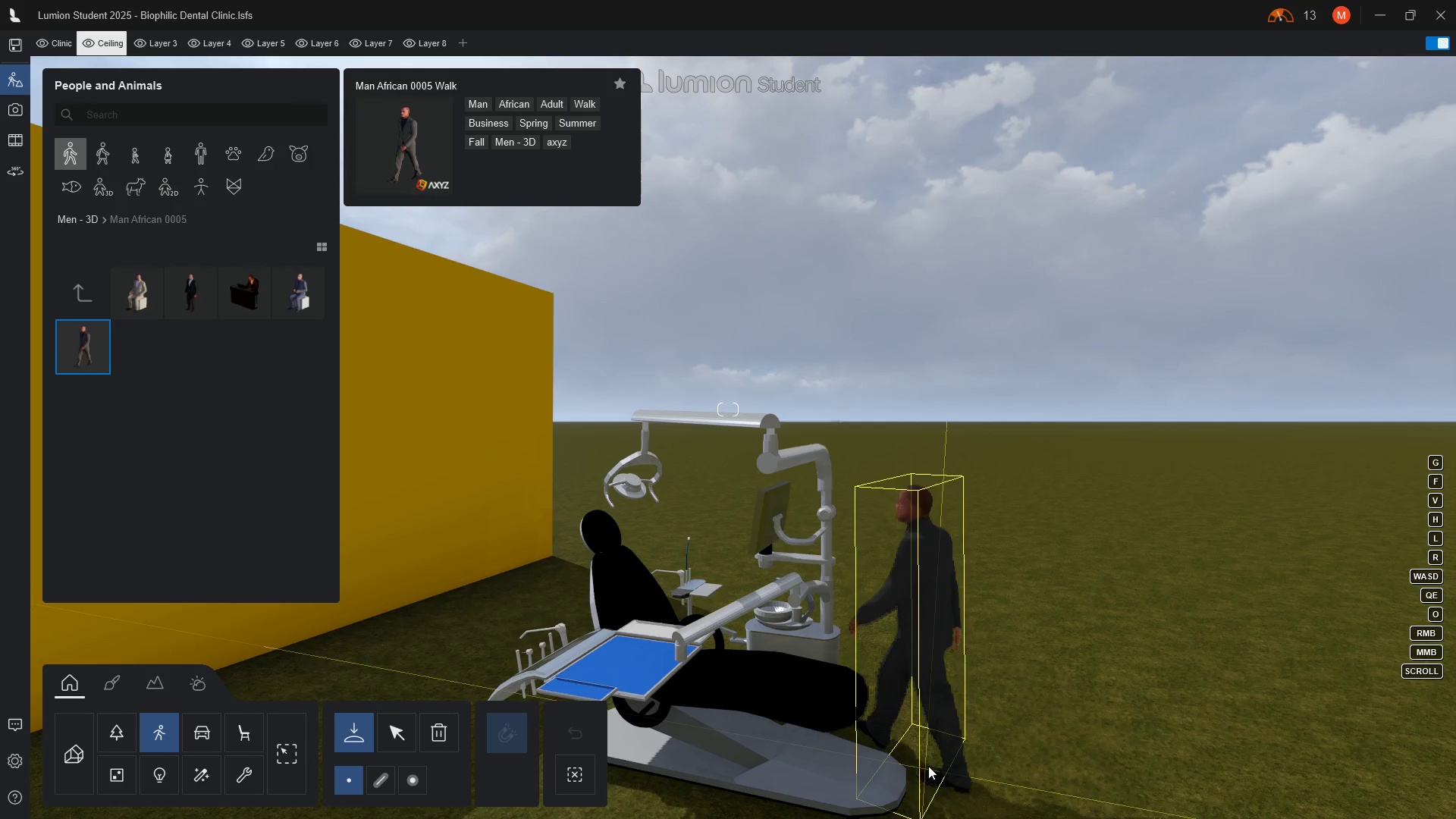 
wait(5.22)
 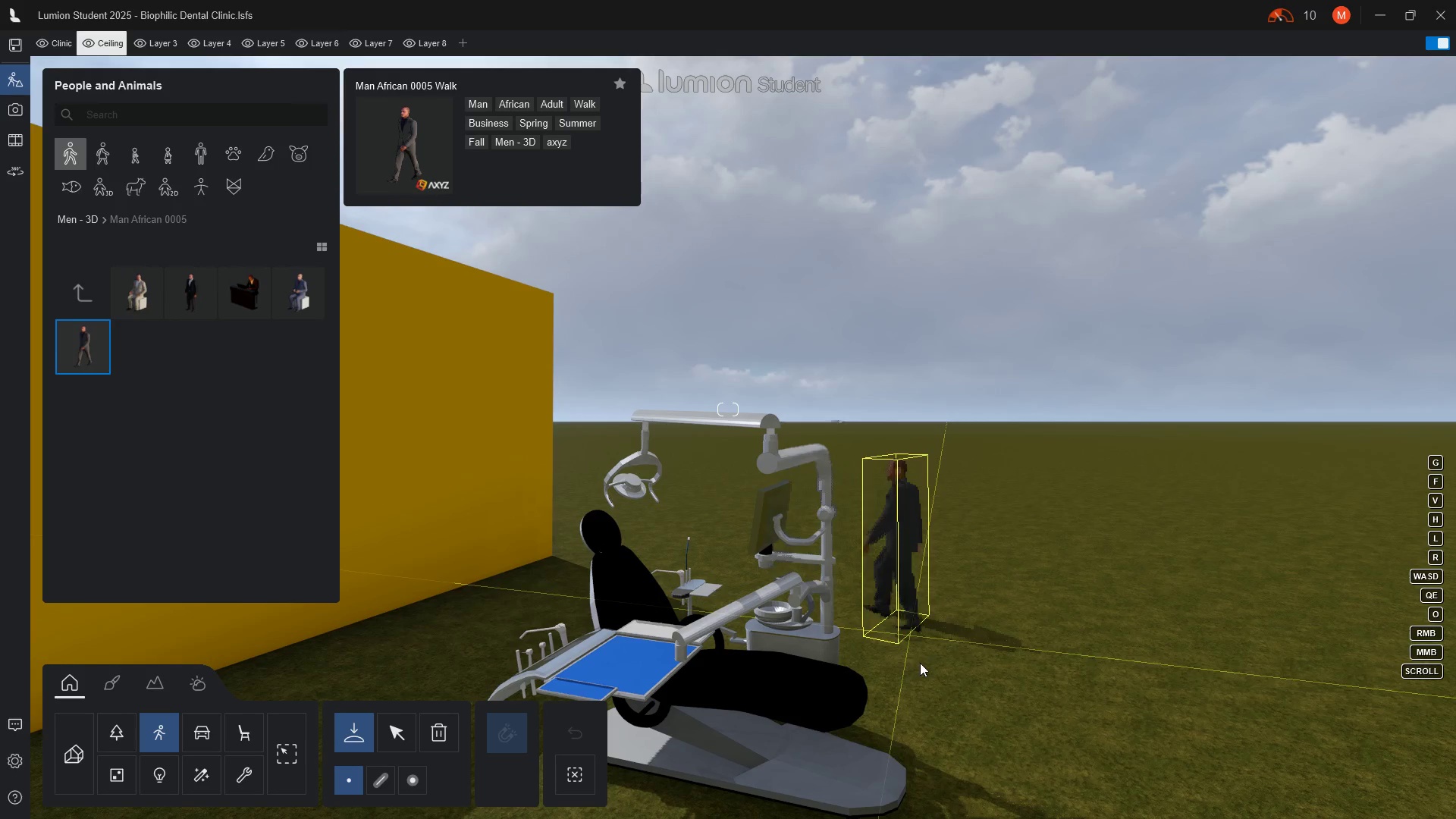 
left_click([944, 764])
 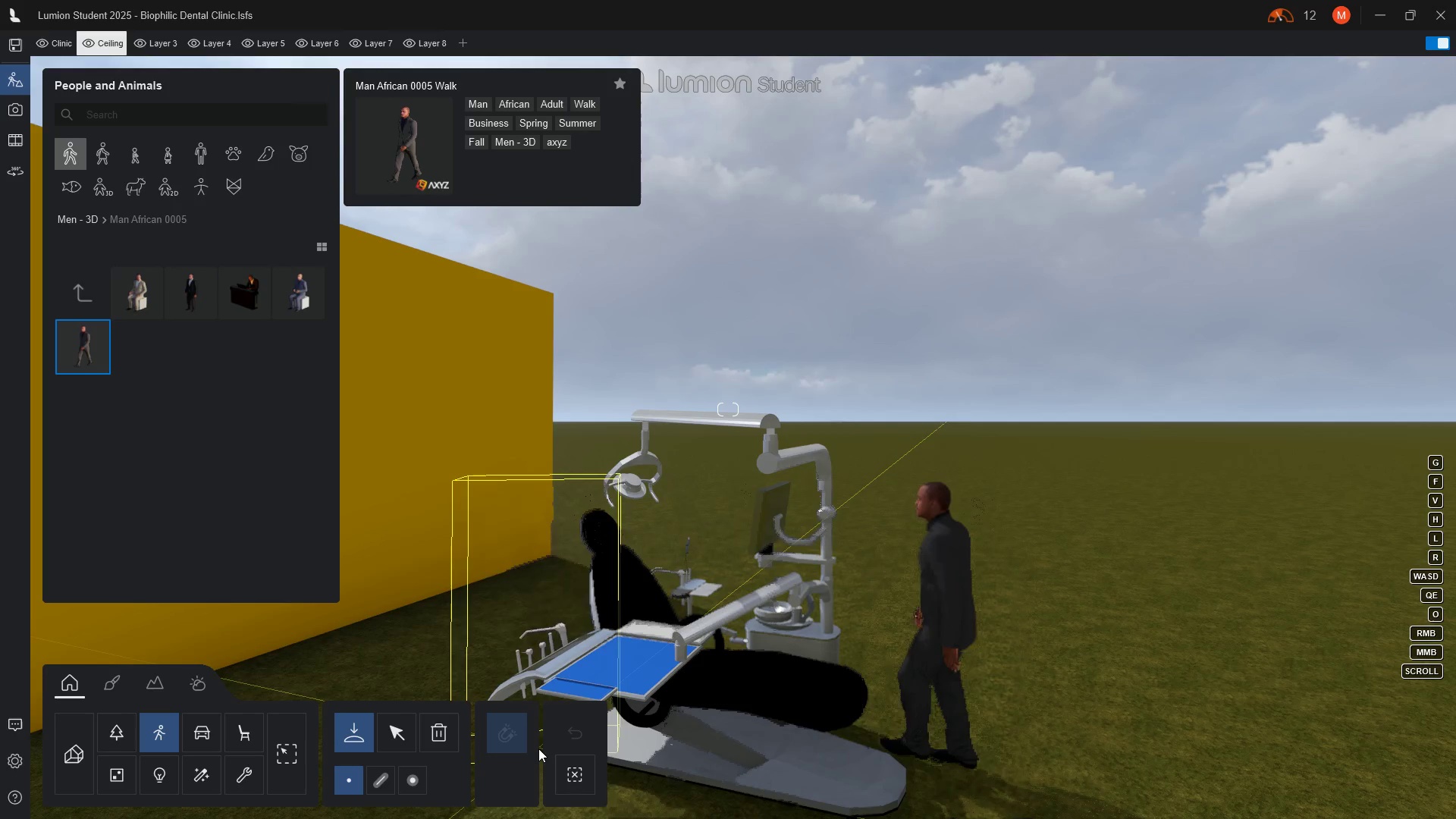 
key(Escape)
 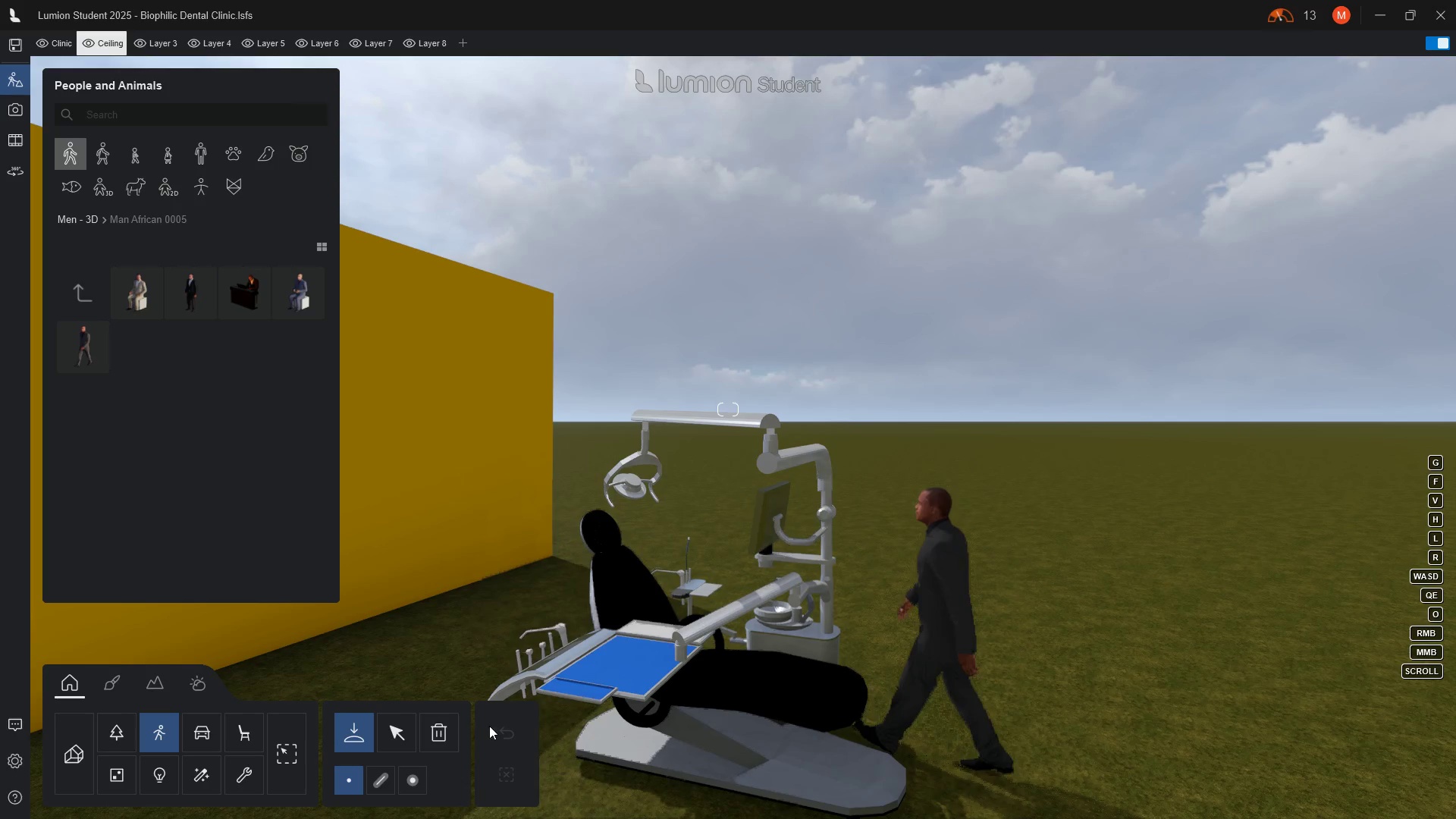 
left_click([393, 730])
 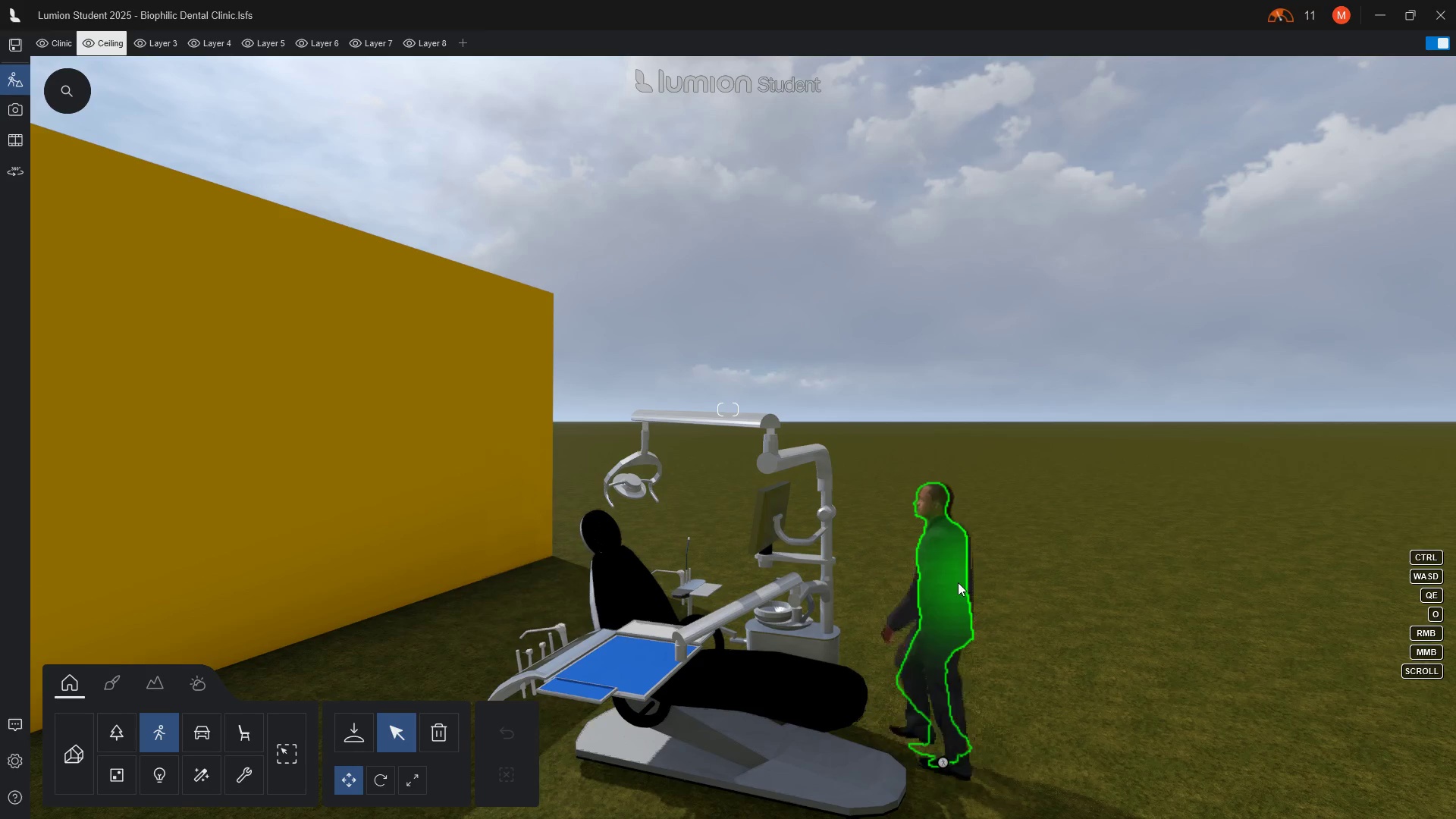 
left_click([955, 582])
 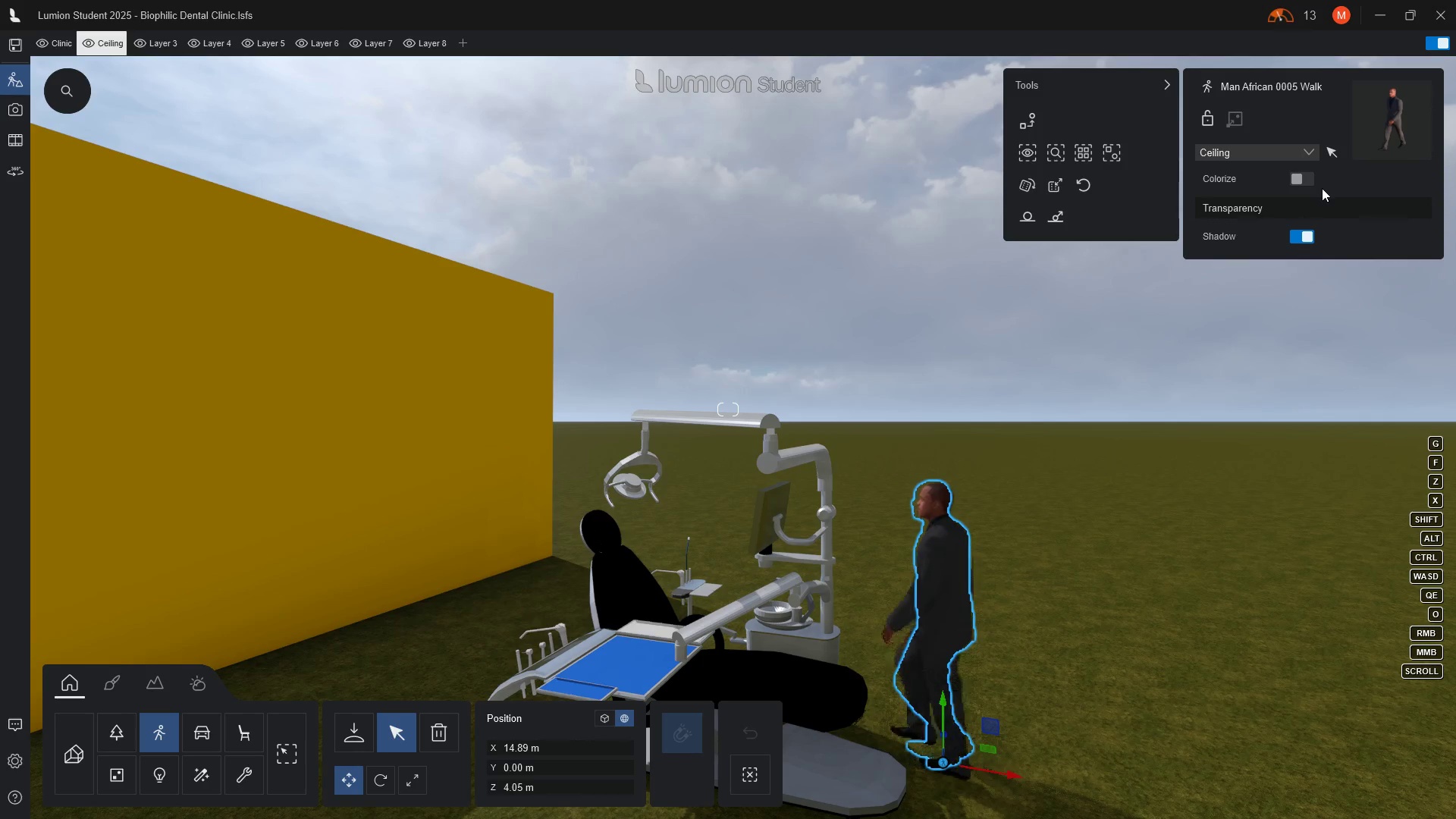 
wait(8.55)
 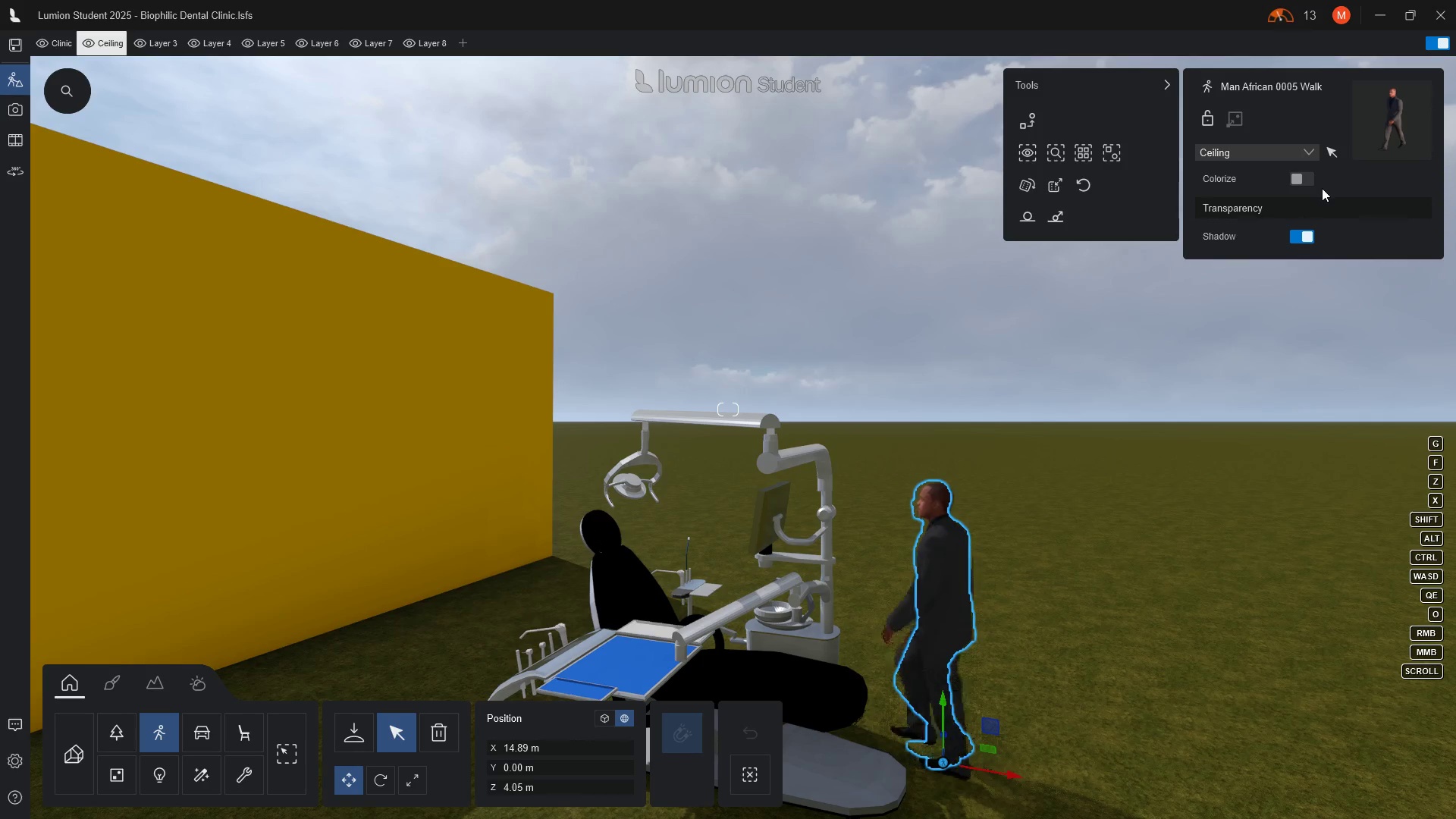 
left_click([1304, 153])
 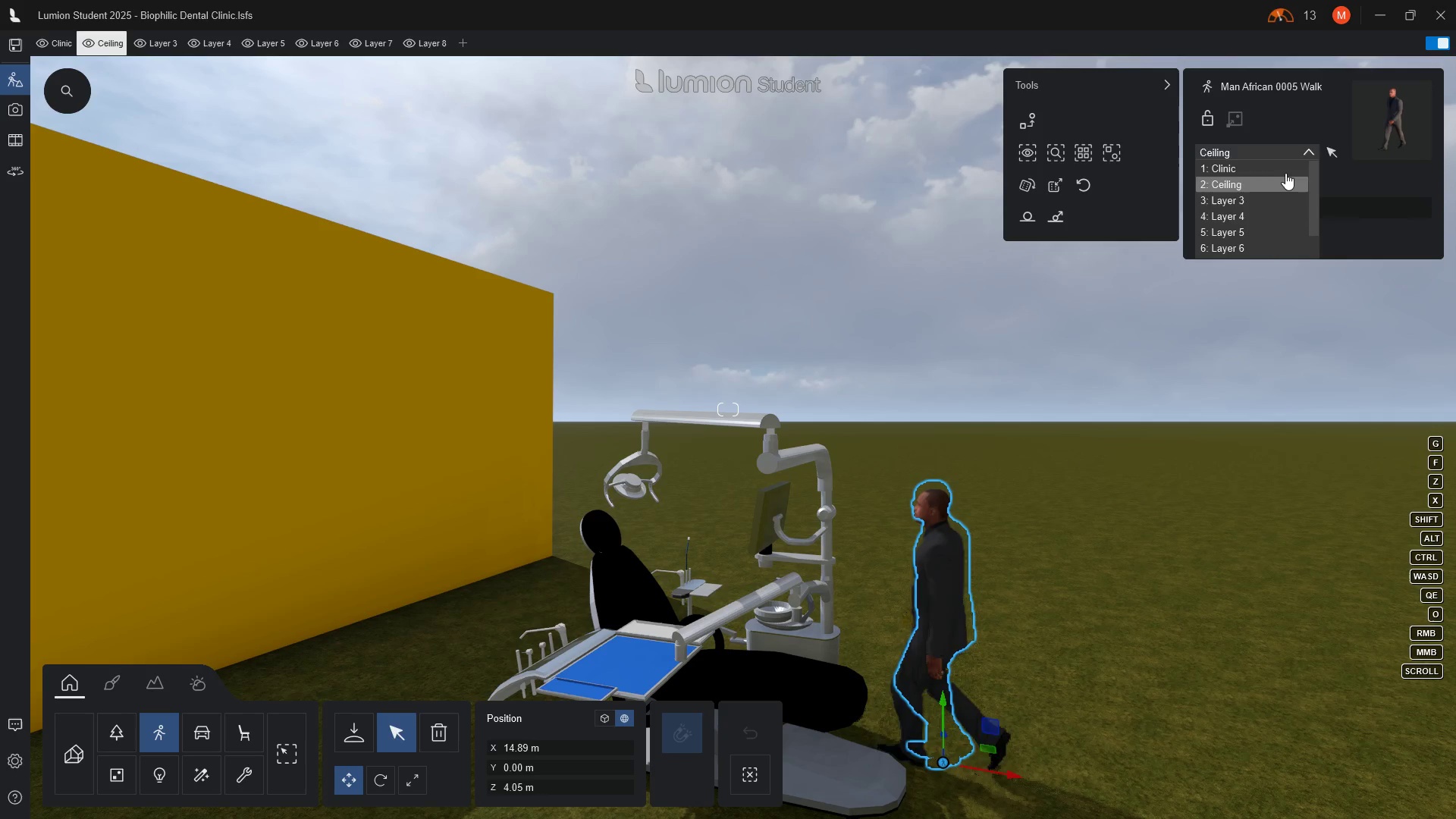 
left_click([1285, 173])
 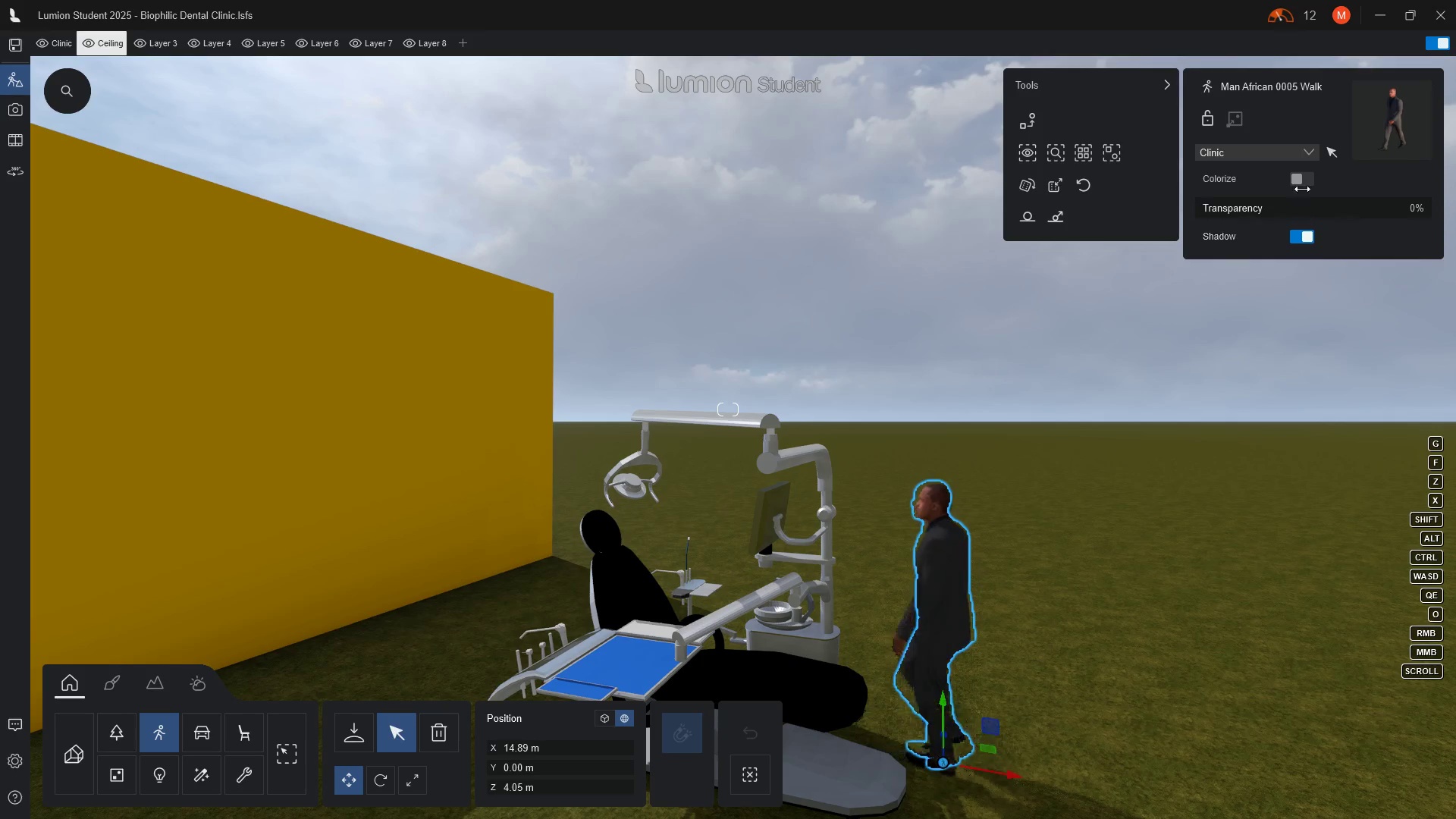 
left_click_drag(start_coordinate=[1310, 180], to_coordinate=[1314, 180])
 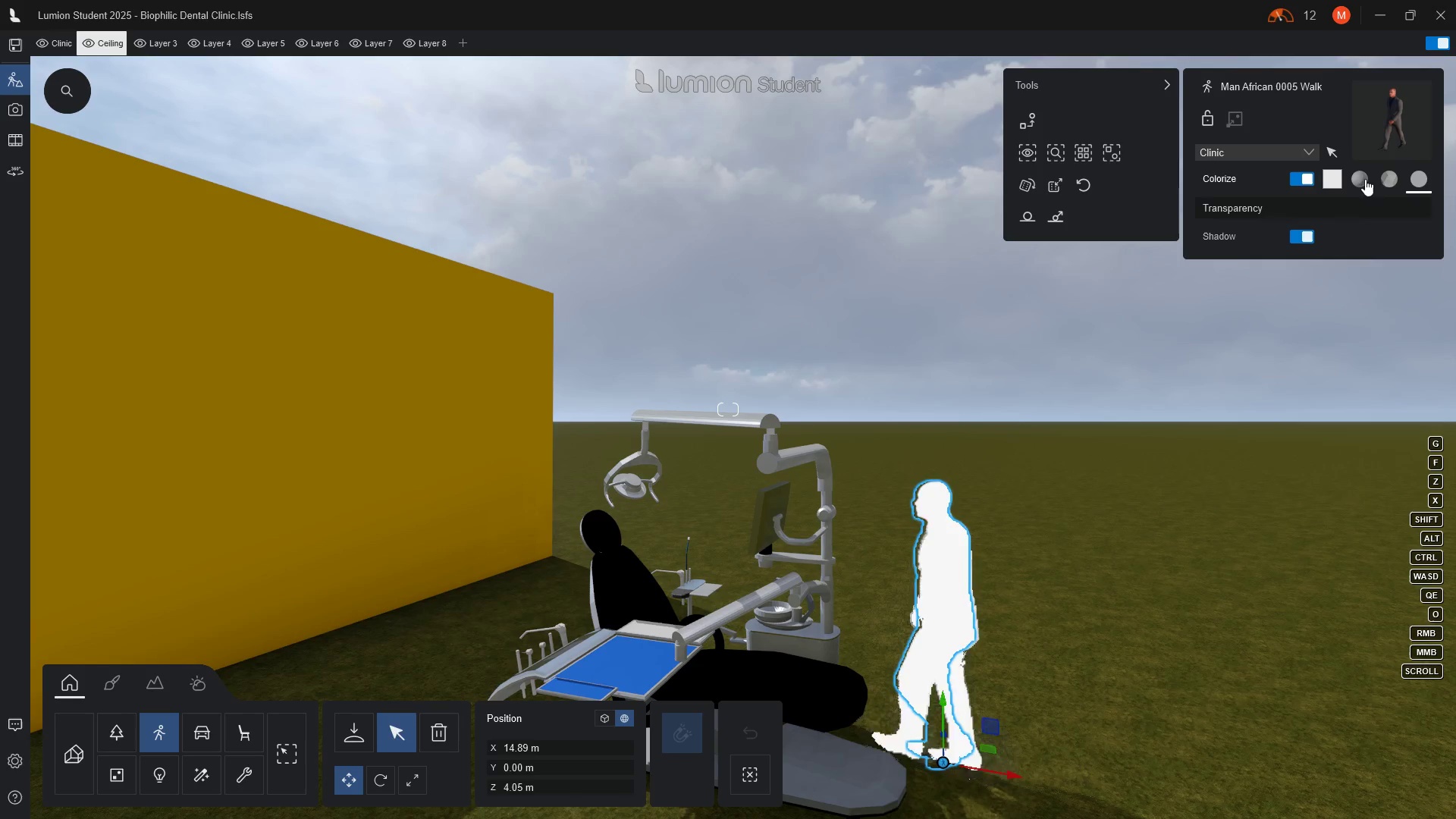 
left_click([1391, 184])
 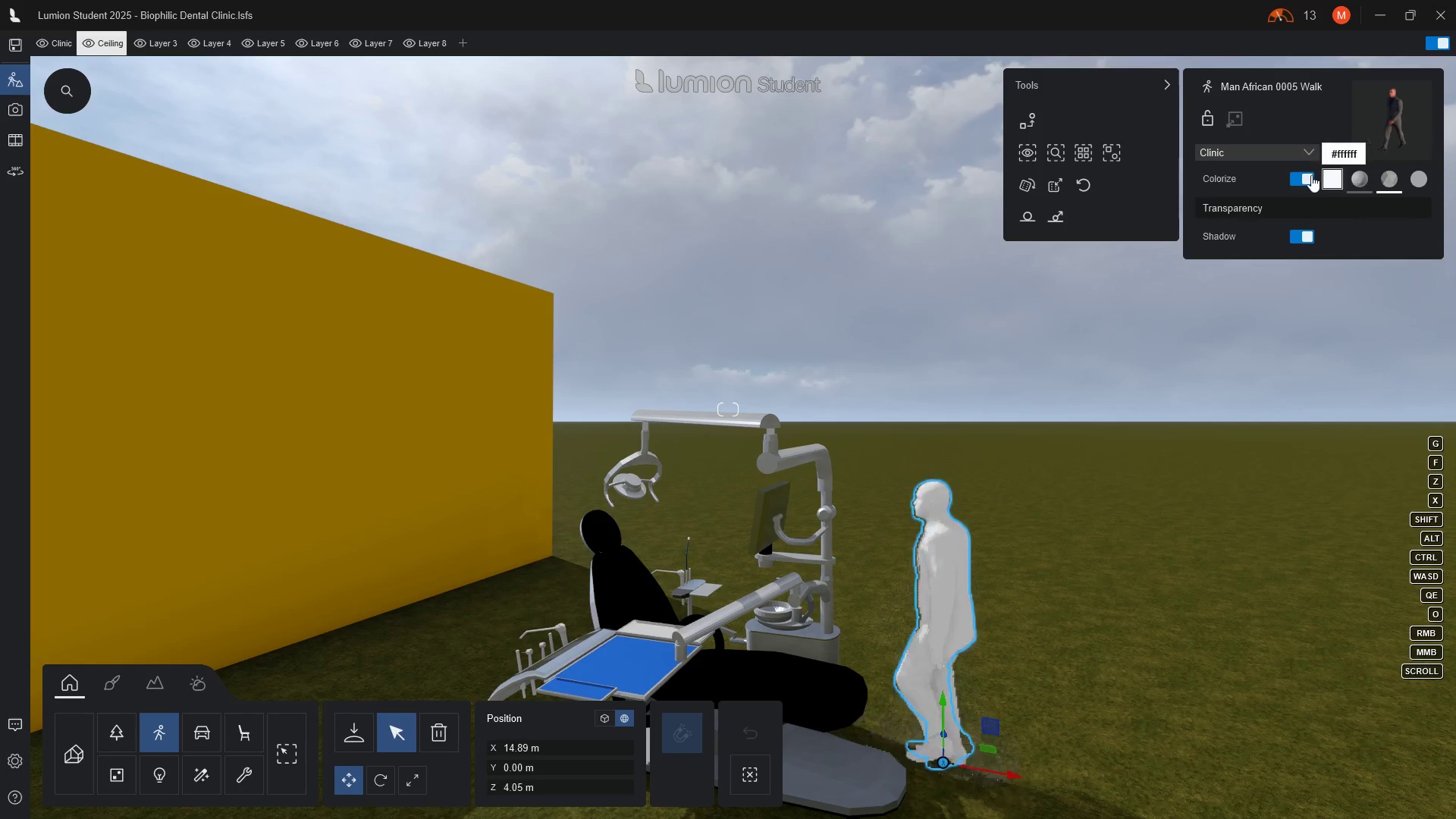 
left_click([1296, 175])
 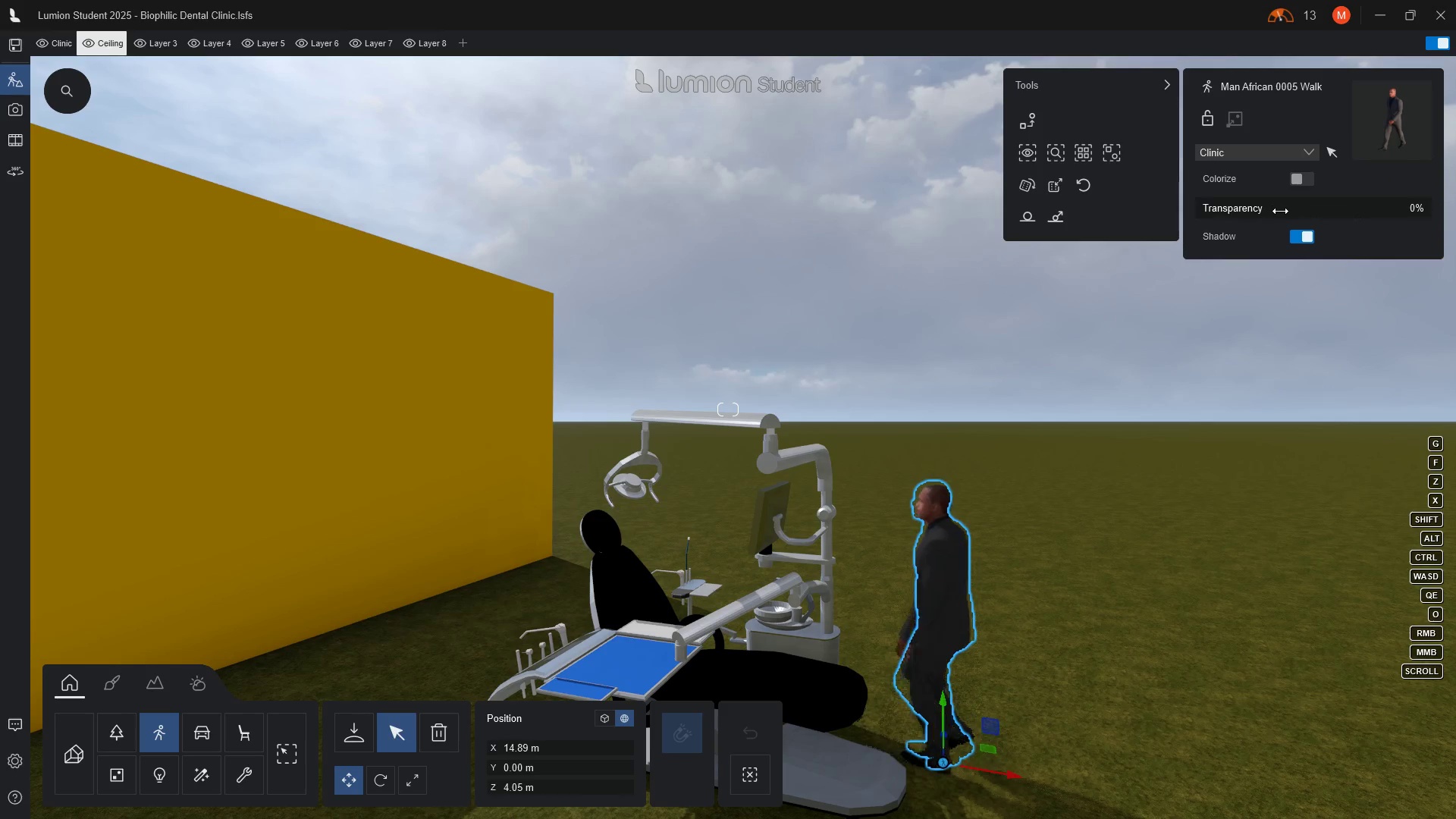 
left_click_drag(start_coordinate=[1280, 211], to_coordinate=[1214, 213])
 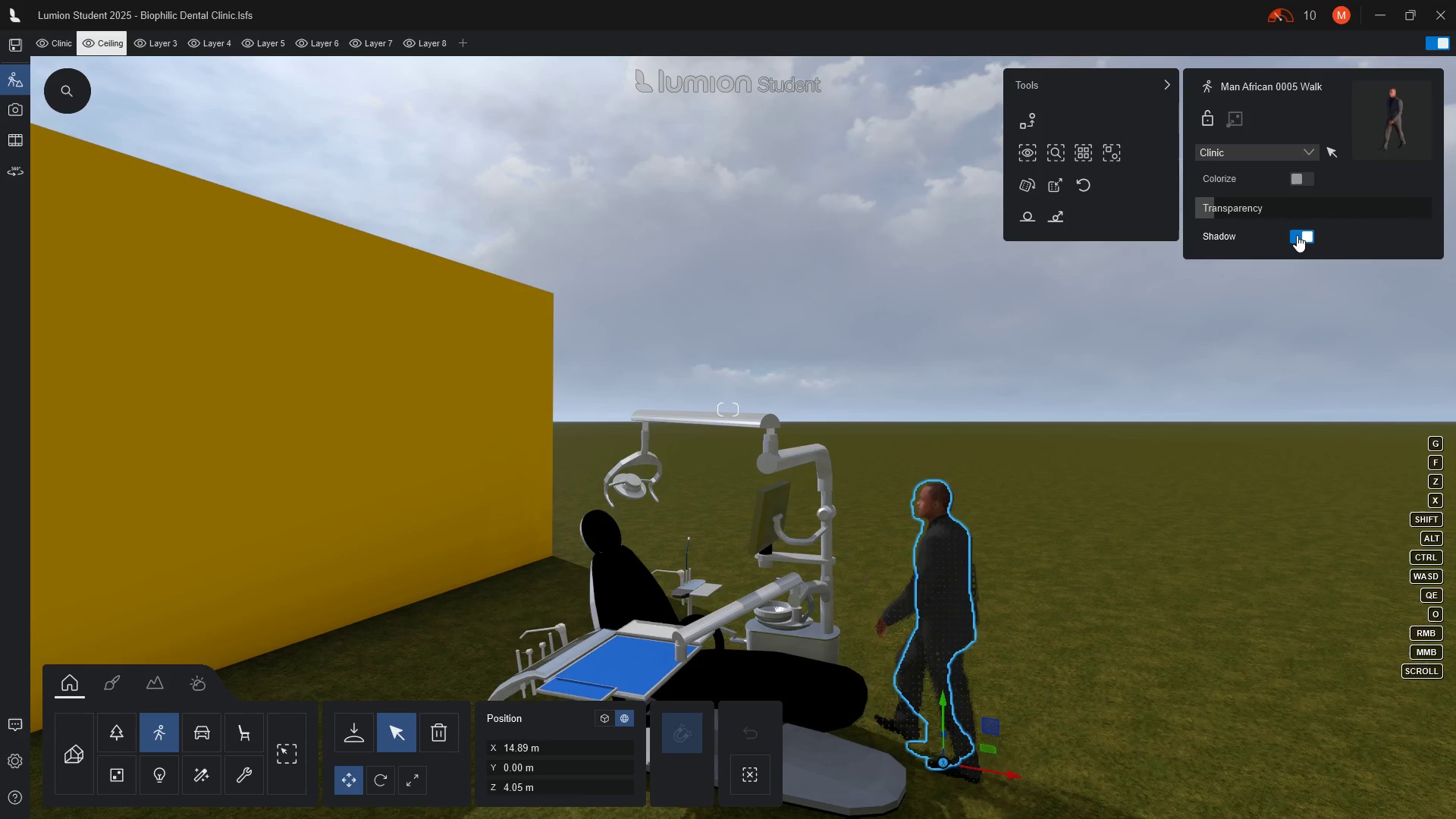 
left_click([1297, 235])
 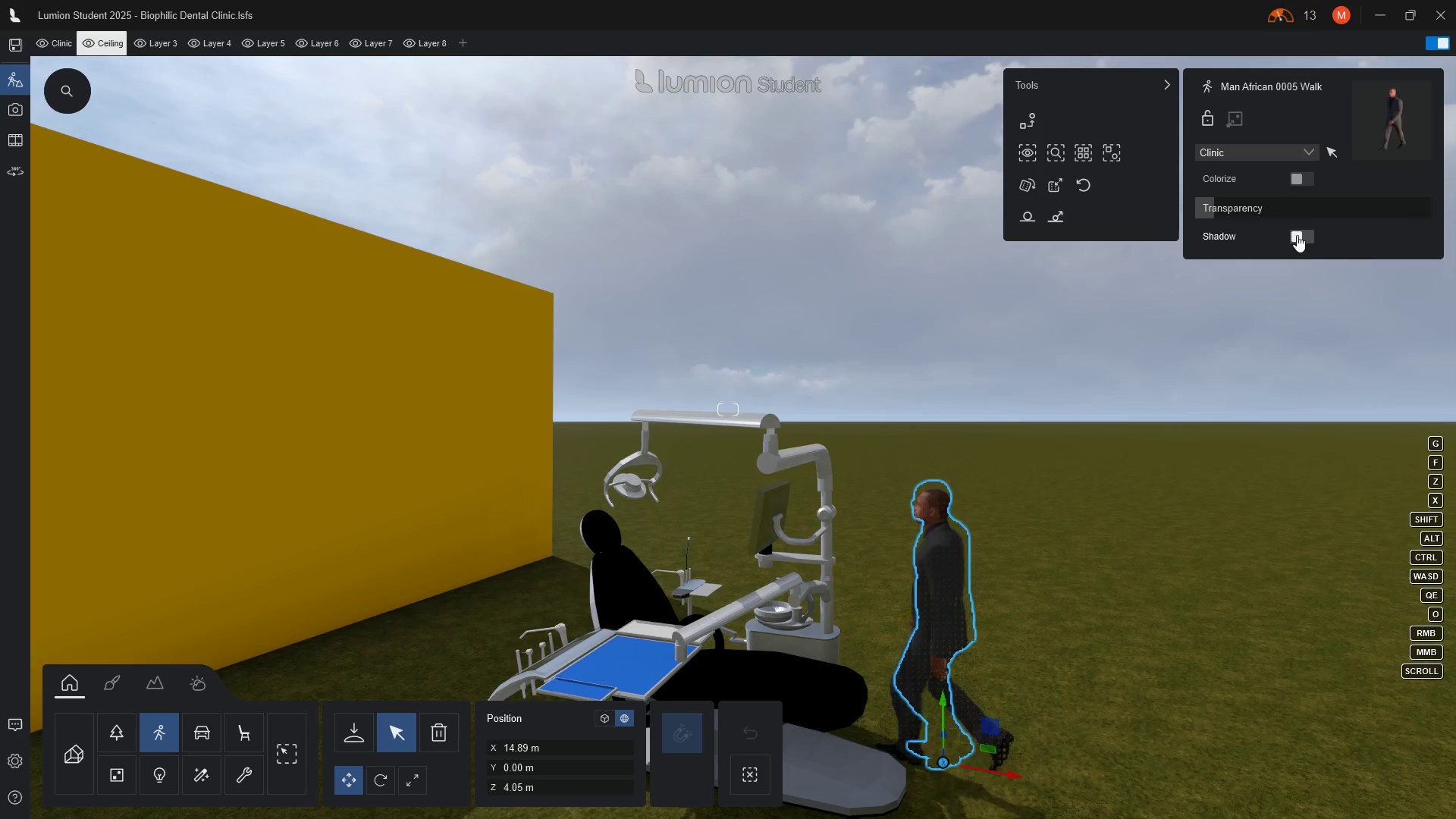 
left_click([1297, 235])
 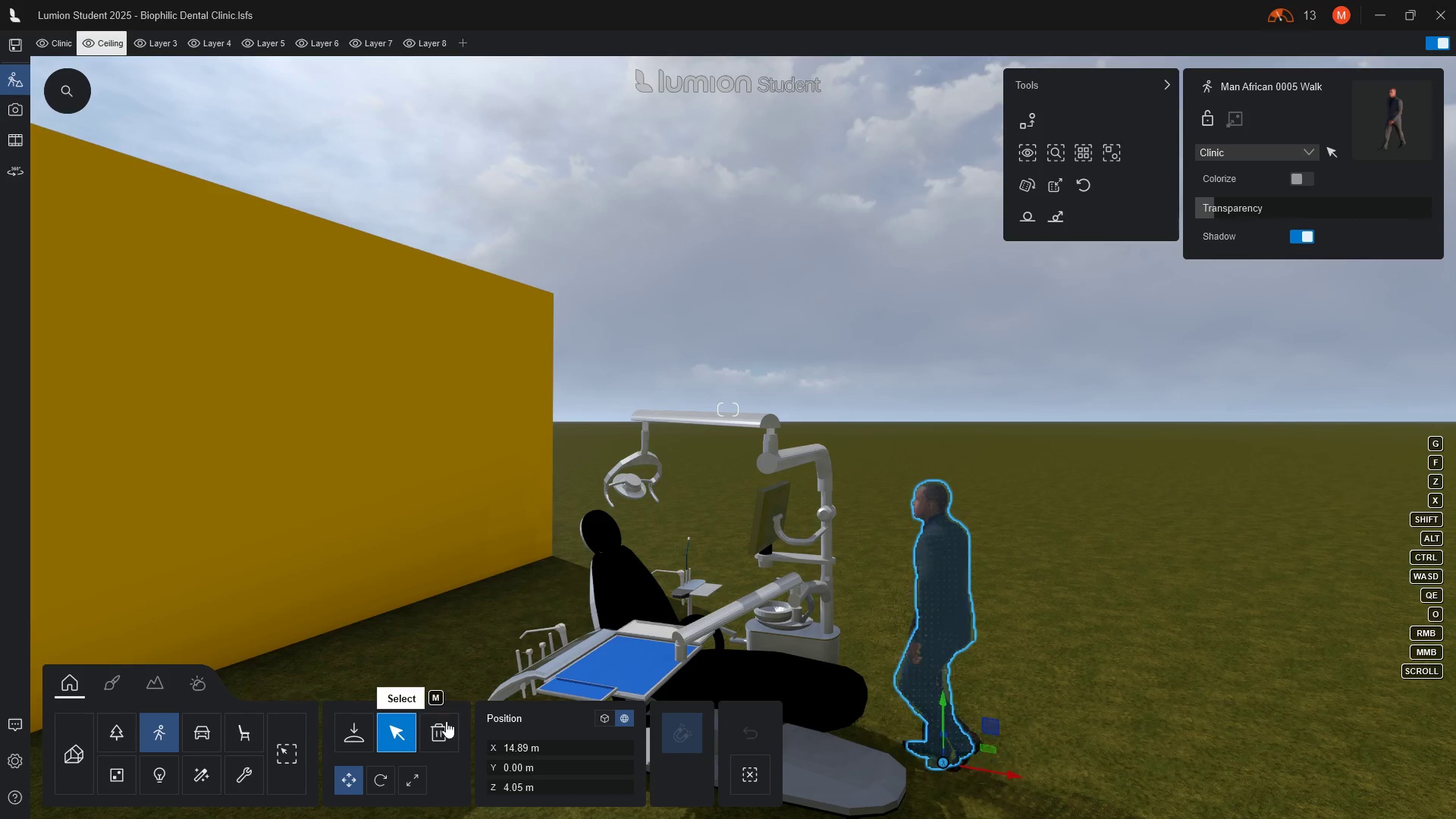 
left_click([443, 733])
 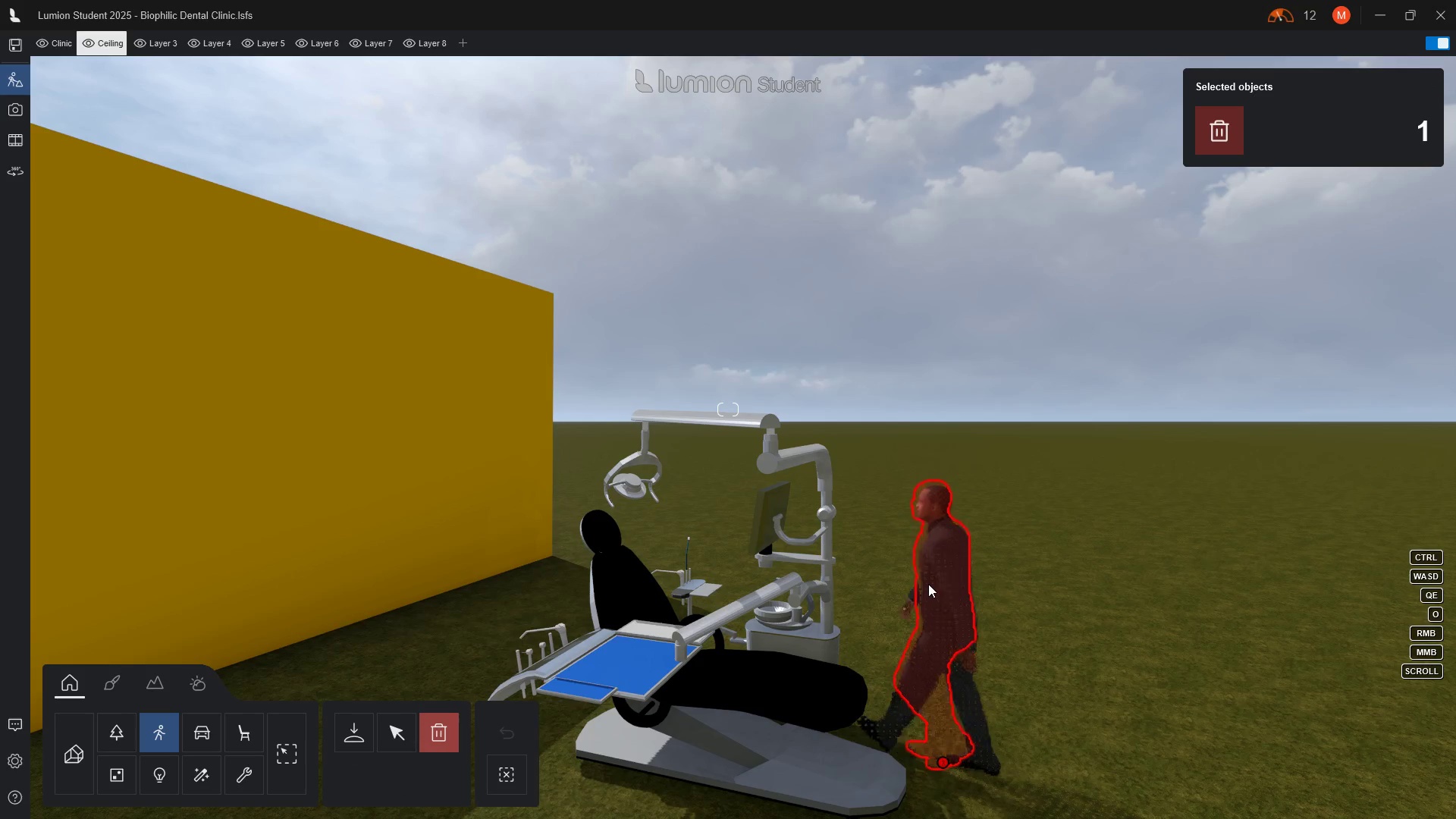 
left_click([928, 584])
 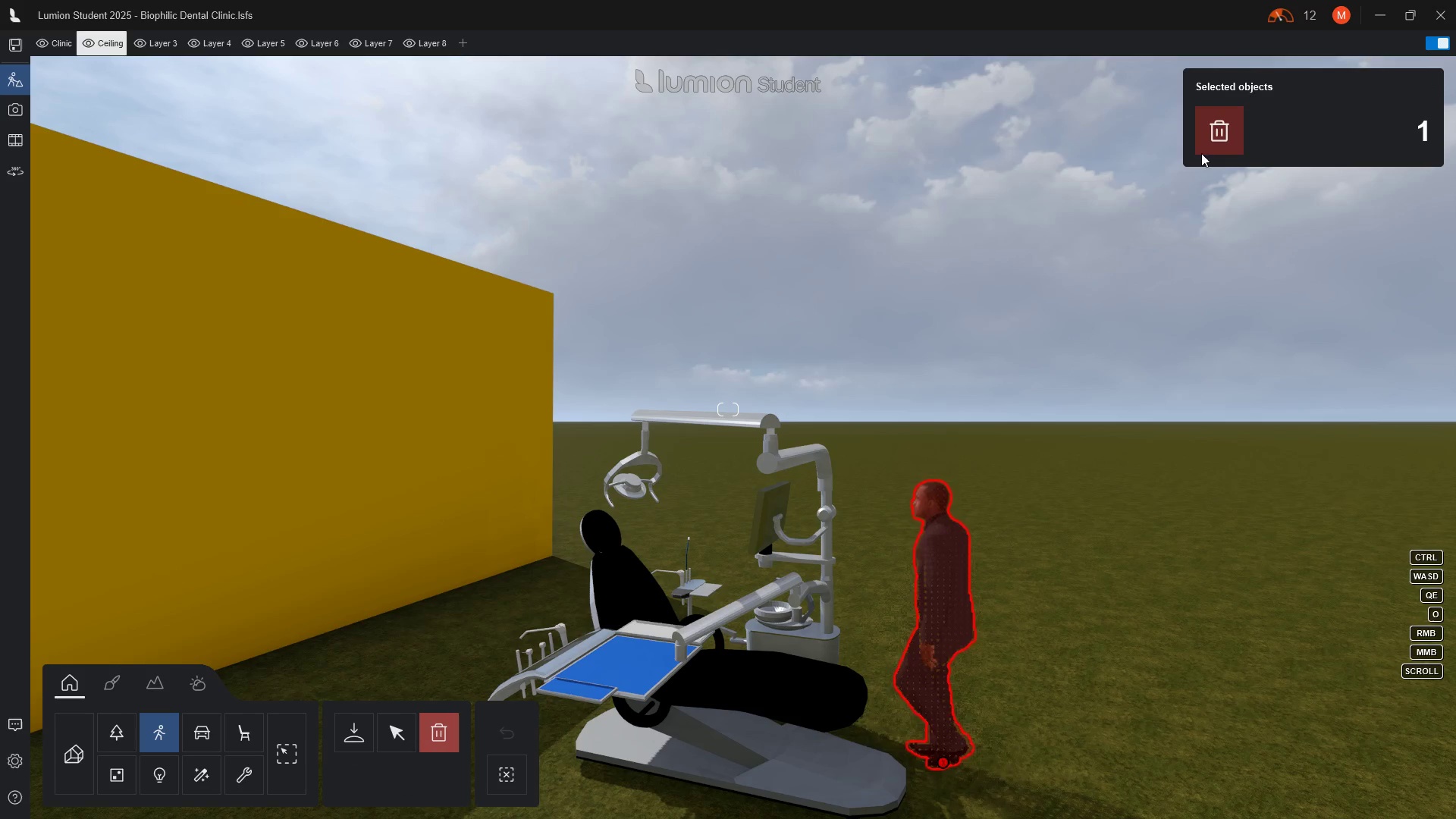 
left_click([1238, 140])
 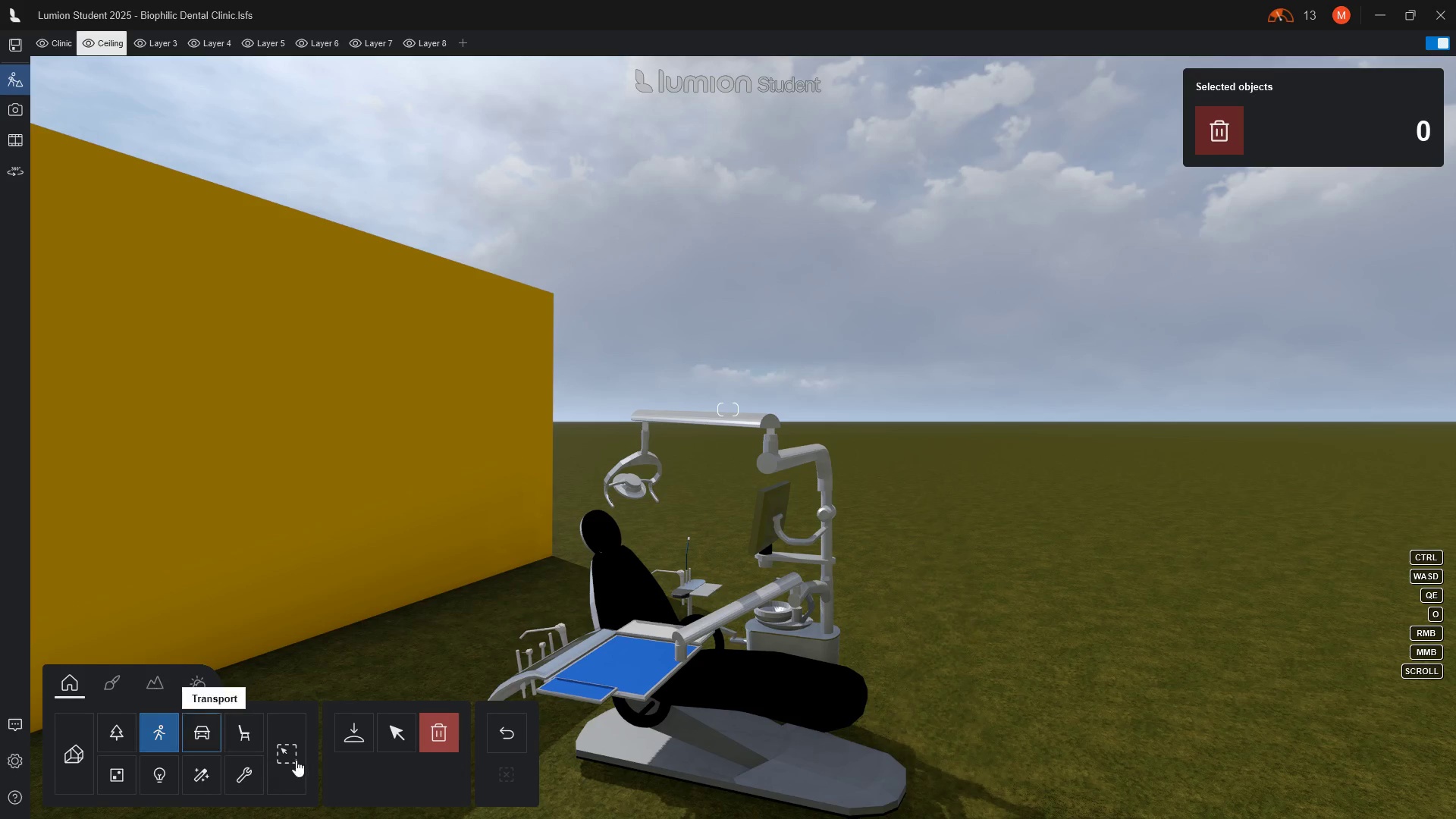 
left_click([357, 731])
 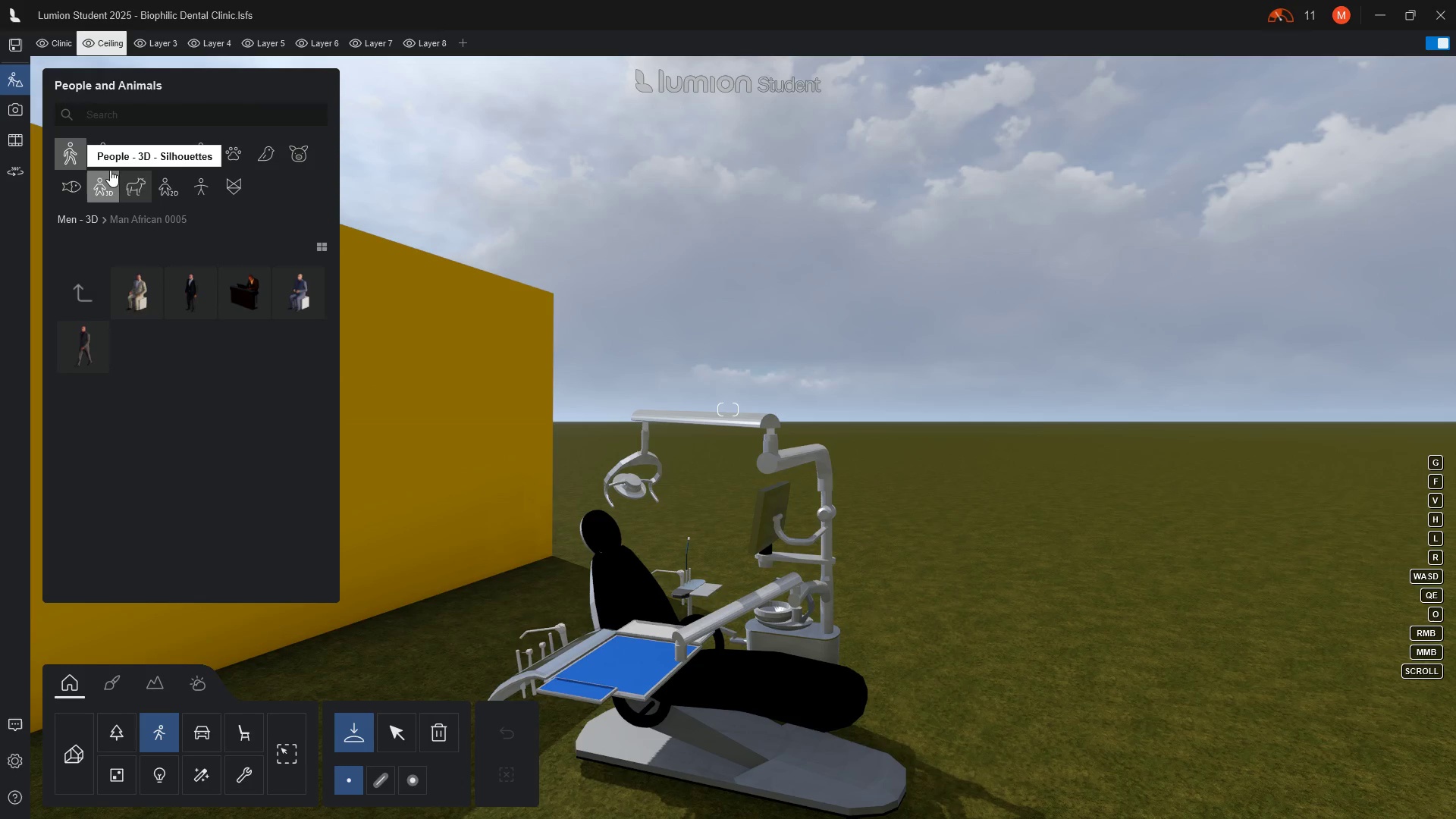 
left_click([74, 158])
 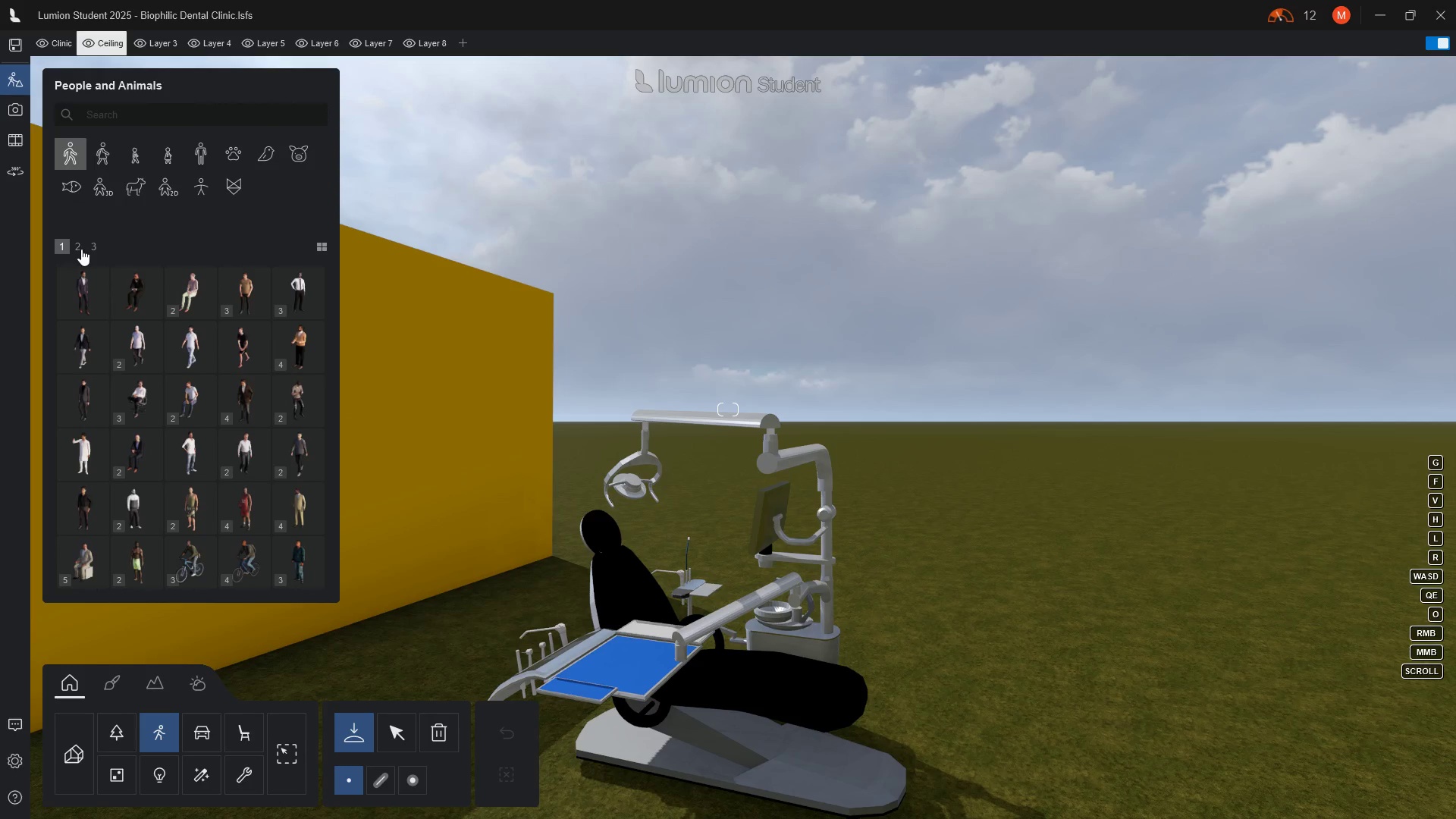 
left_click([81, 249])
 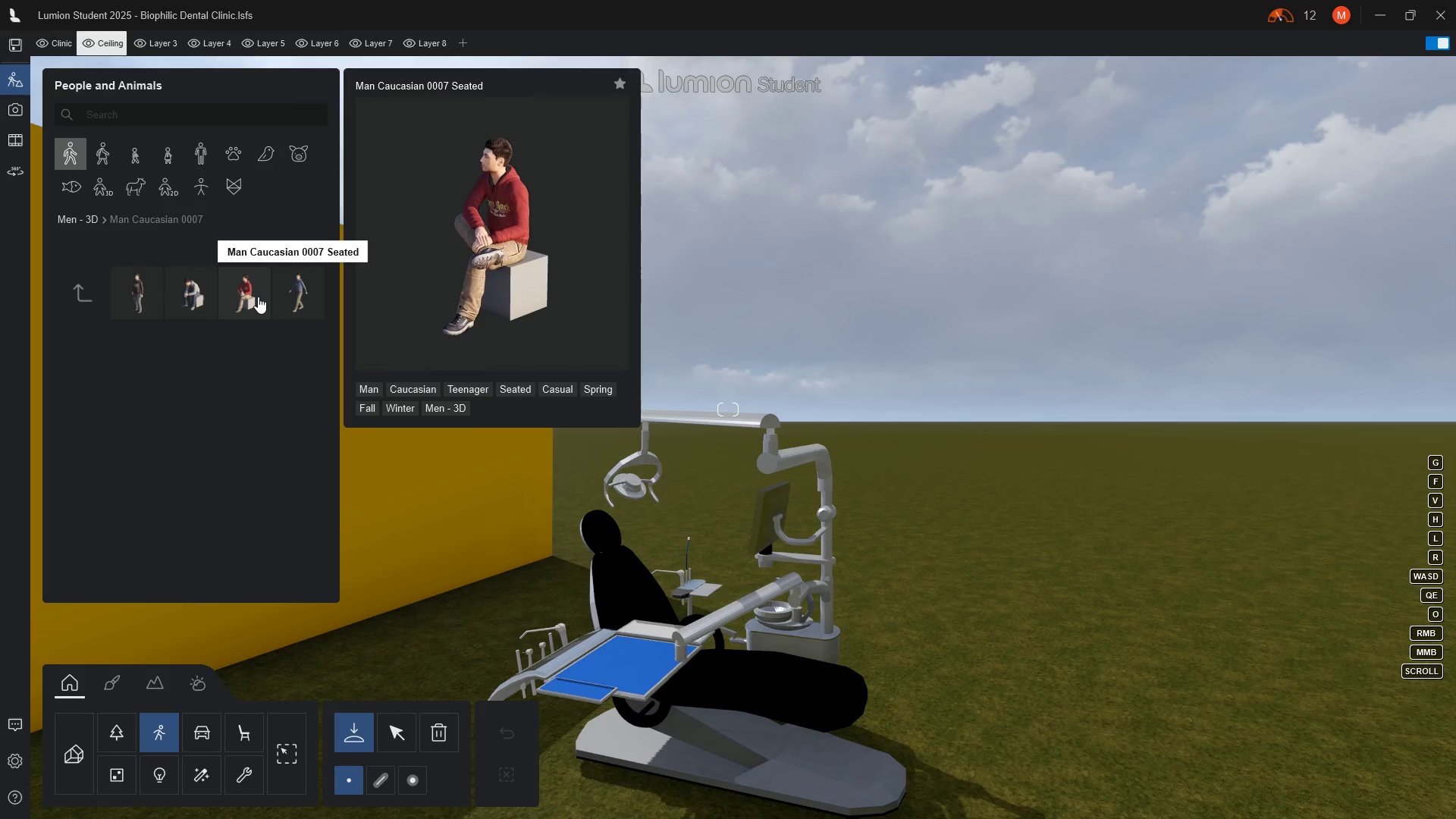 
wait(15.39)
 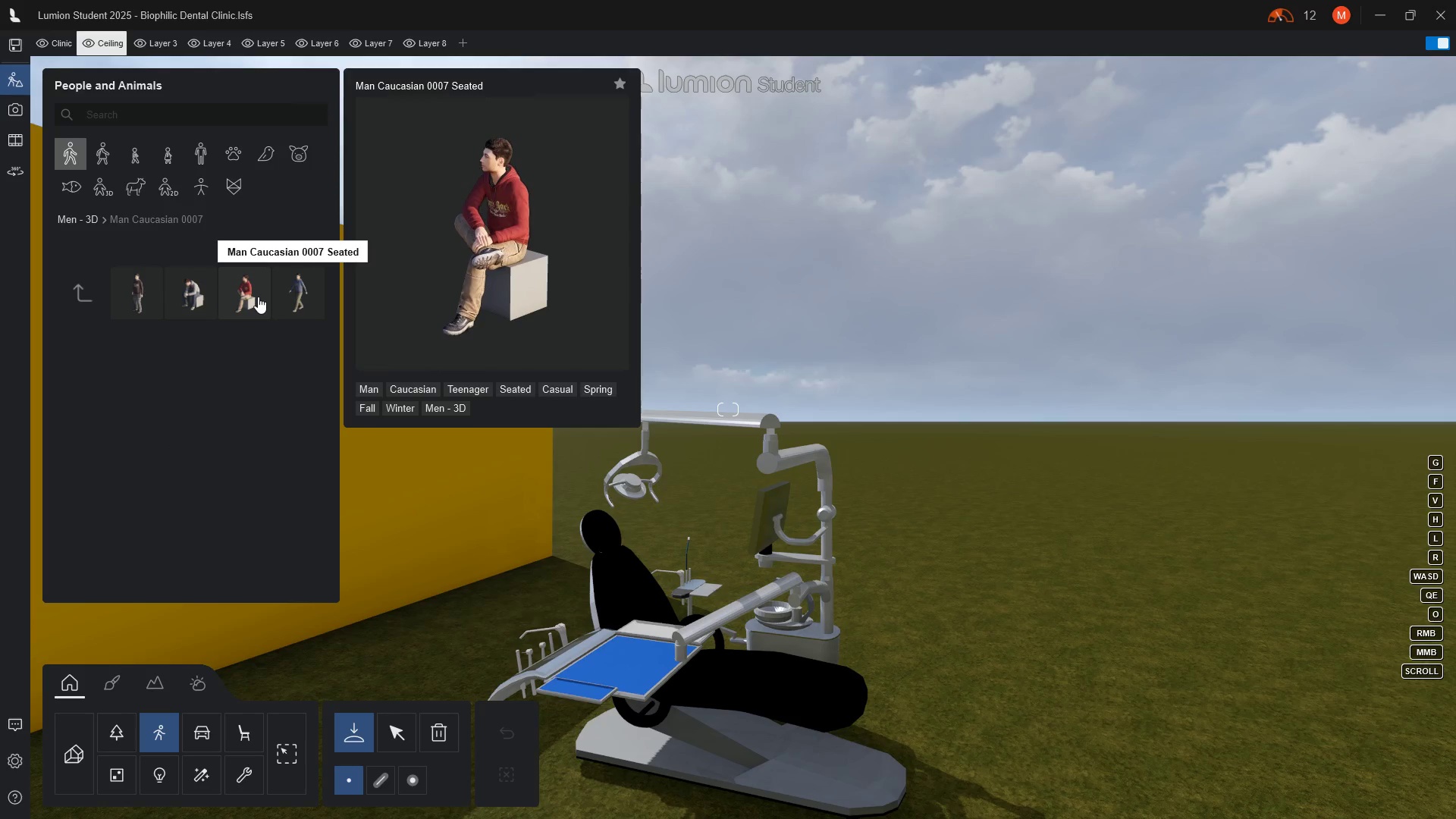 
left_click([83, 304])
 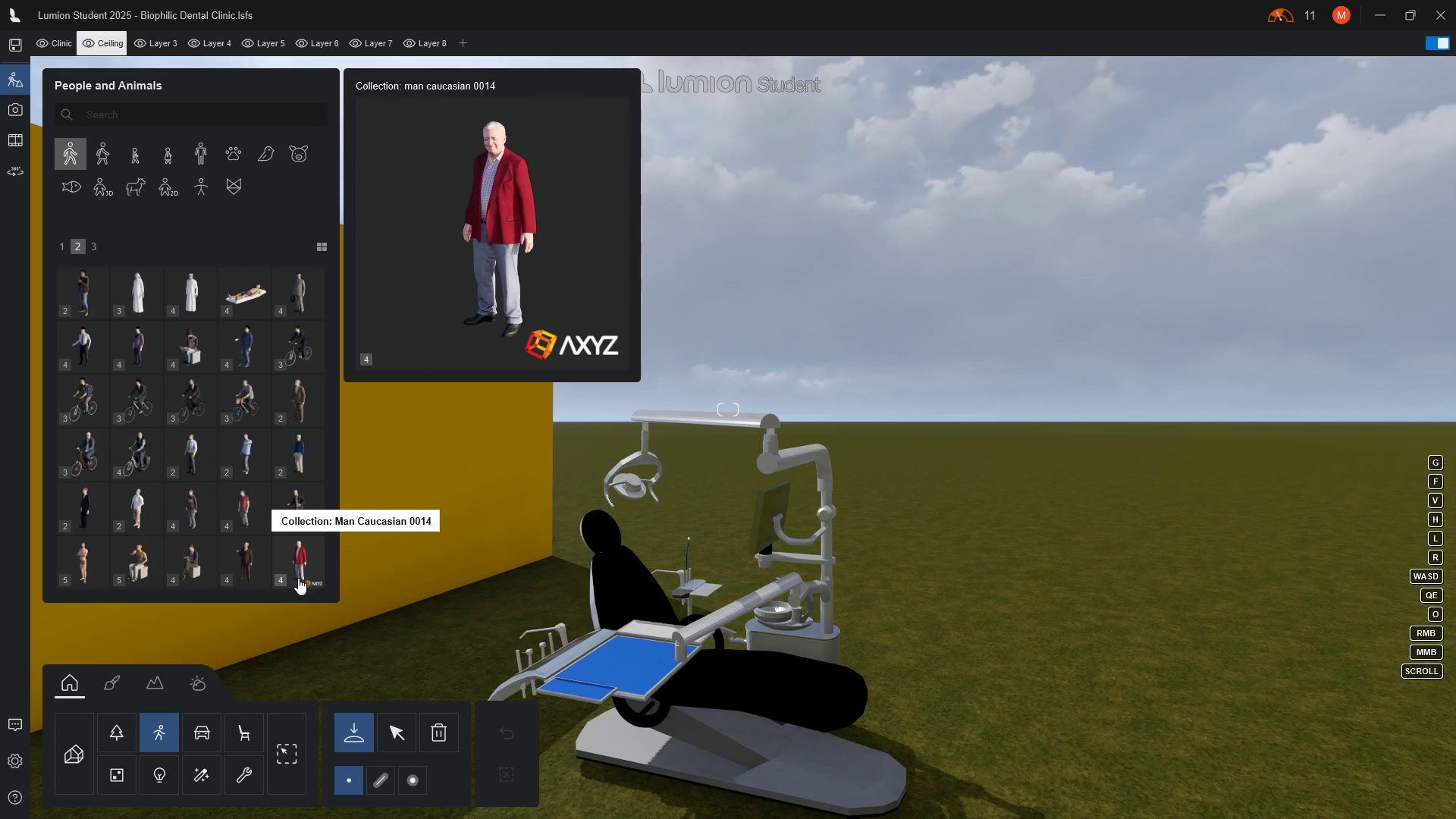 
left_click([299, 578])
 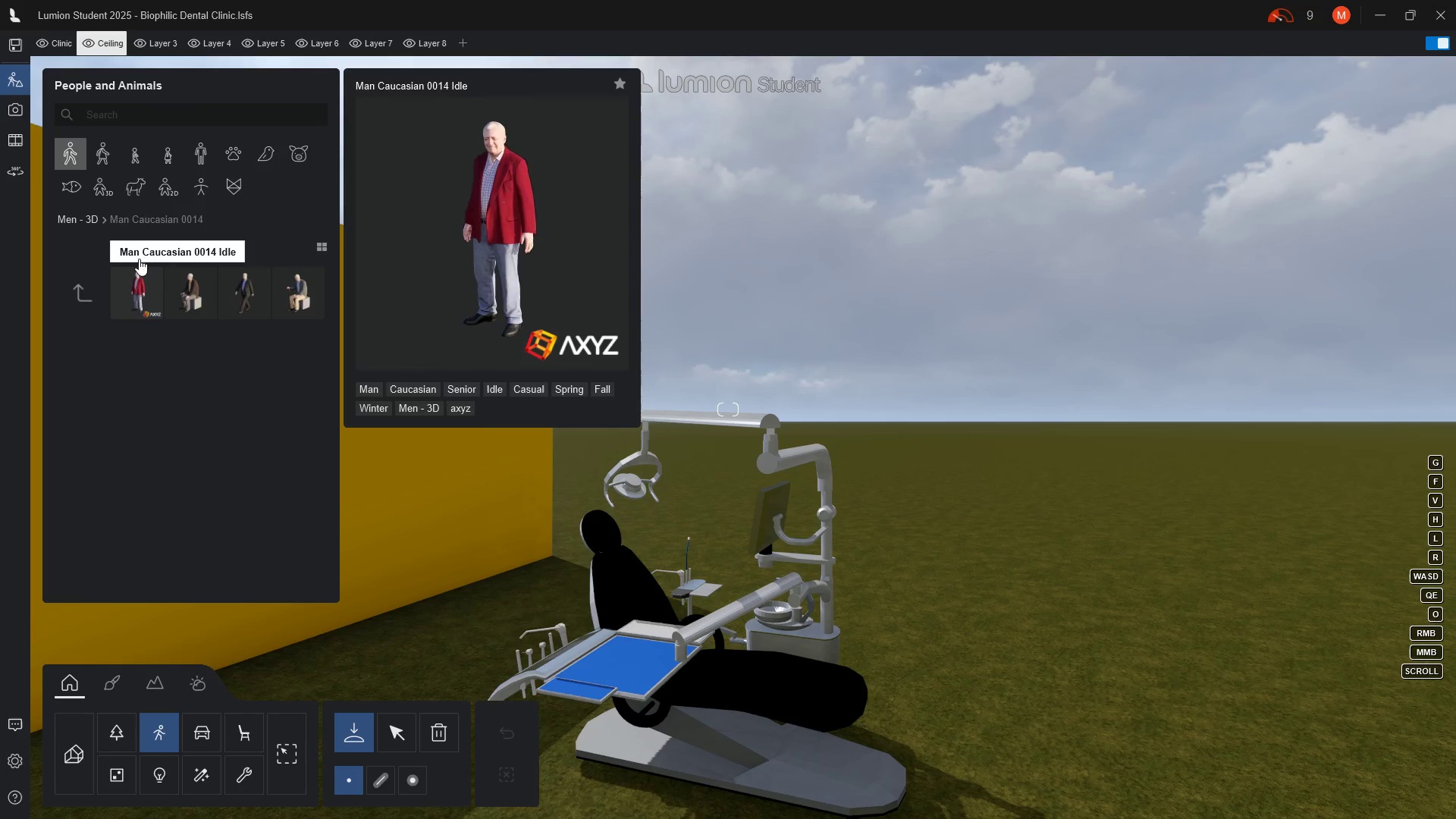 
wait(6.81)
 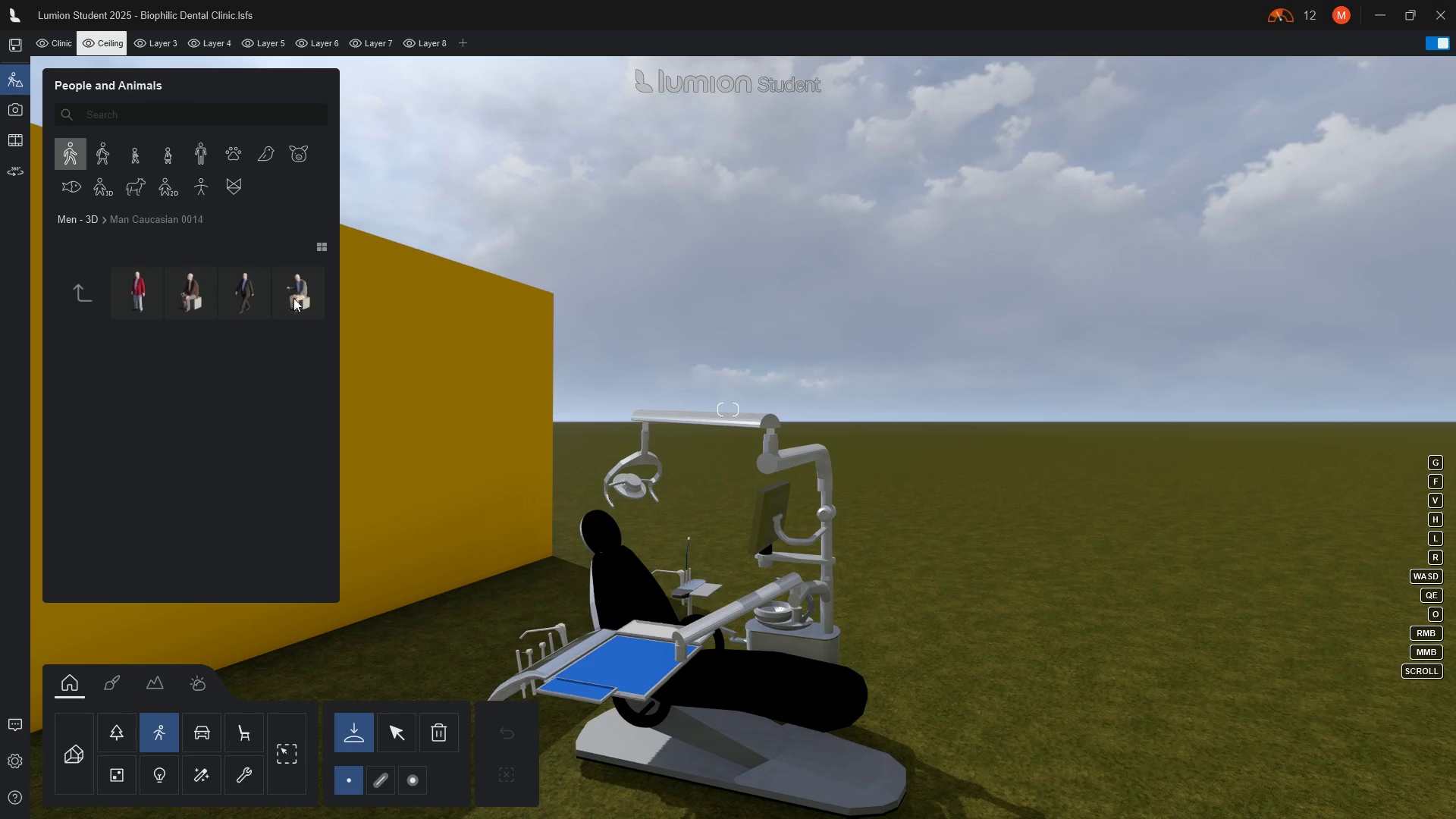 
left_click([86, 297])
 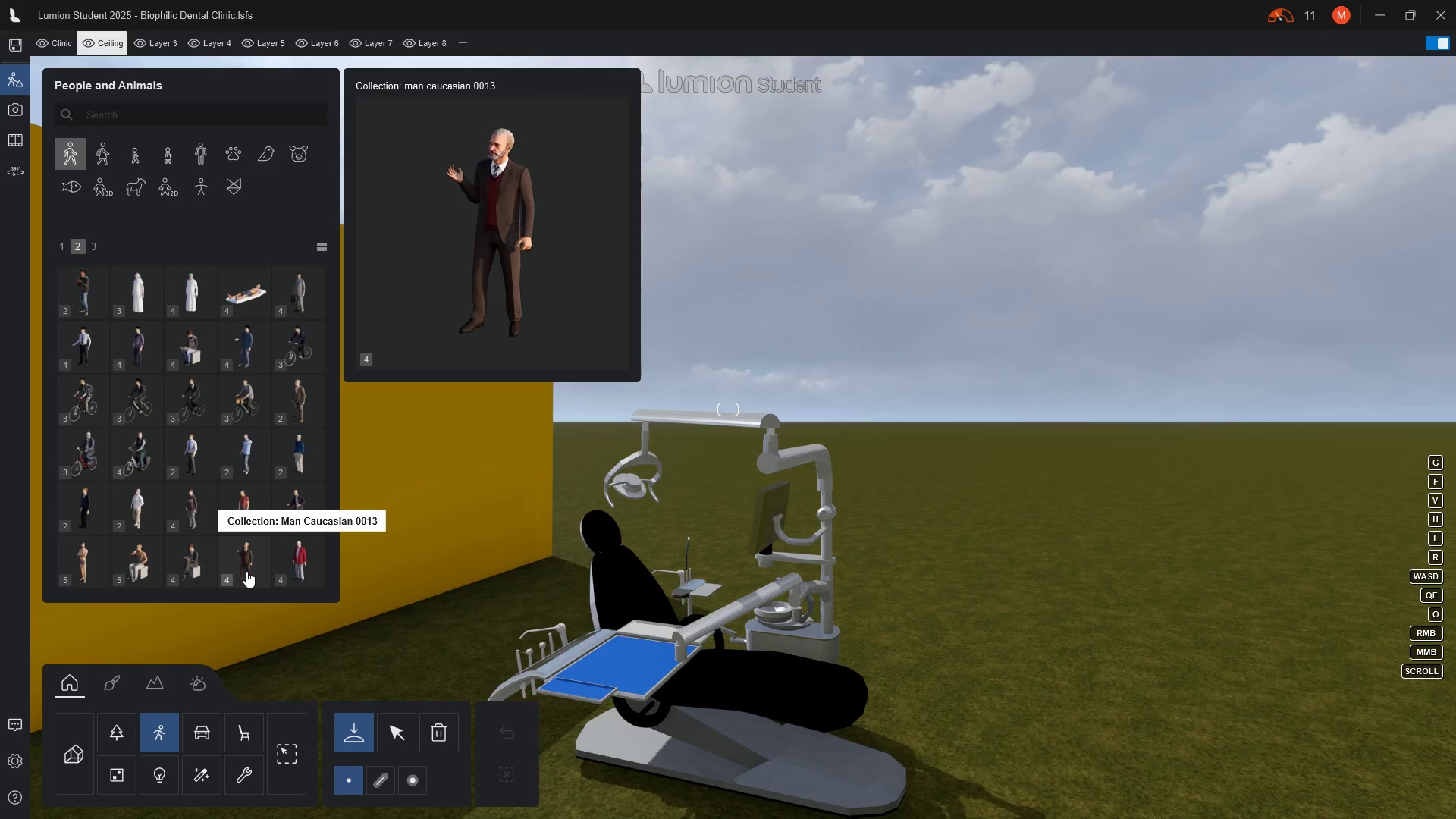 
left_click([246, 571])
 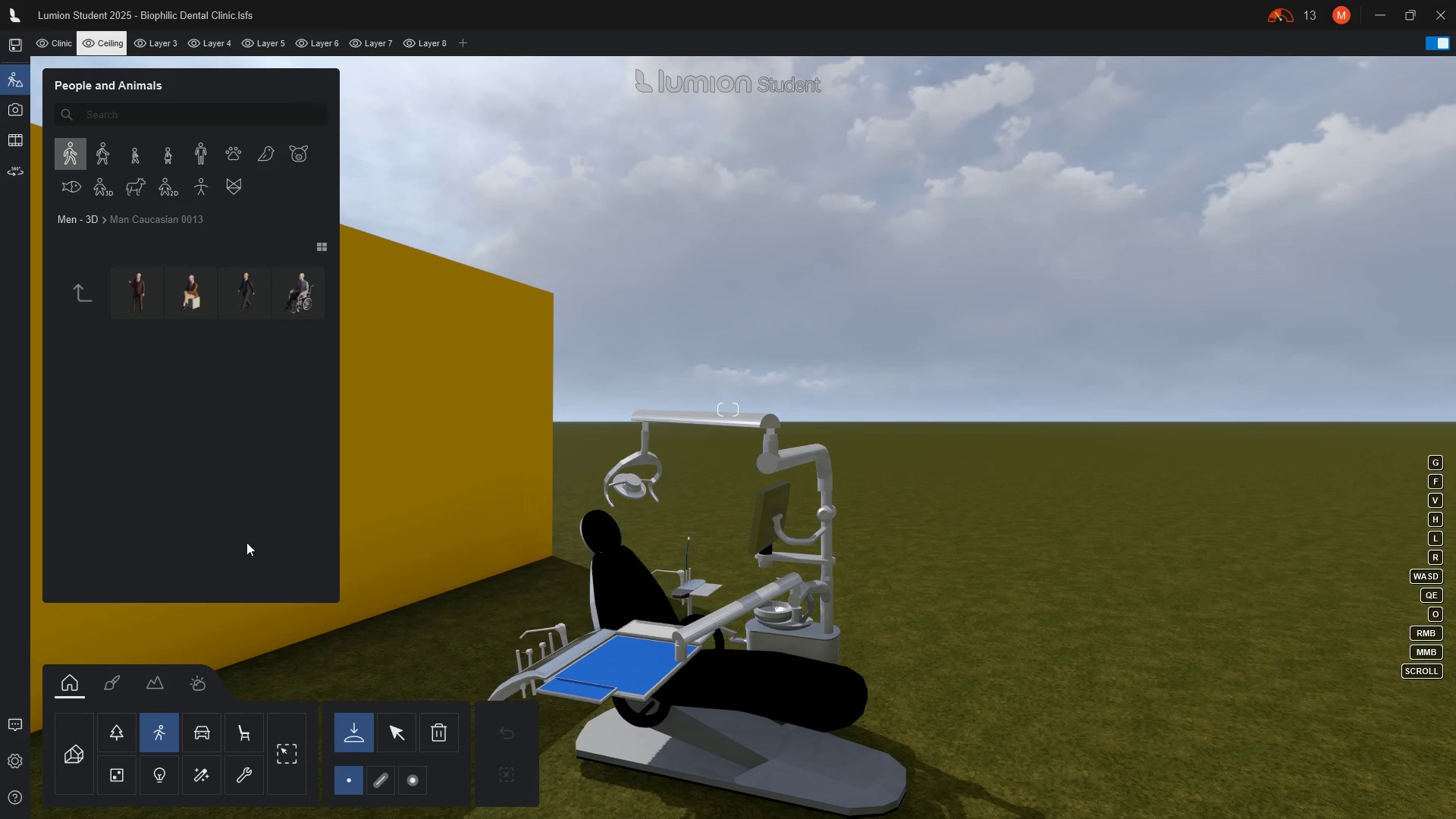 
left_click([300, 297])
 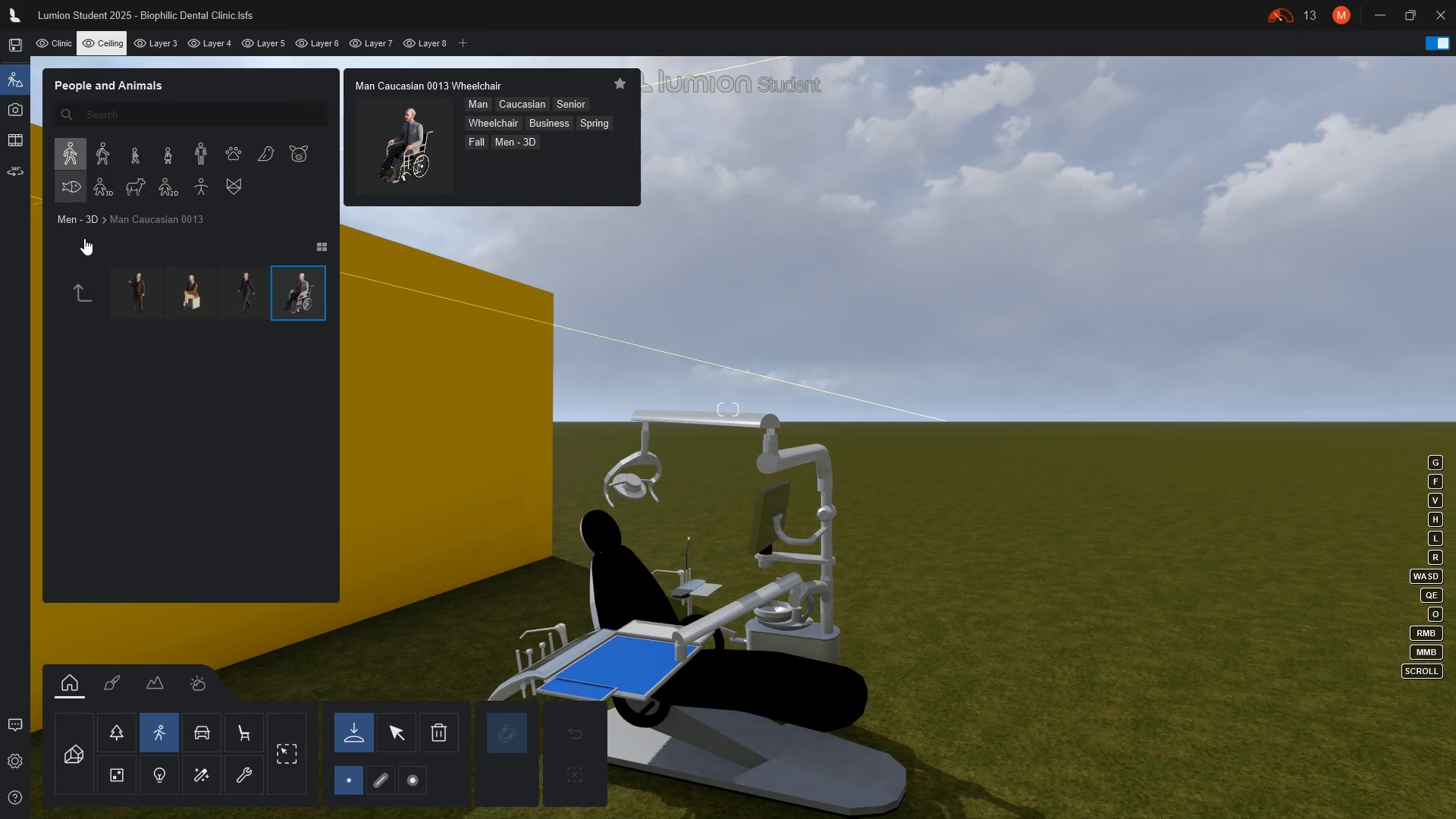 
left_click([82, 293])
 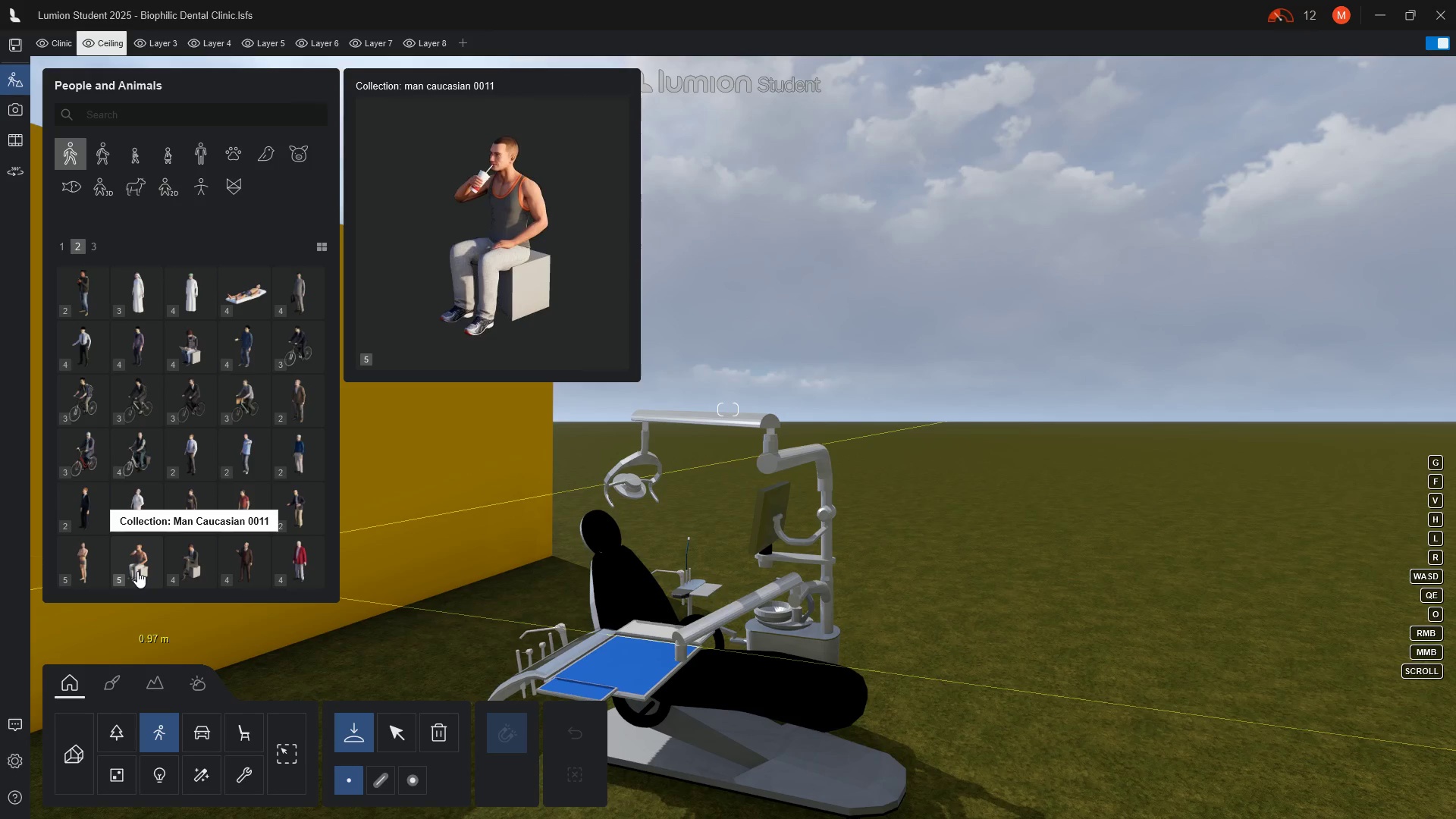 
wait(5.12)
 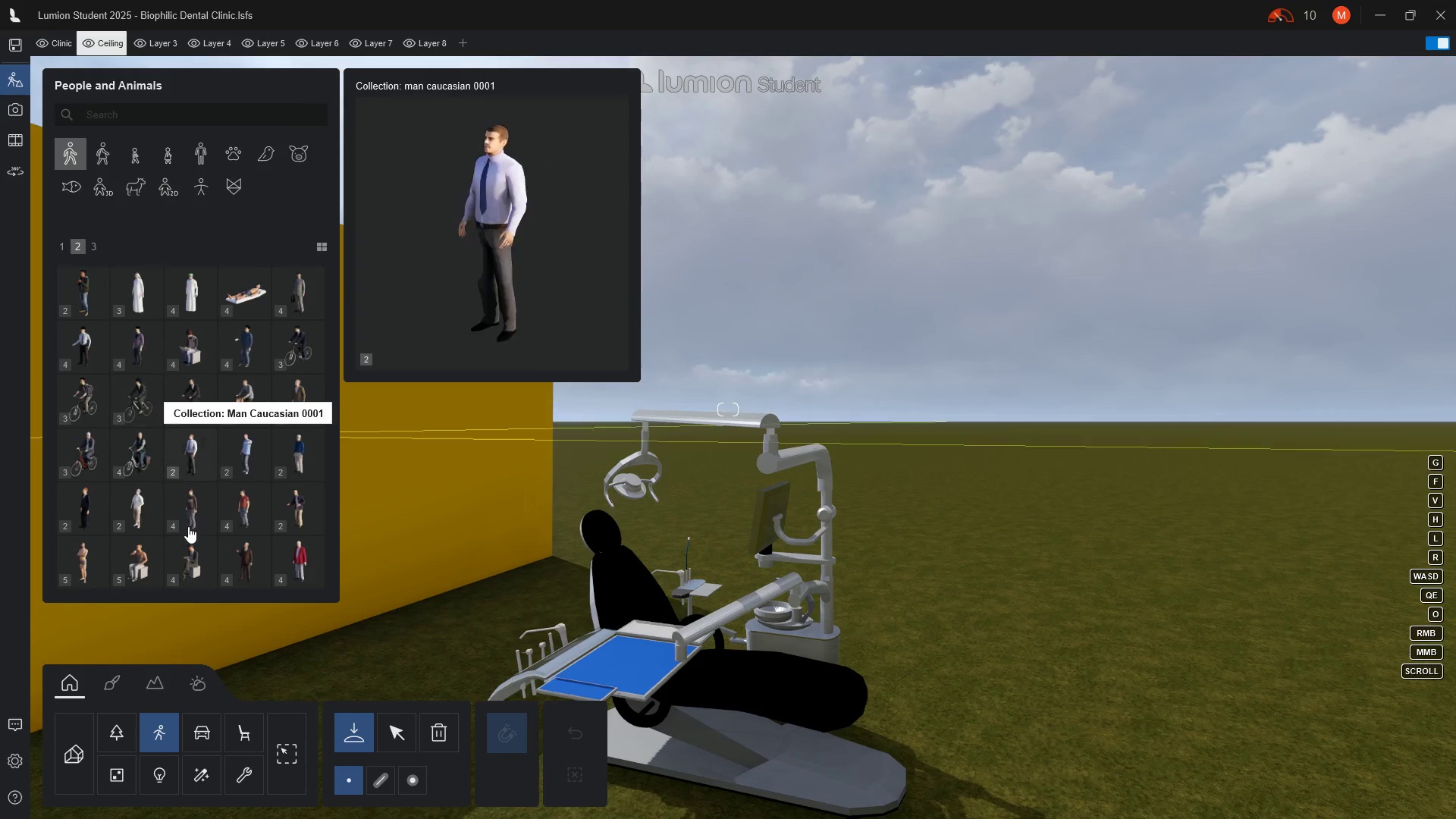 
left_click([84, 574])
 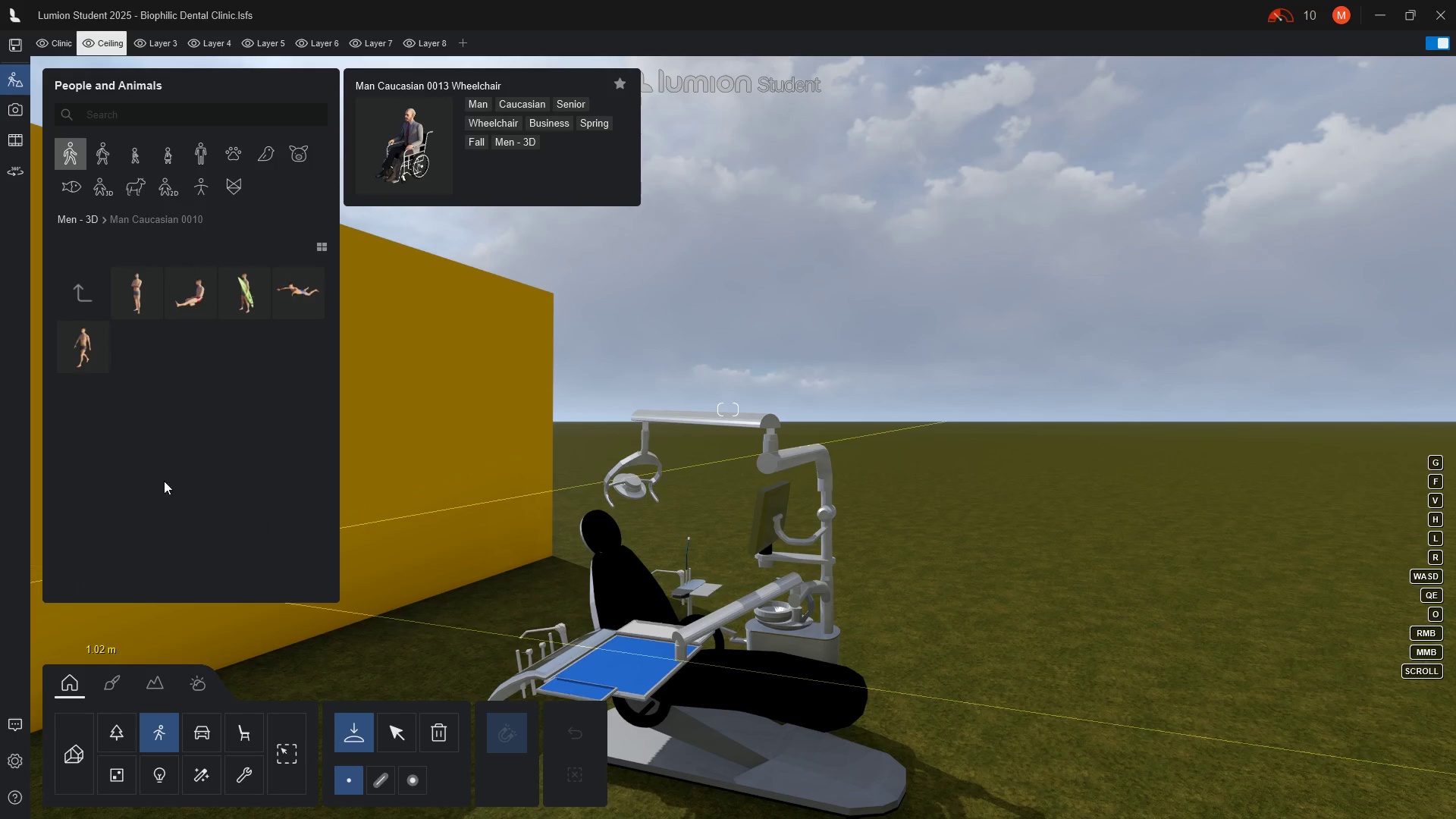 
mouse_move([221, 297])
 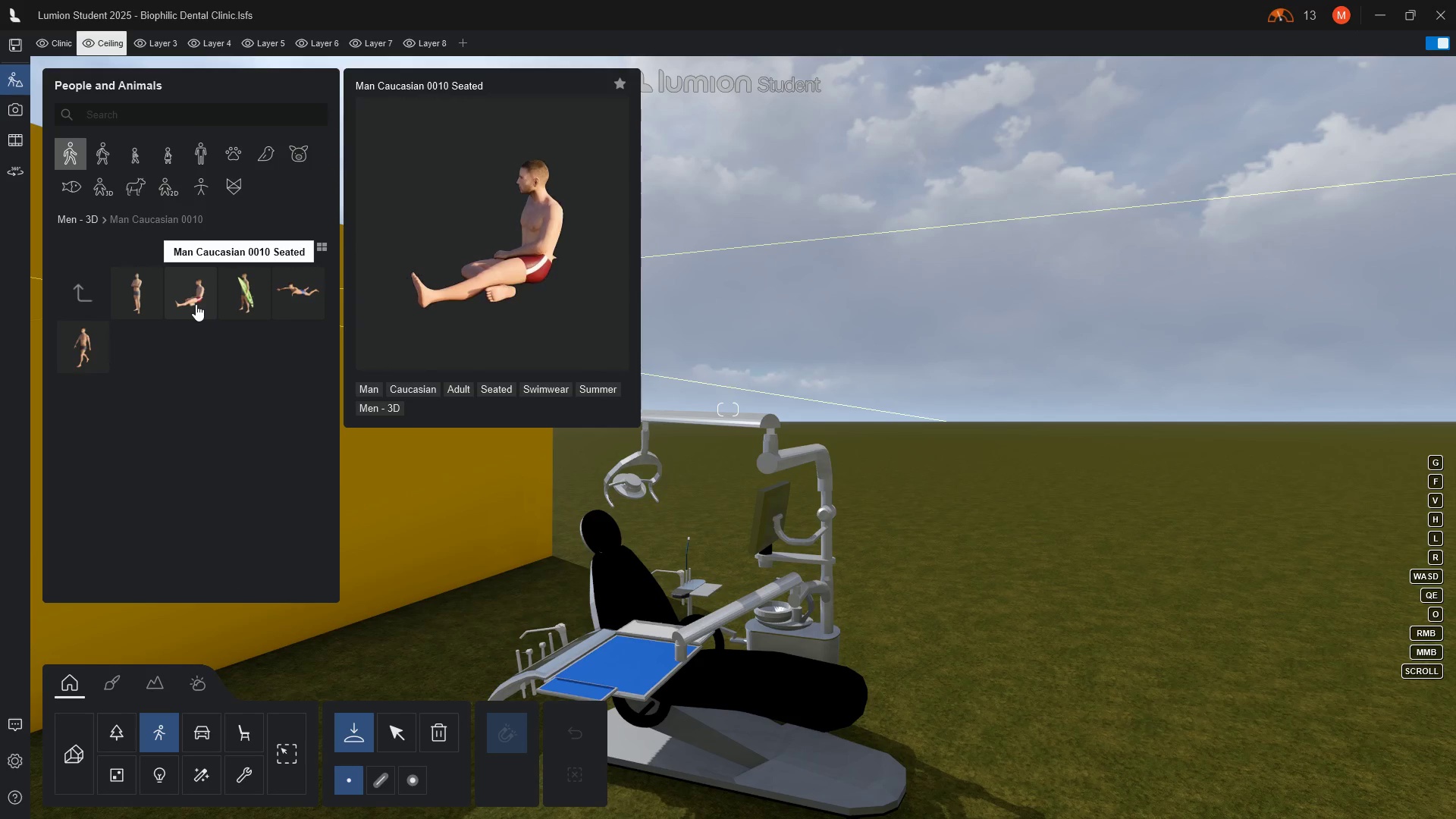 
wait(6.29)
 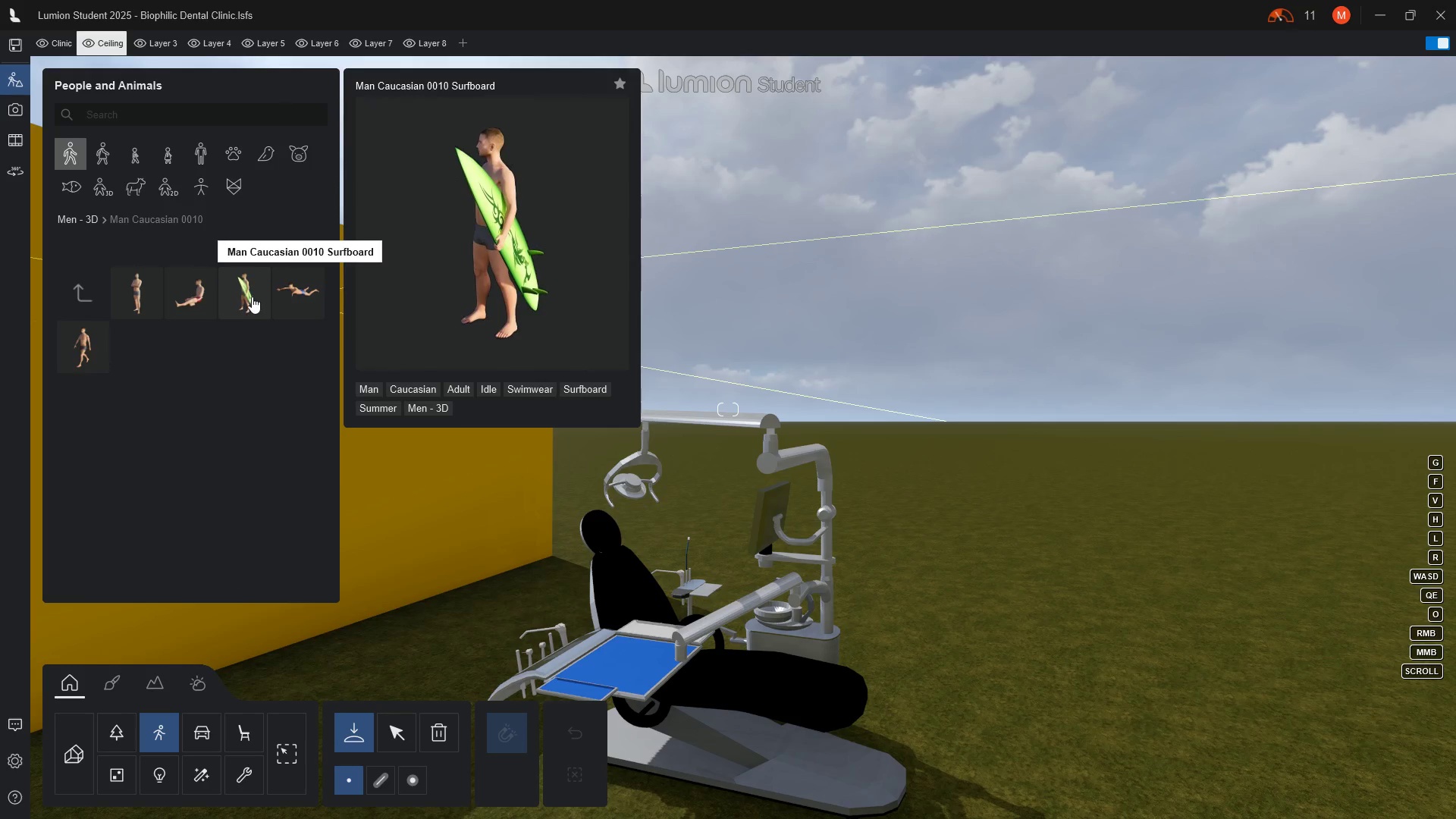 
left_click([196, 304])
 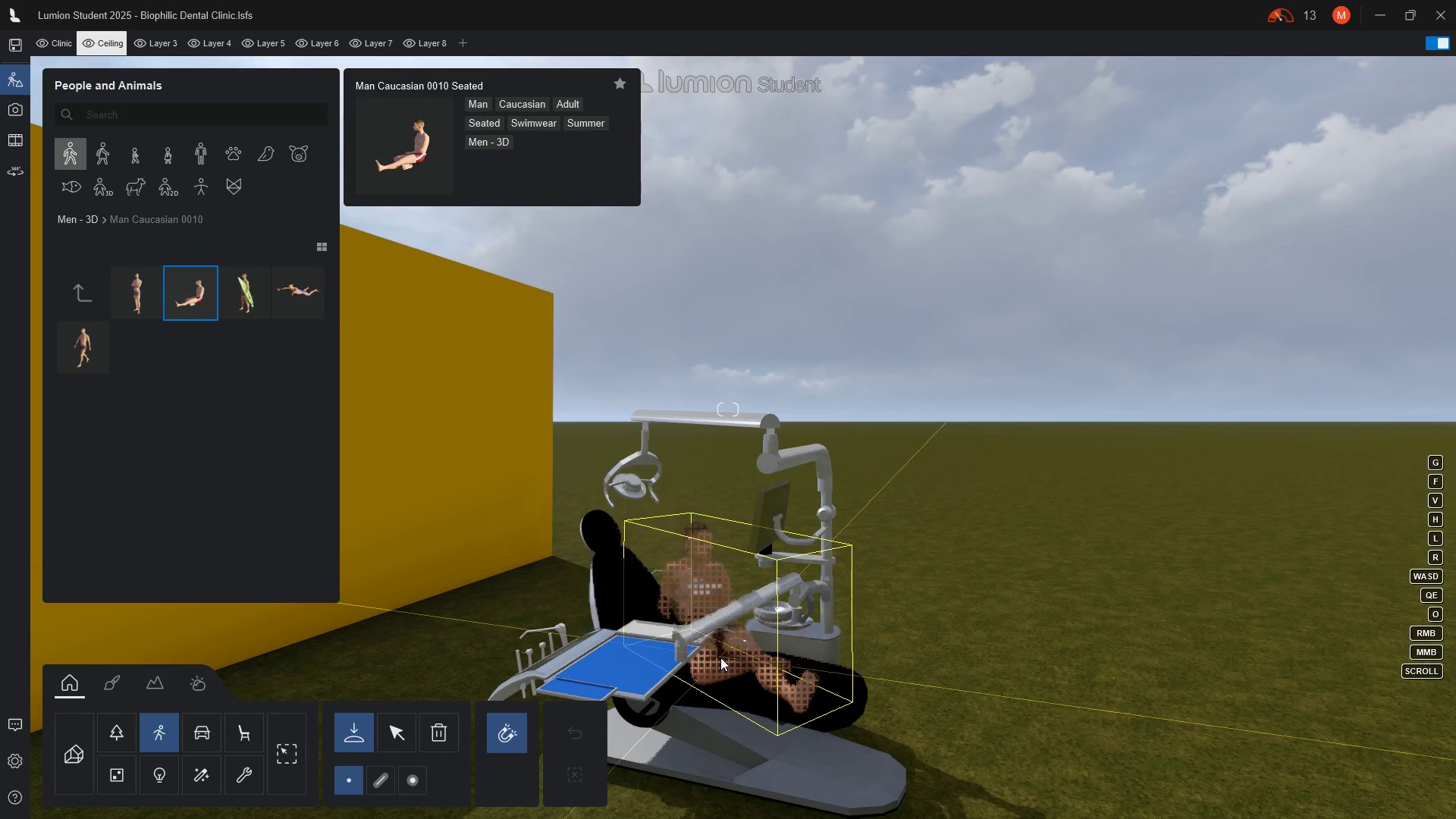 
wait(8.25)
 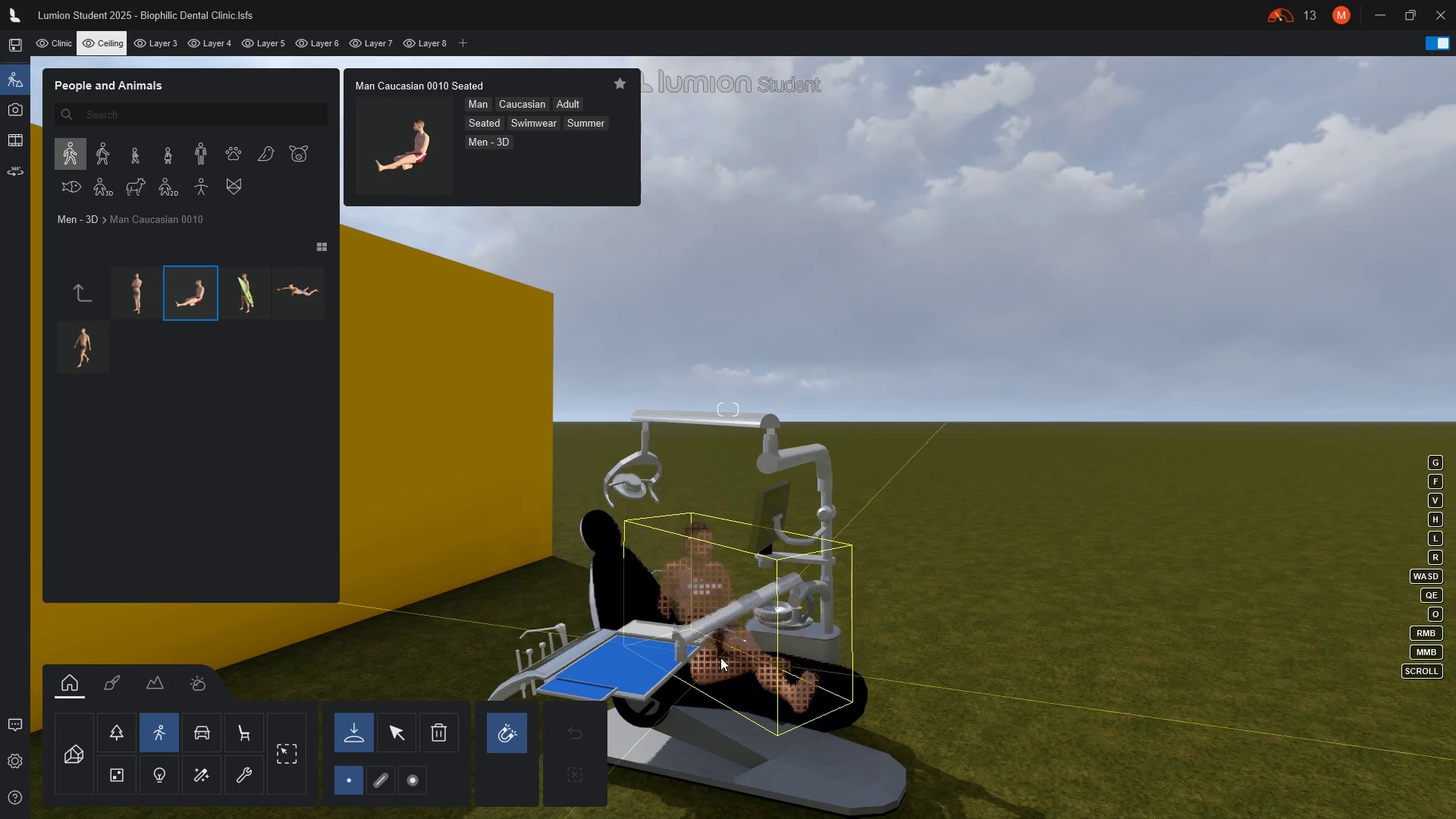 
left_click([702, 685])
 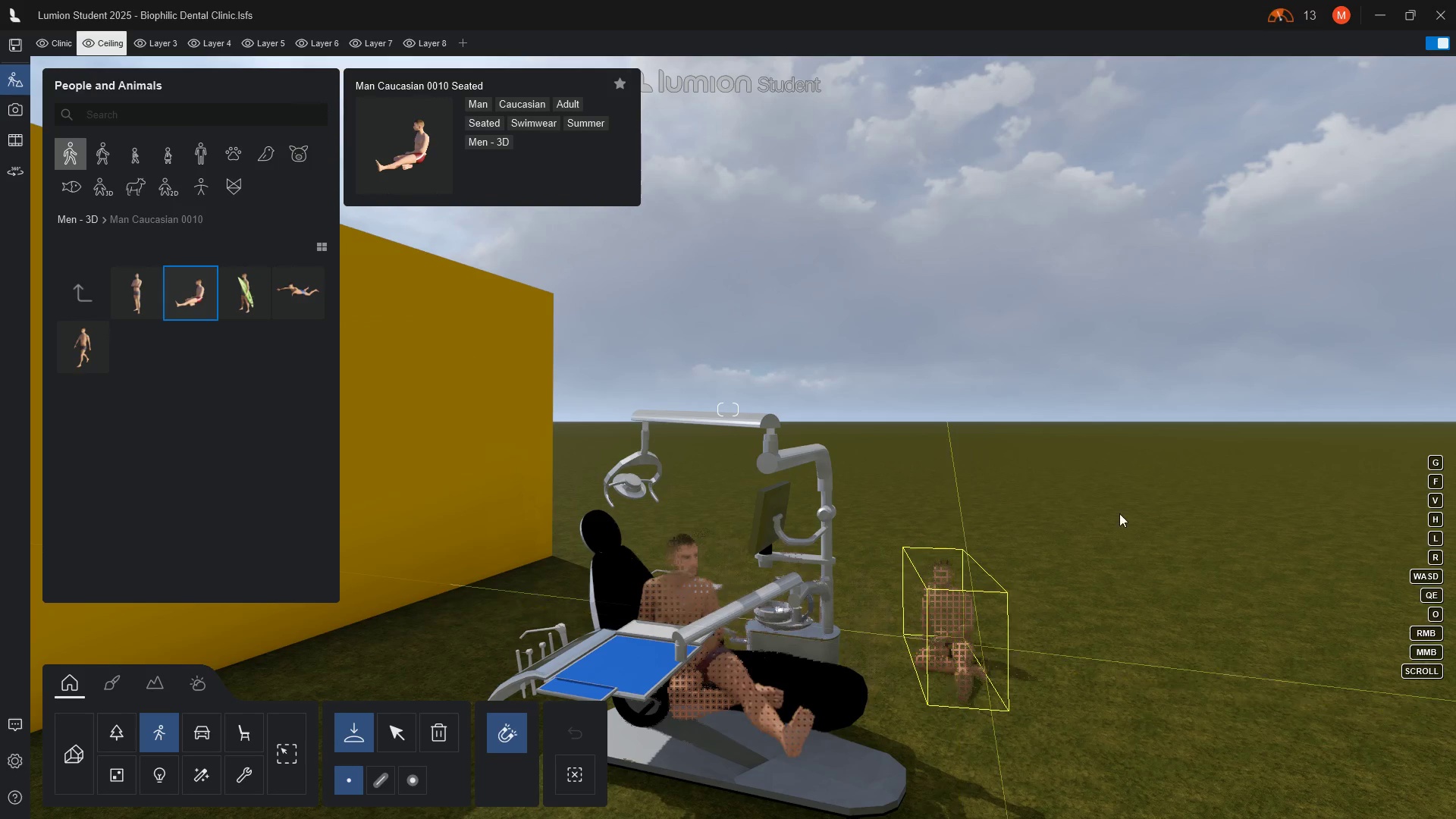 
key(Escape)
 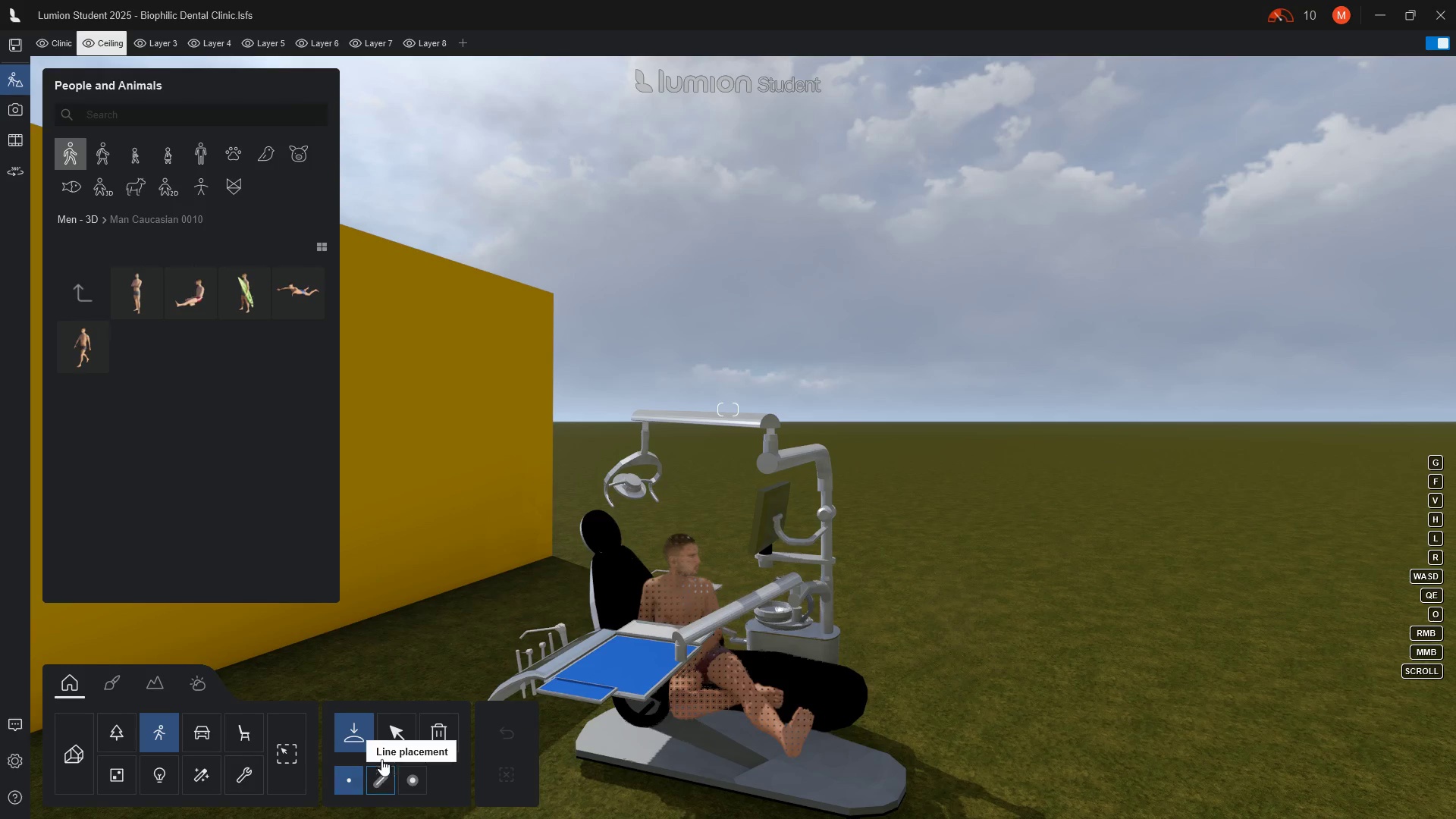 
left_click([396, 733])
 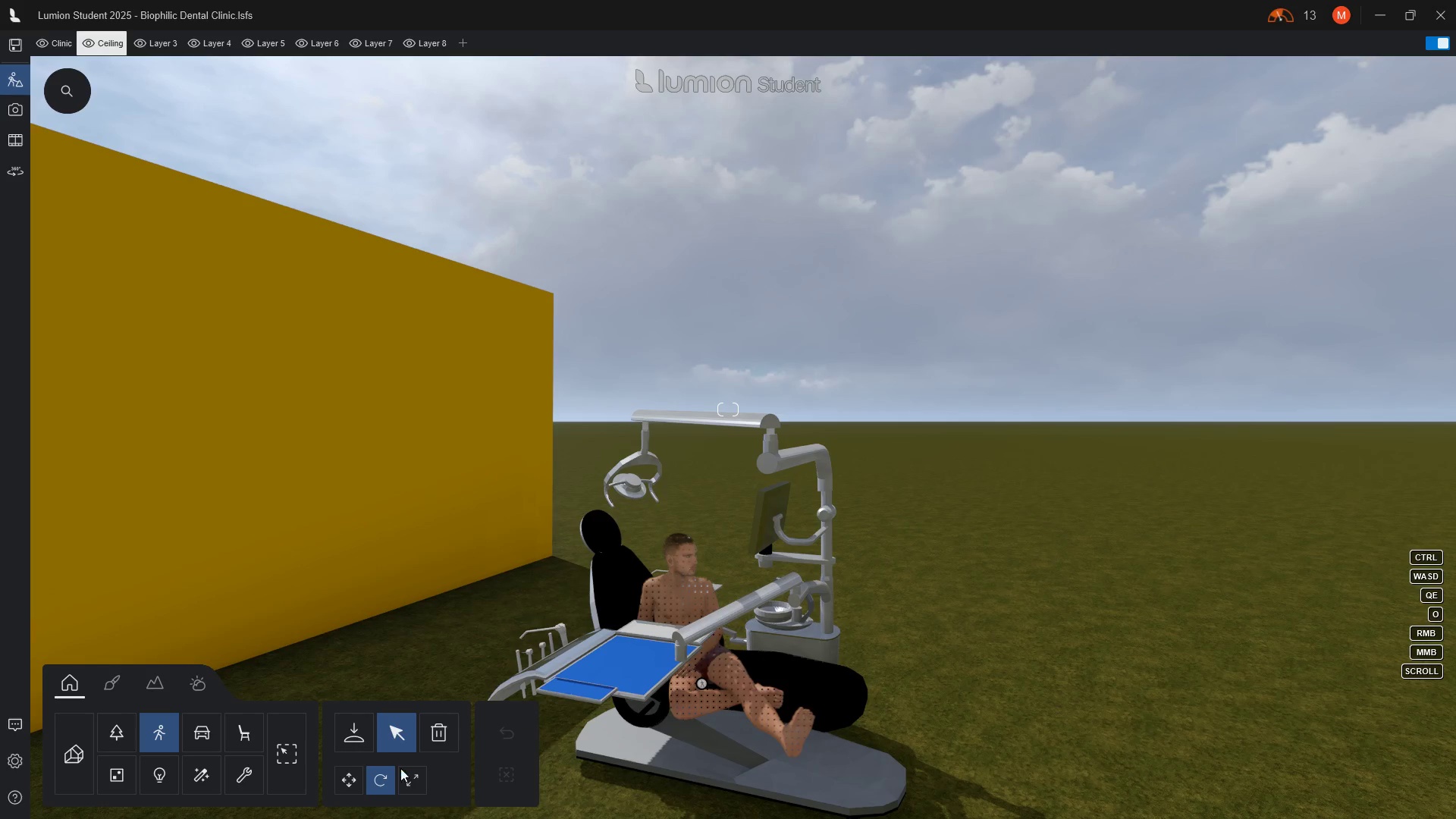 
left_click([379, 776])
 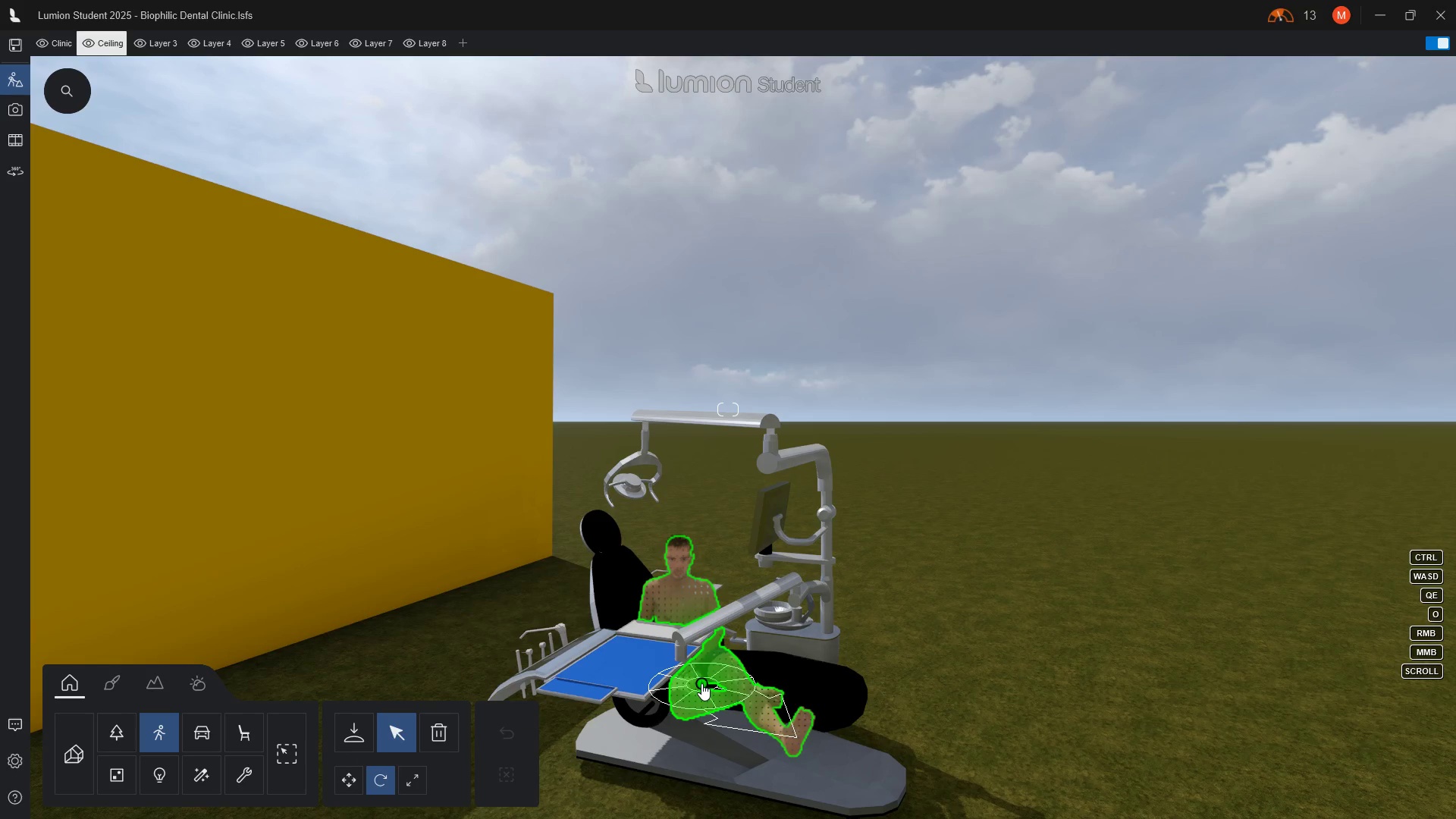 
left_click_drag(start_coordinate=[701, 683], to_coordinate=[720, 685])
 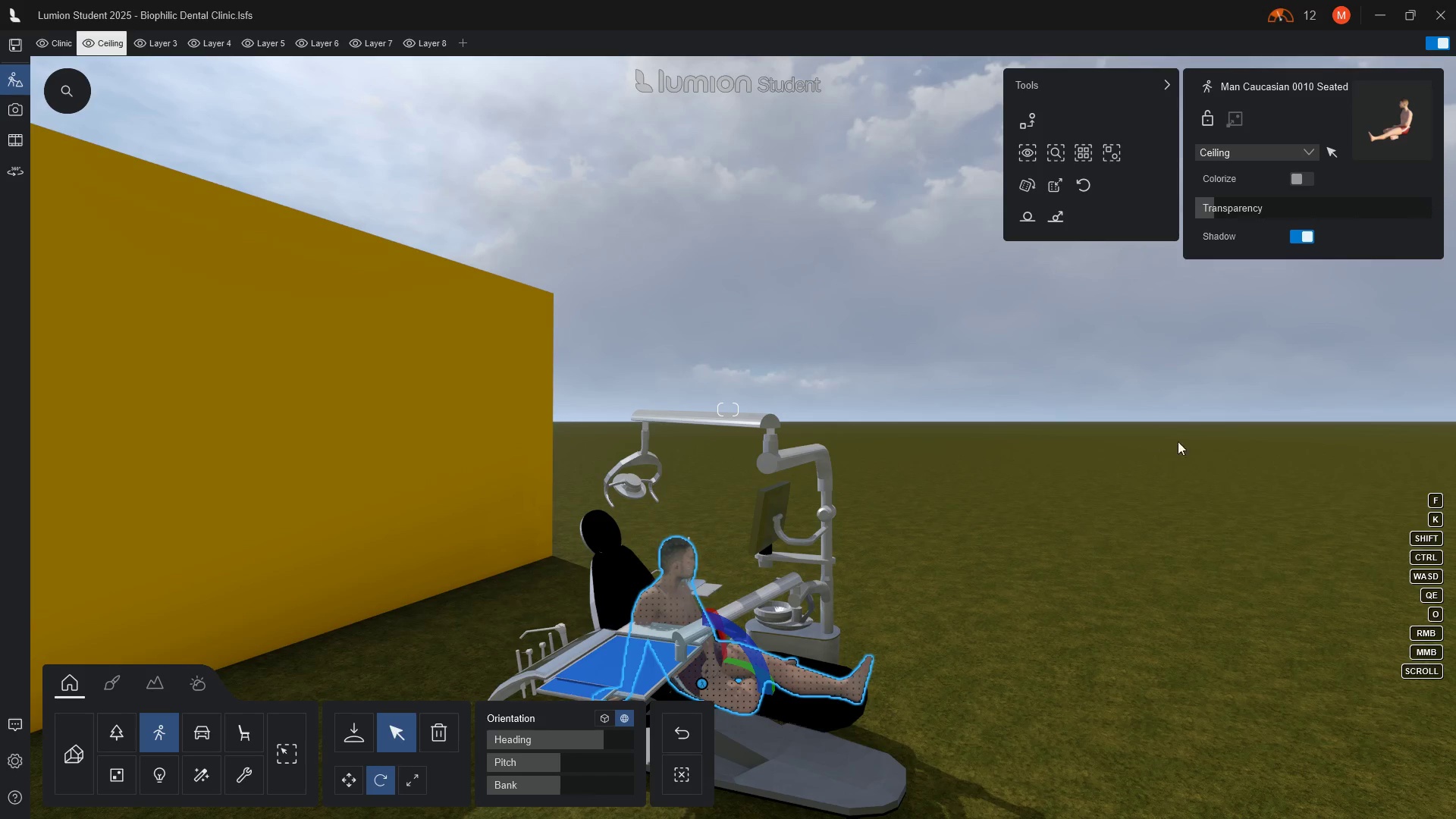 
wait(7.56)
 